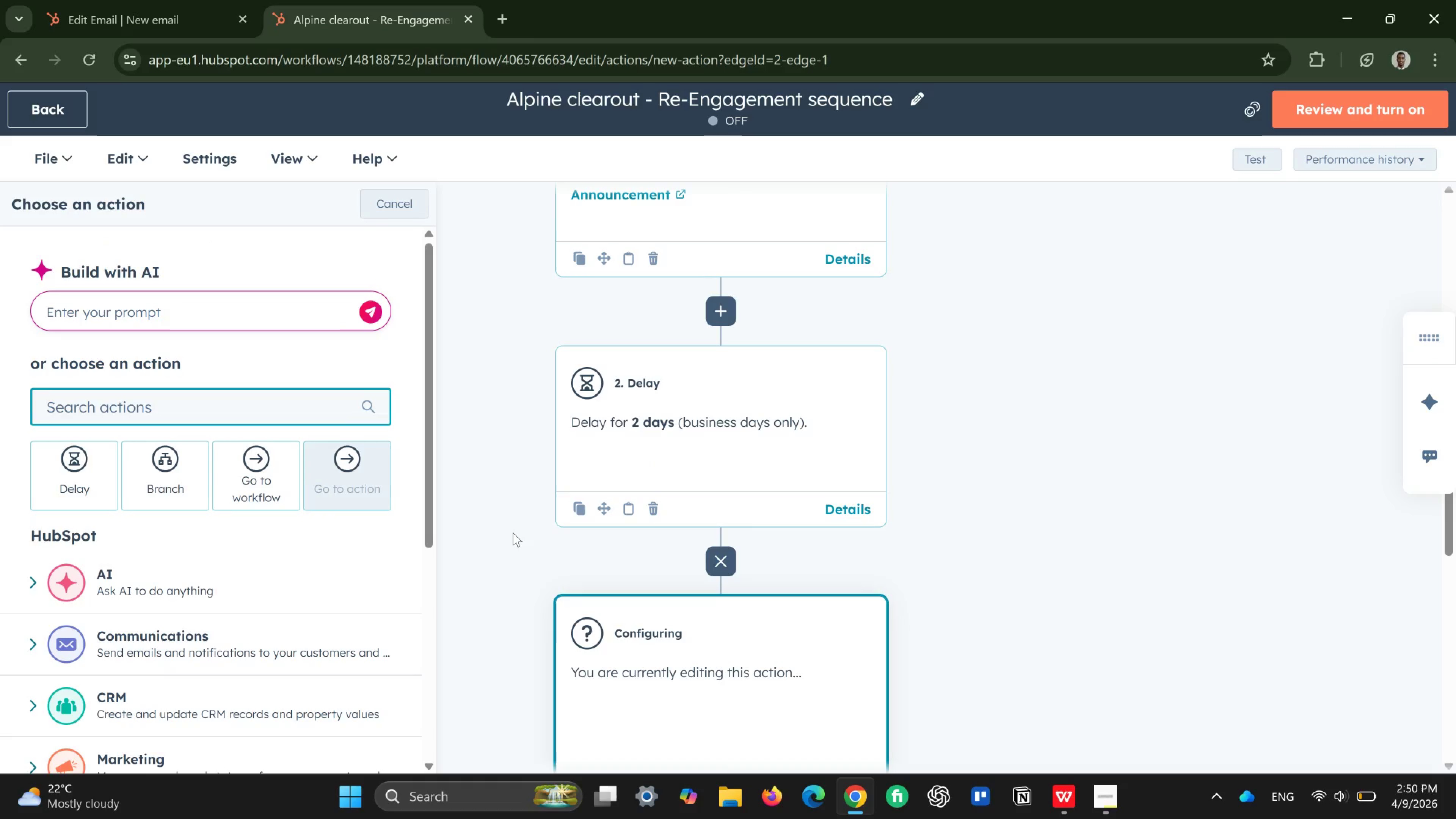 
wait(5.25)
 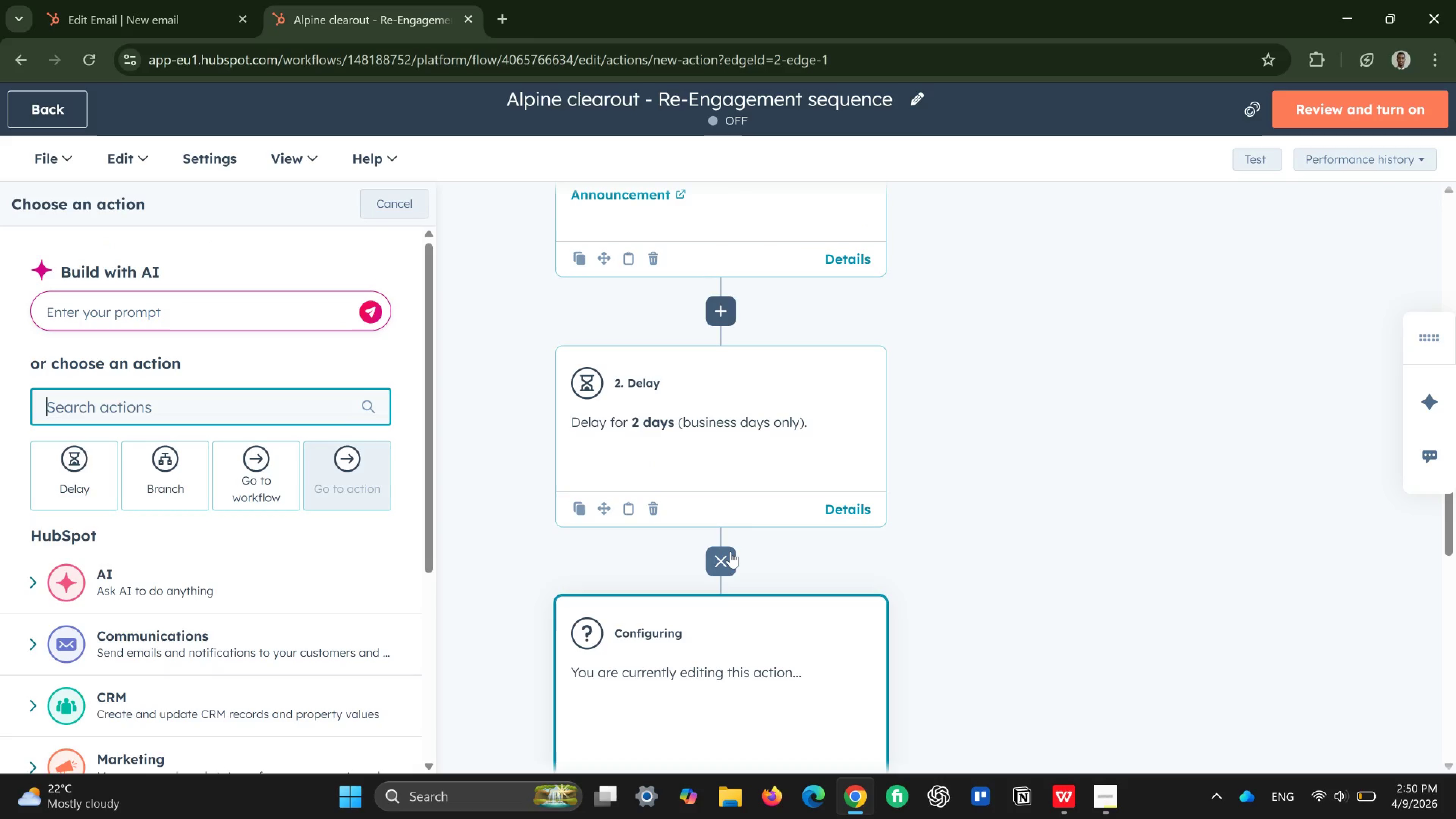 
scroll: coordinate [513, 533], scroll_direction: none, amount: 0.0
 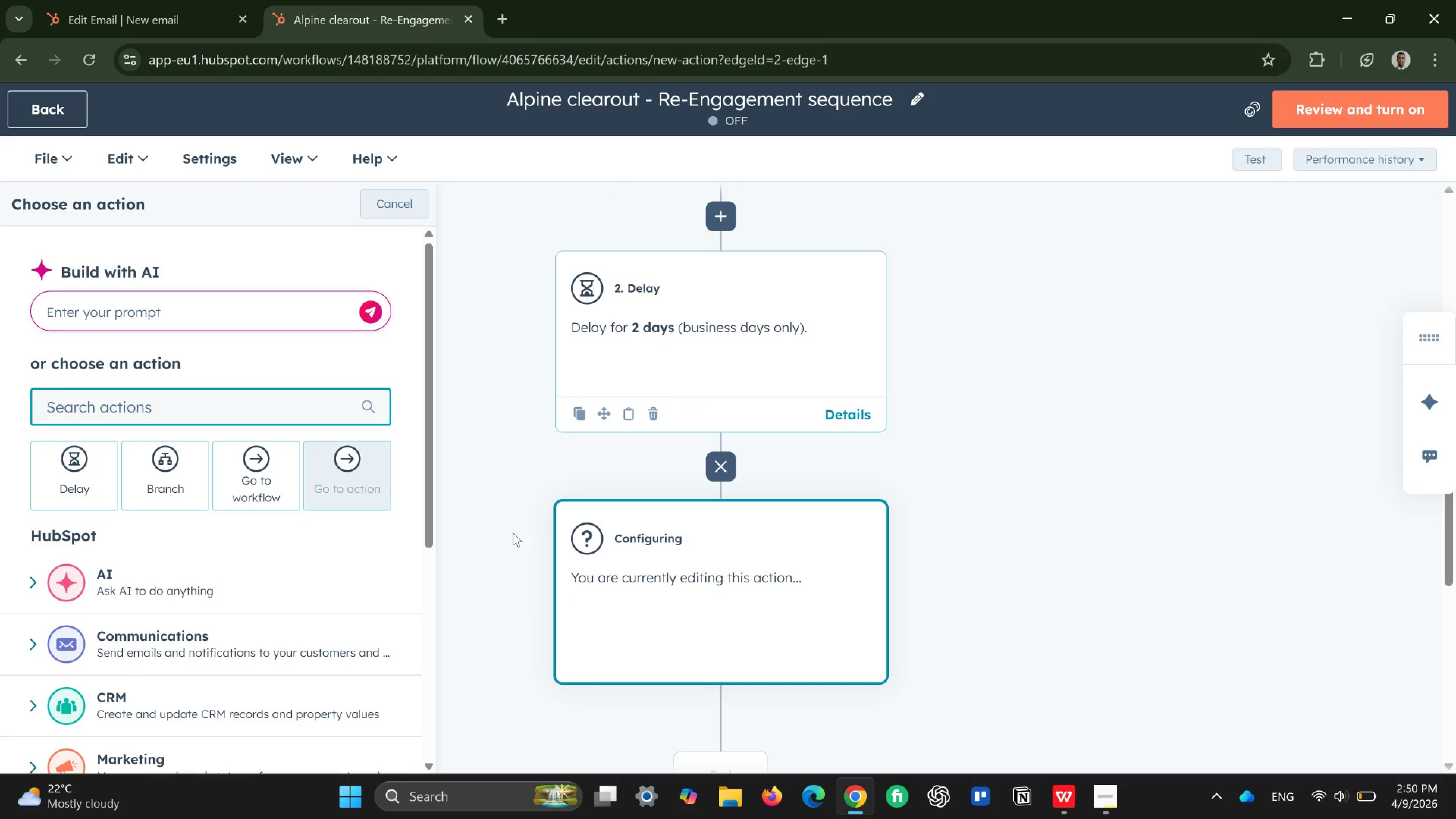 
scroll: coordinate [513, 533], scroll_direction: up, amount: 1.0
 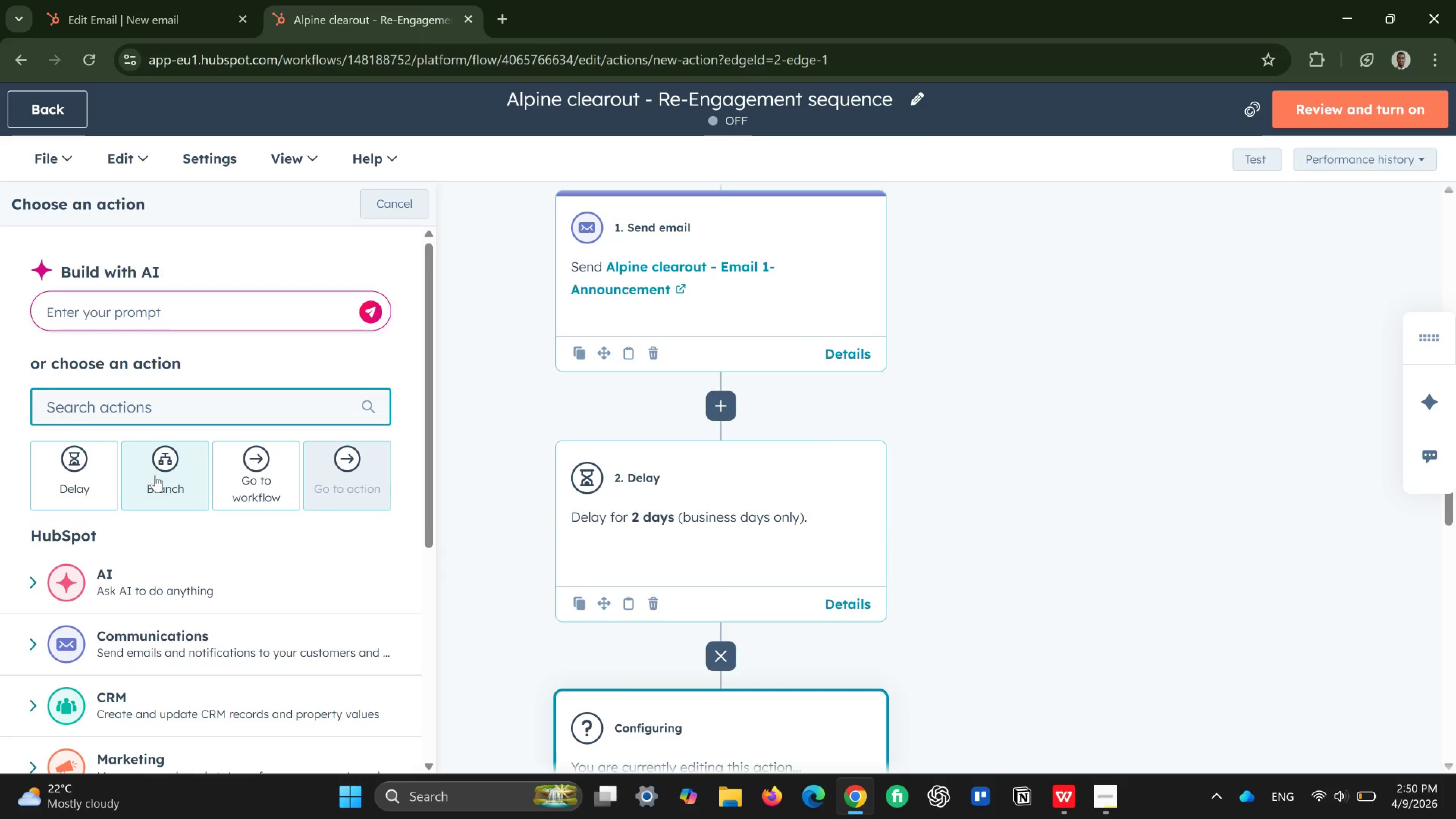 
left_click([155, 475])
 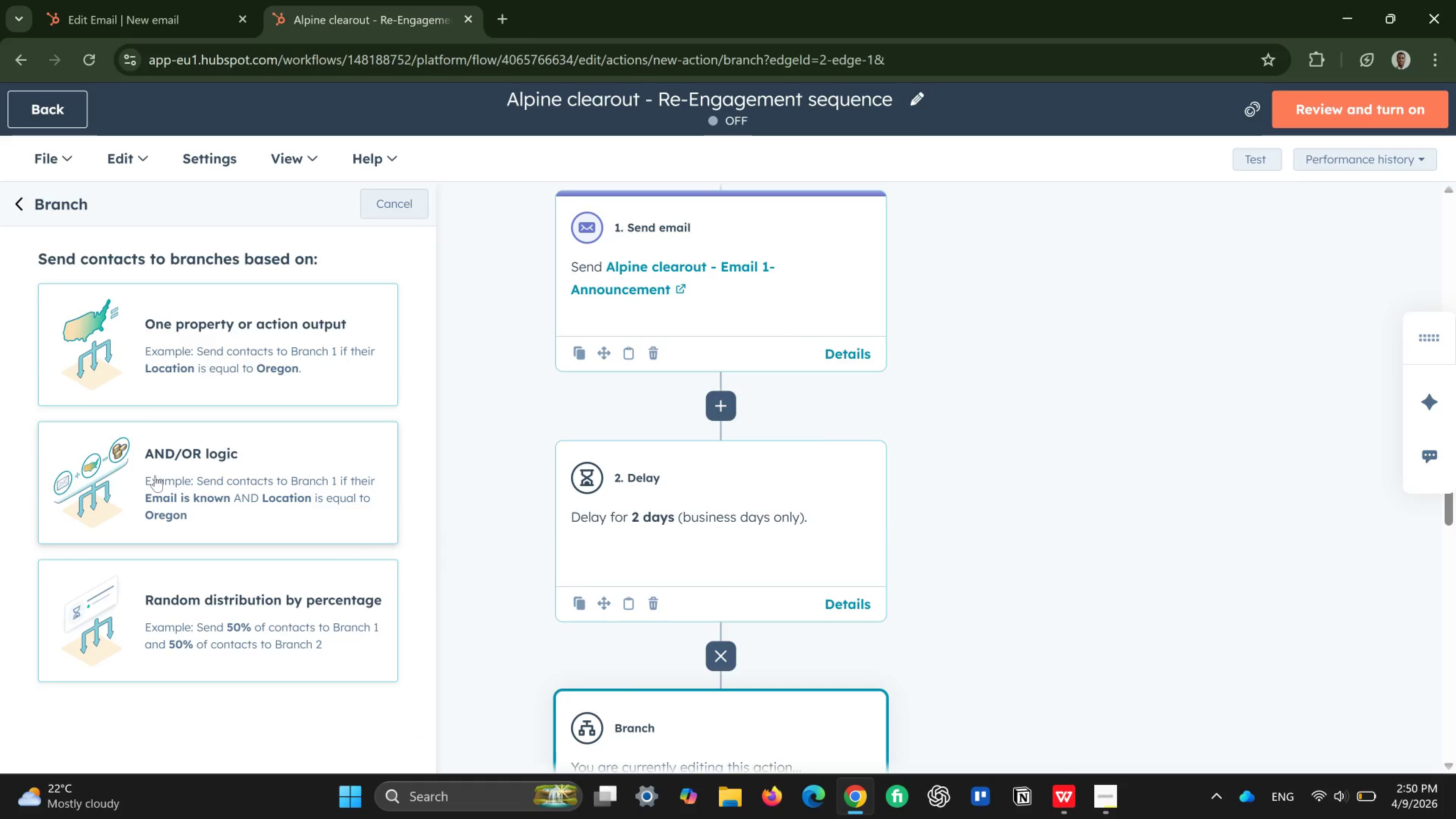 
wait(6.59)
 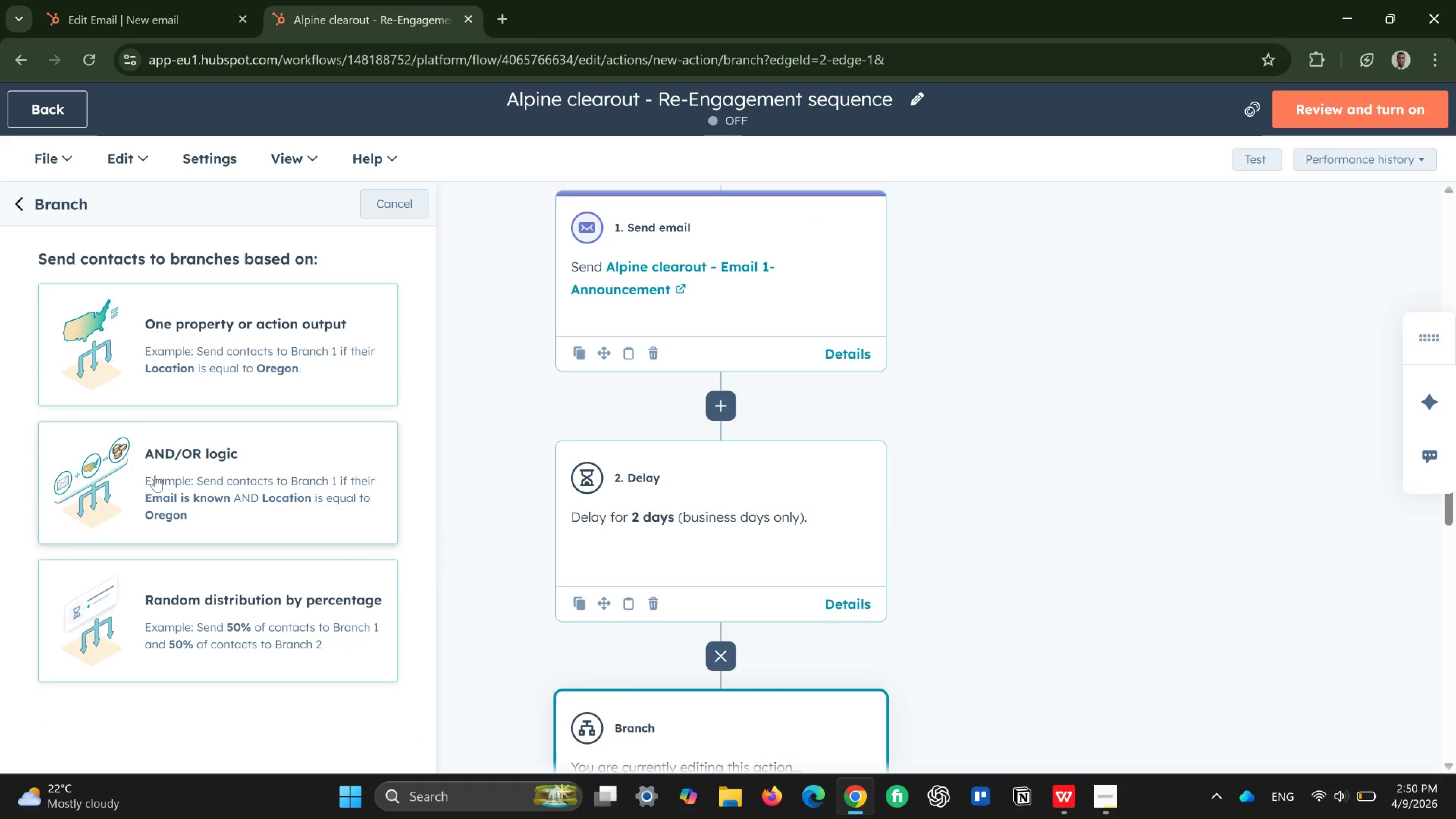 
left_click([254, 482])
 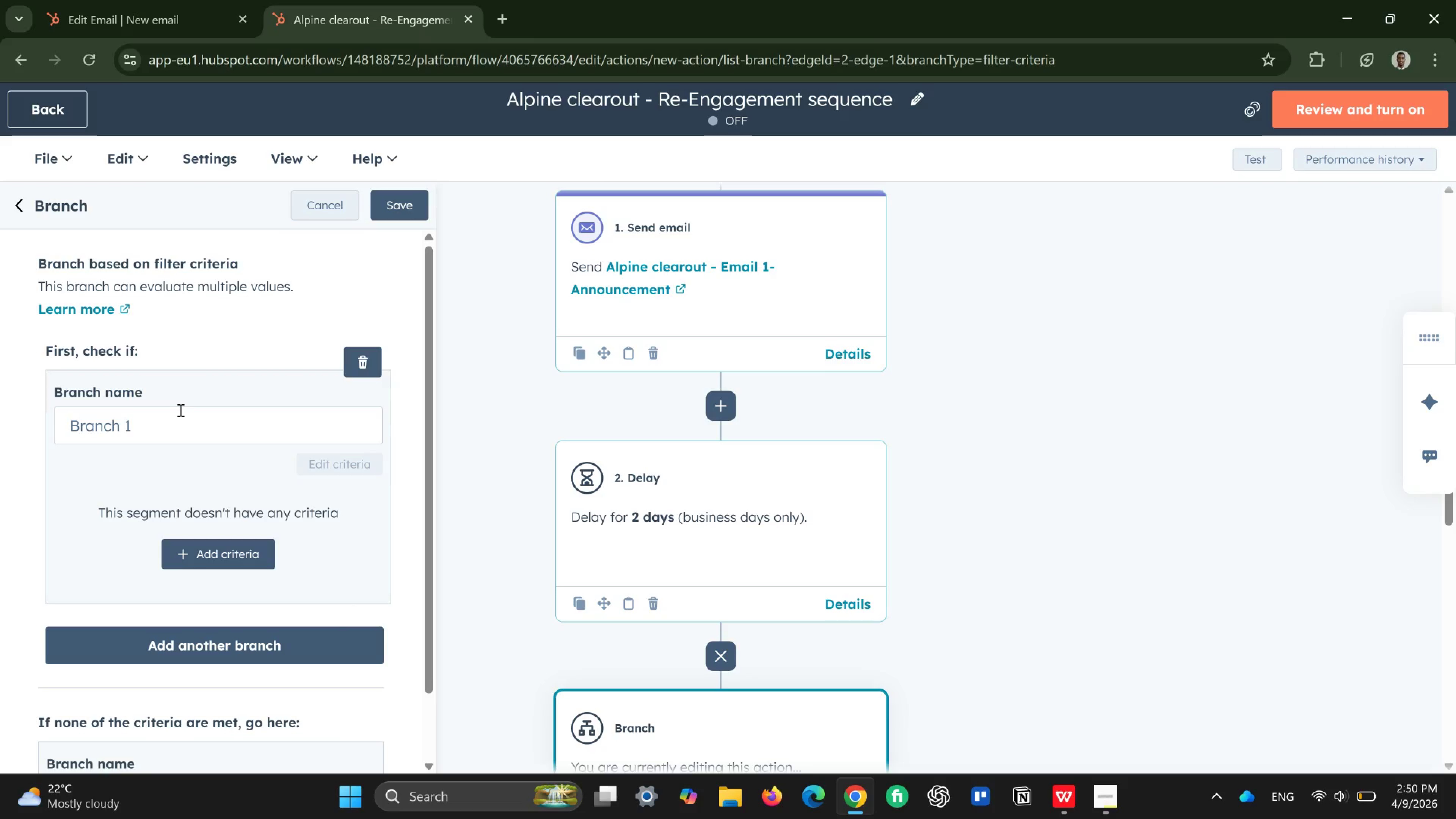 
wait(17.34)
 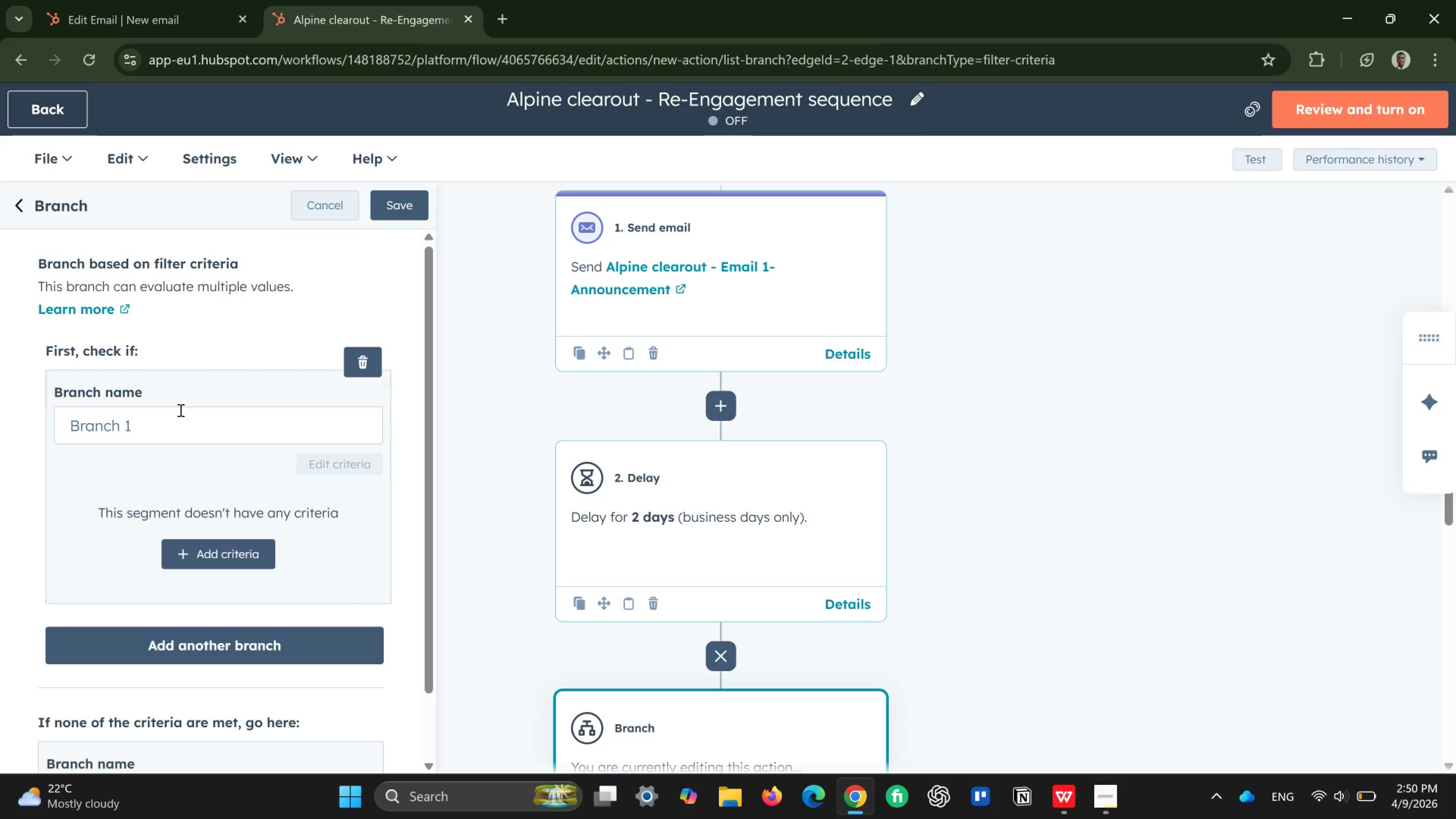 
scroll: coordinate [215, 346], scroll_direction: down, amount: 1.0
 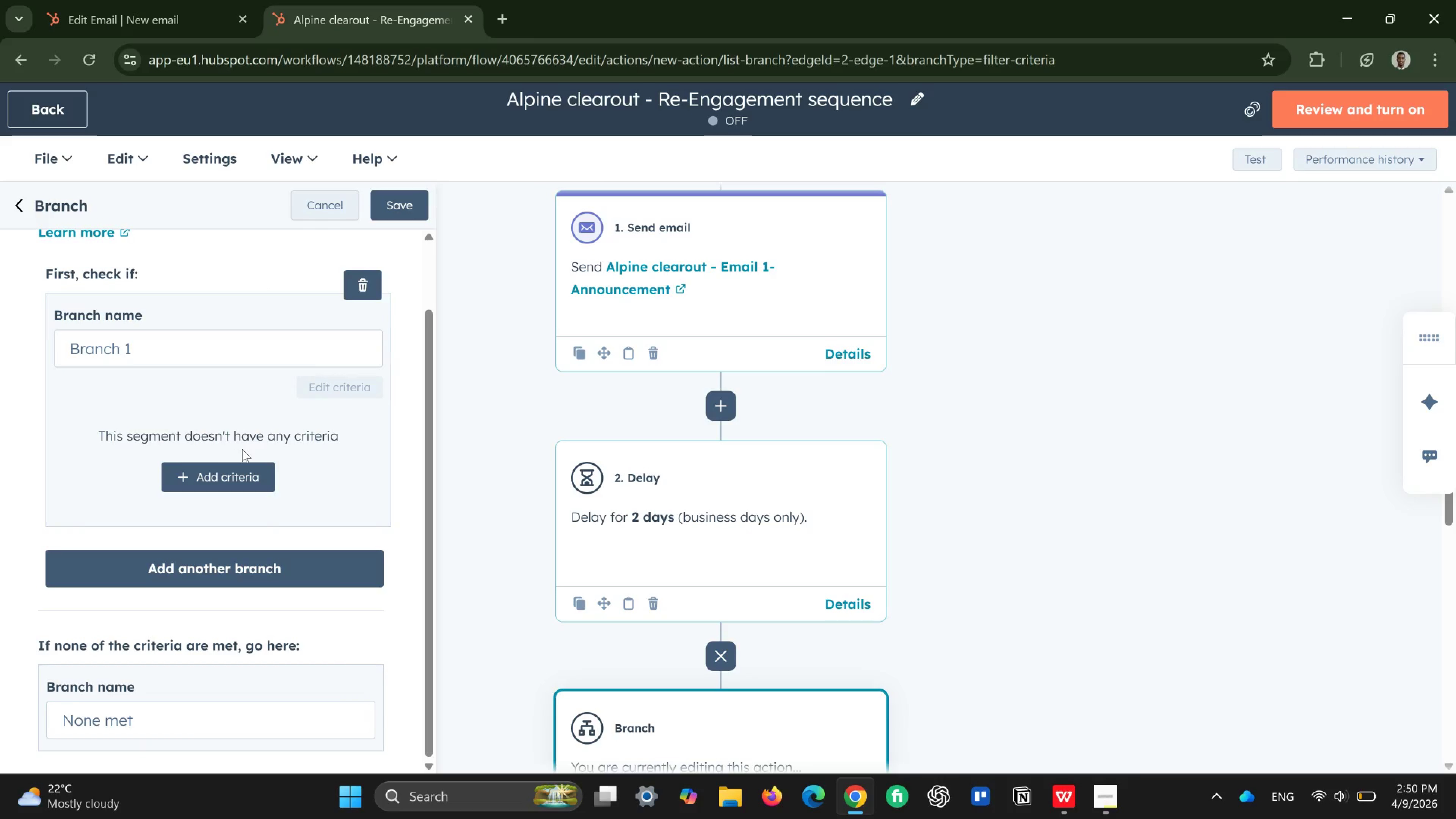 
wait(6.08)
 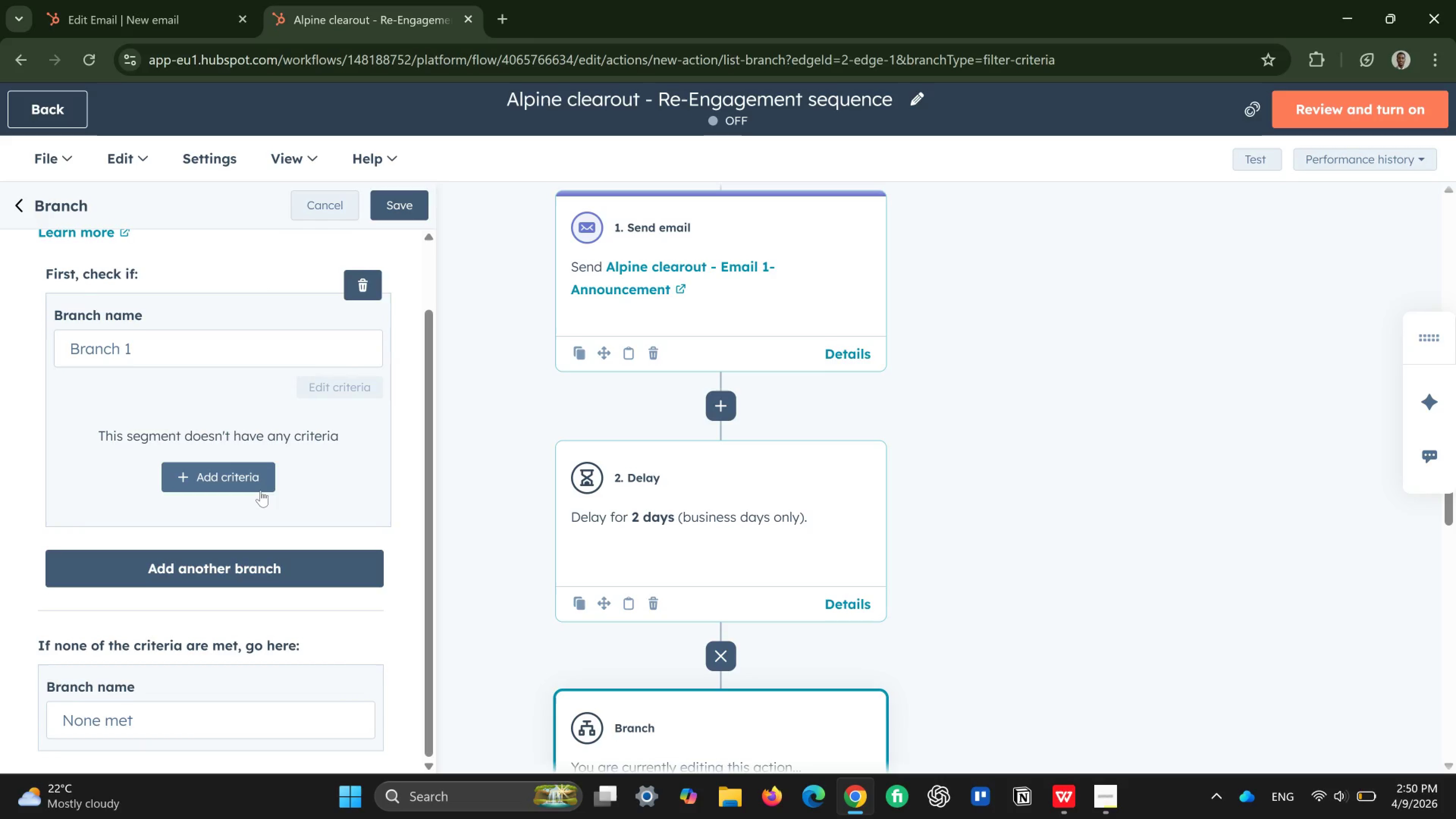 
left_click([238, 466])
 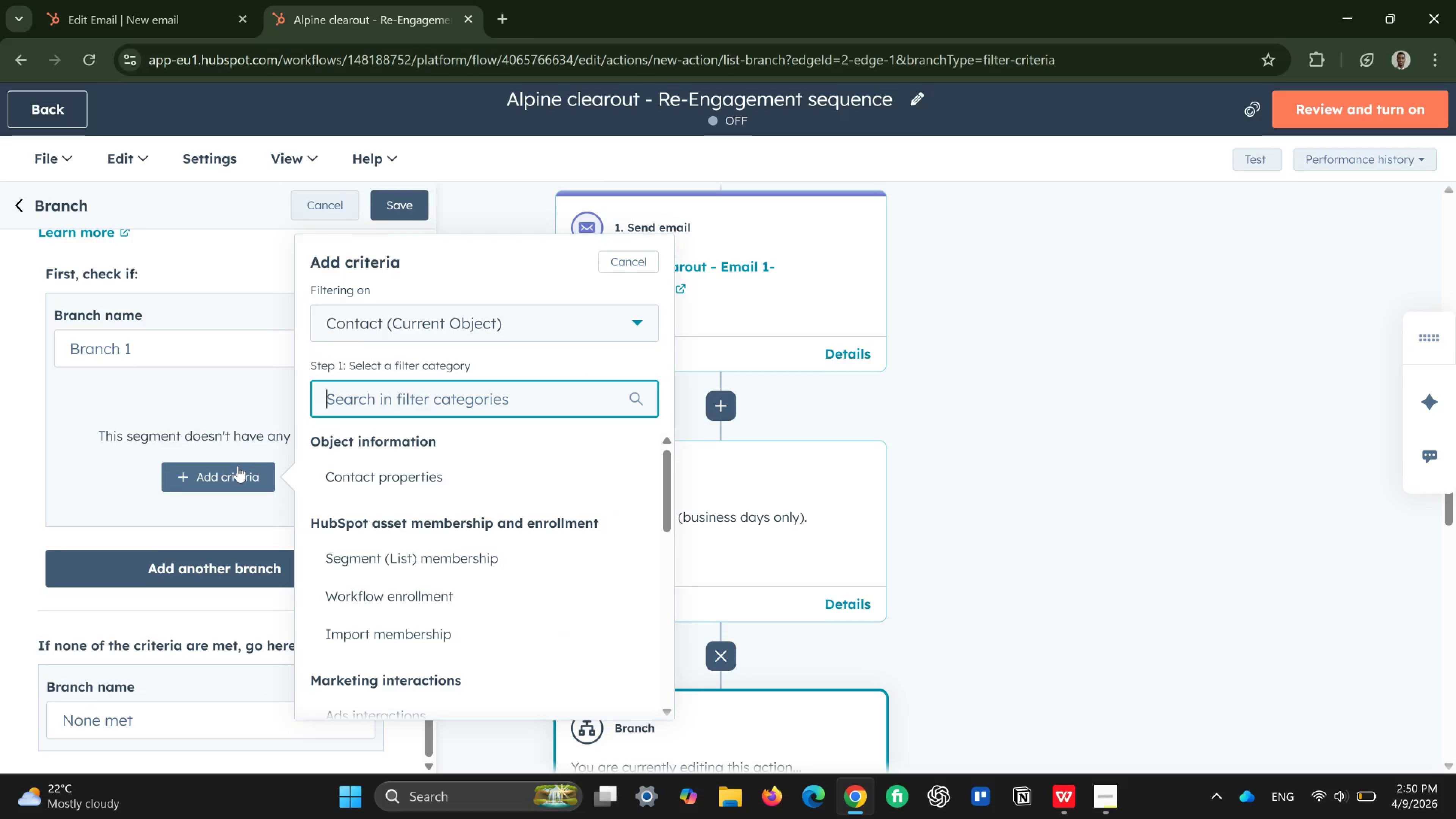 
wait(6.37)
 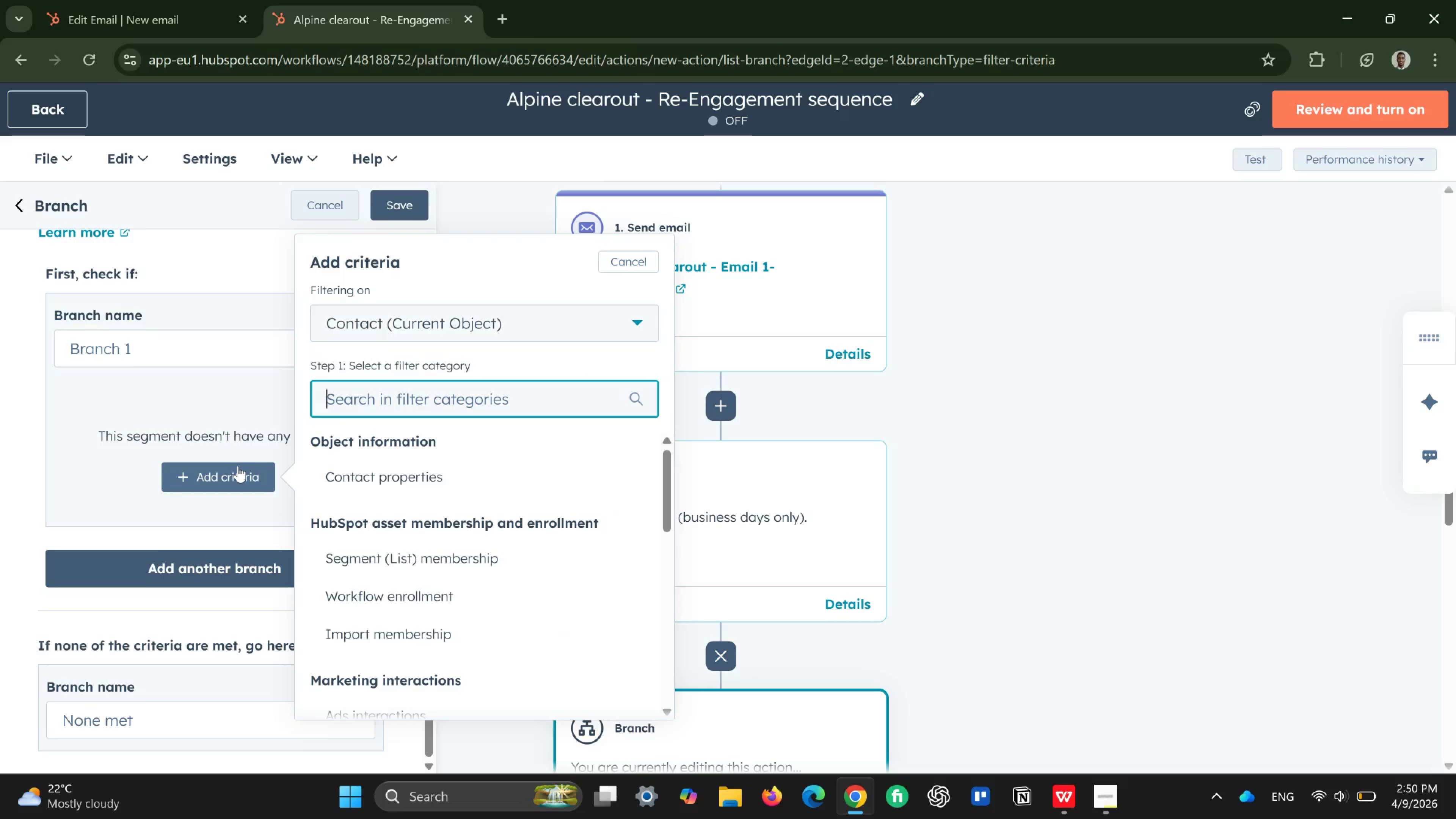 
key(M)
 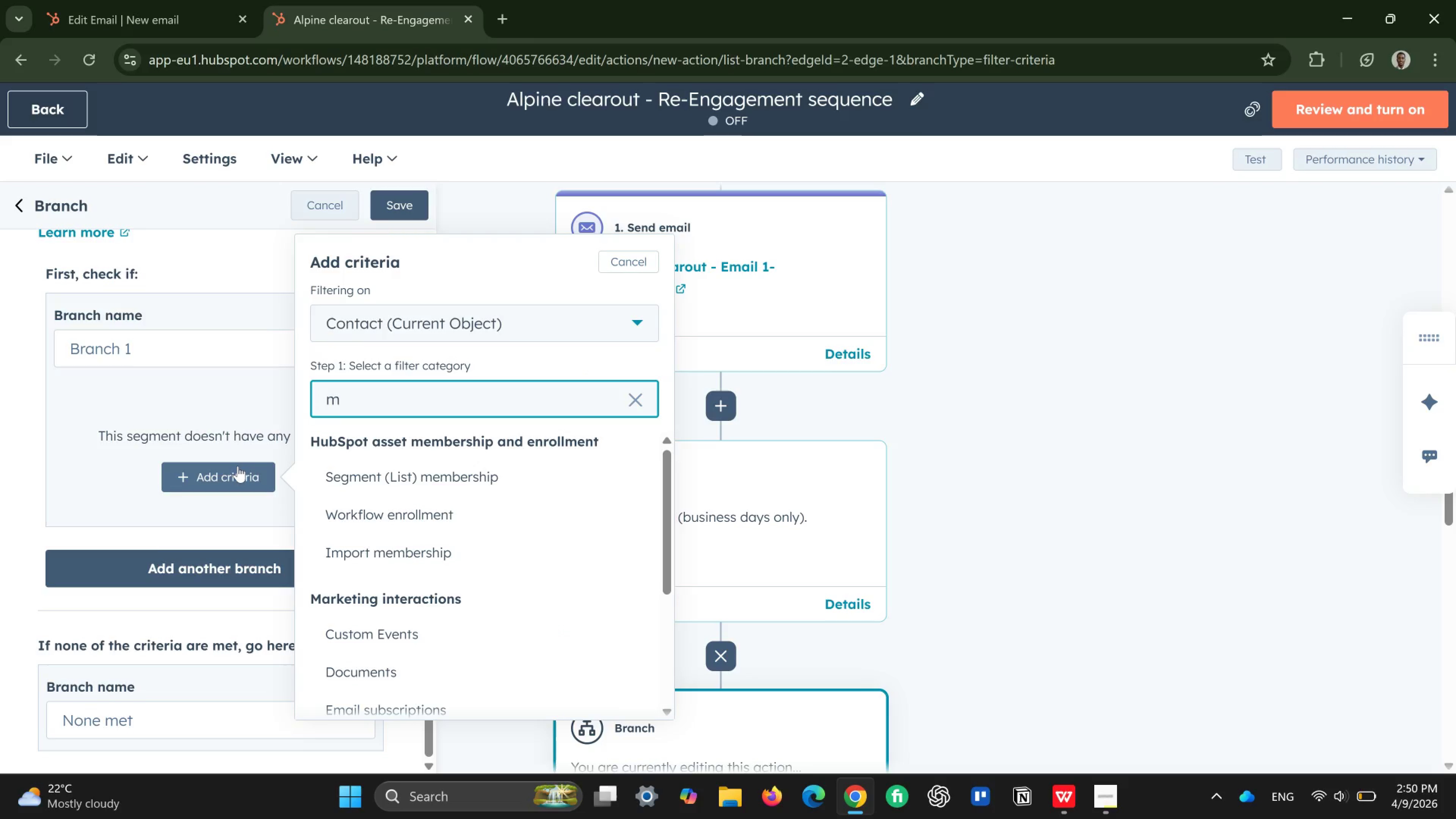 
type(ar)
 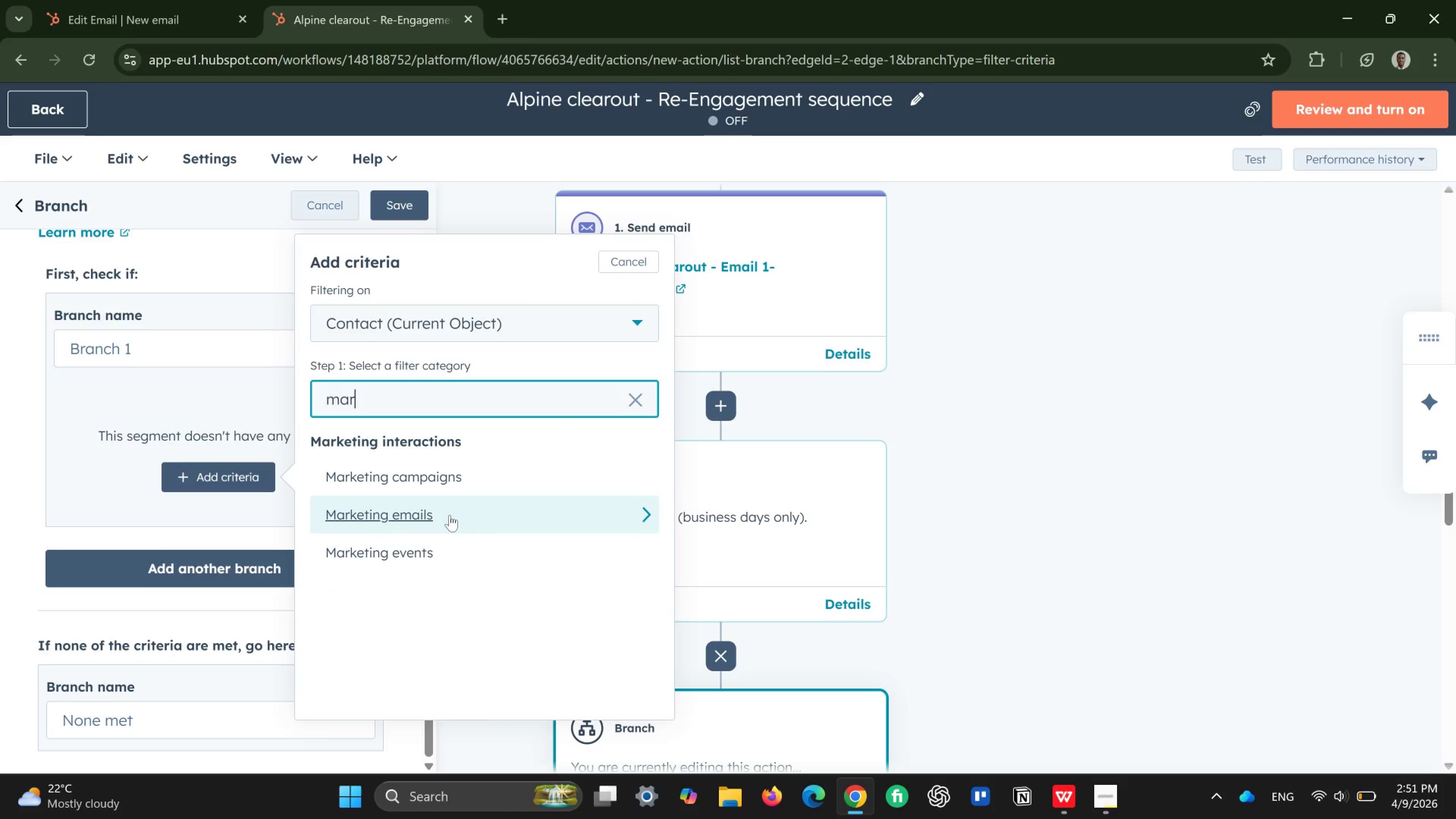 
wait(5.99)
 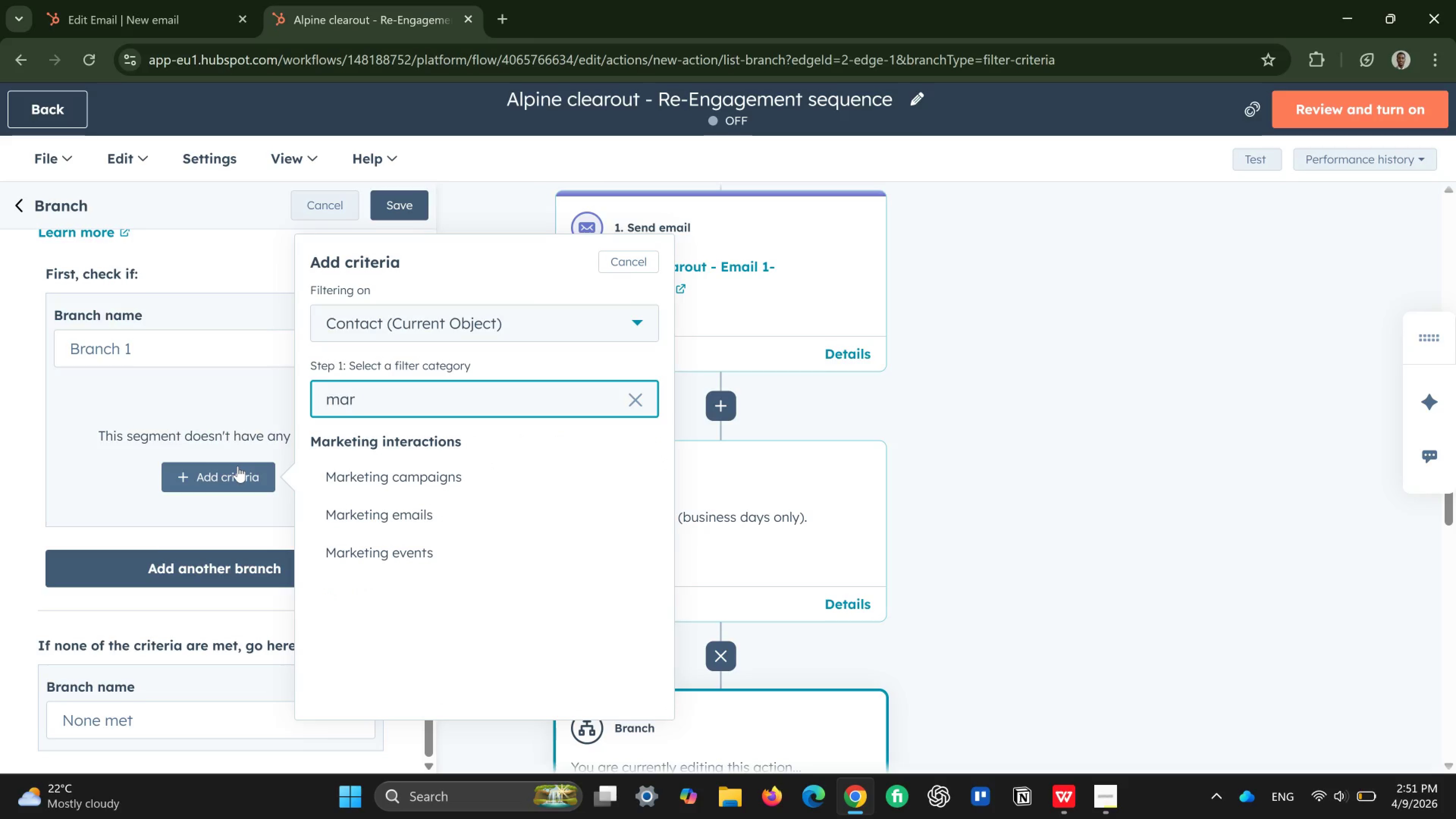 
left_click([450, 515])
 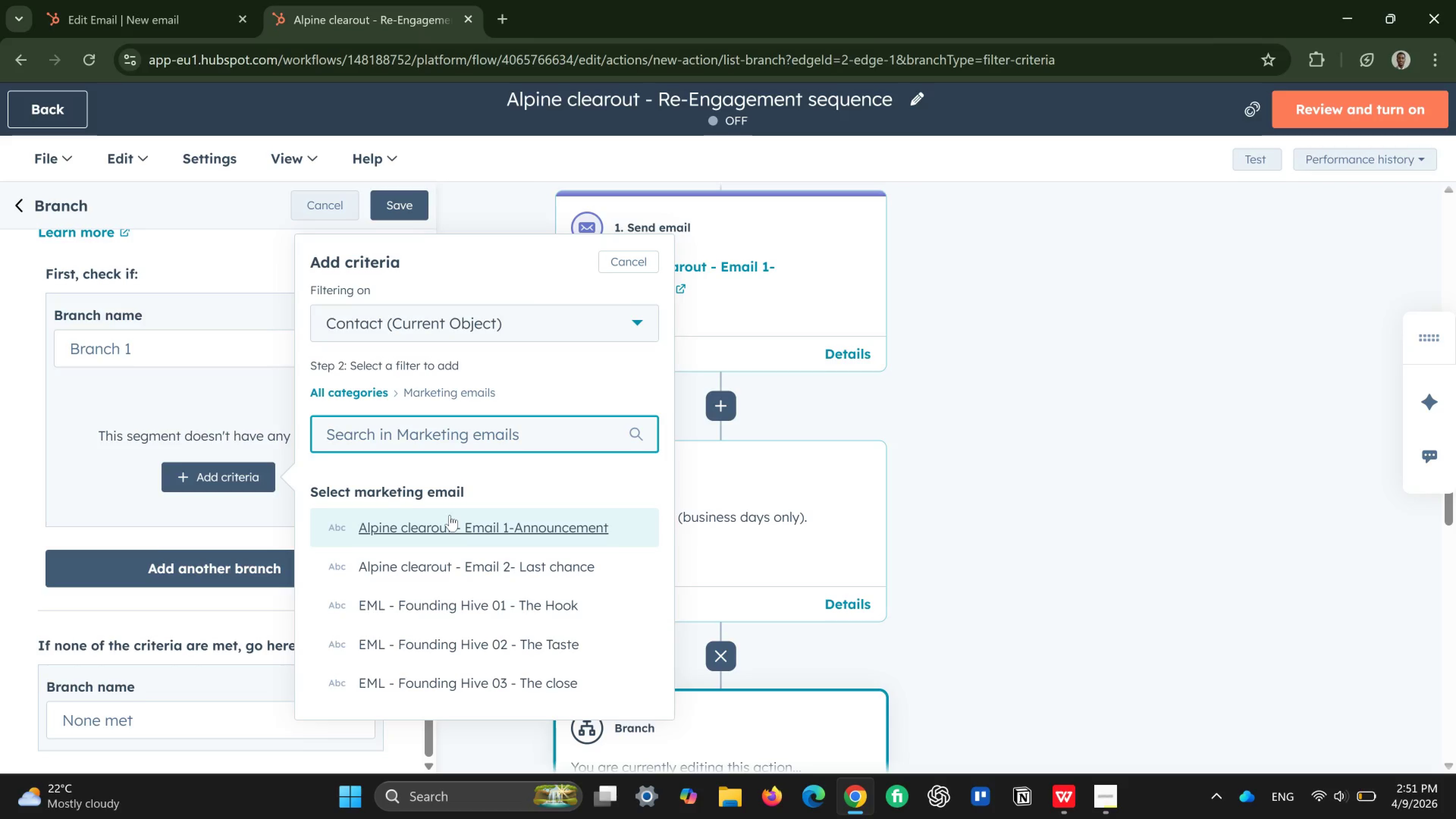 
wait(8.05)
 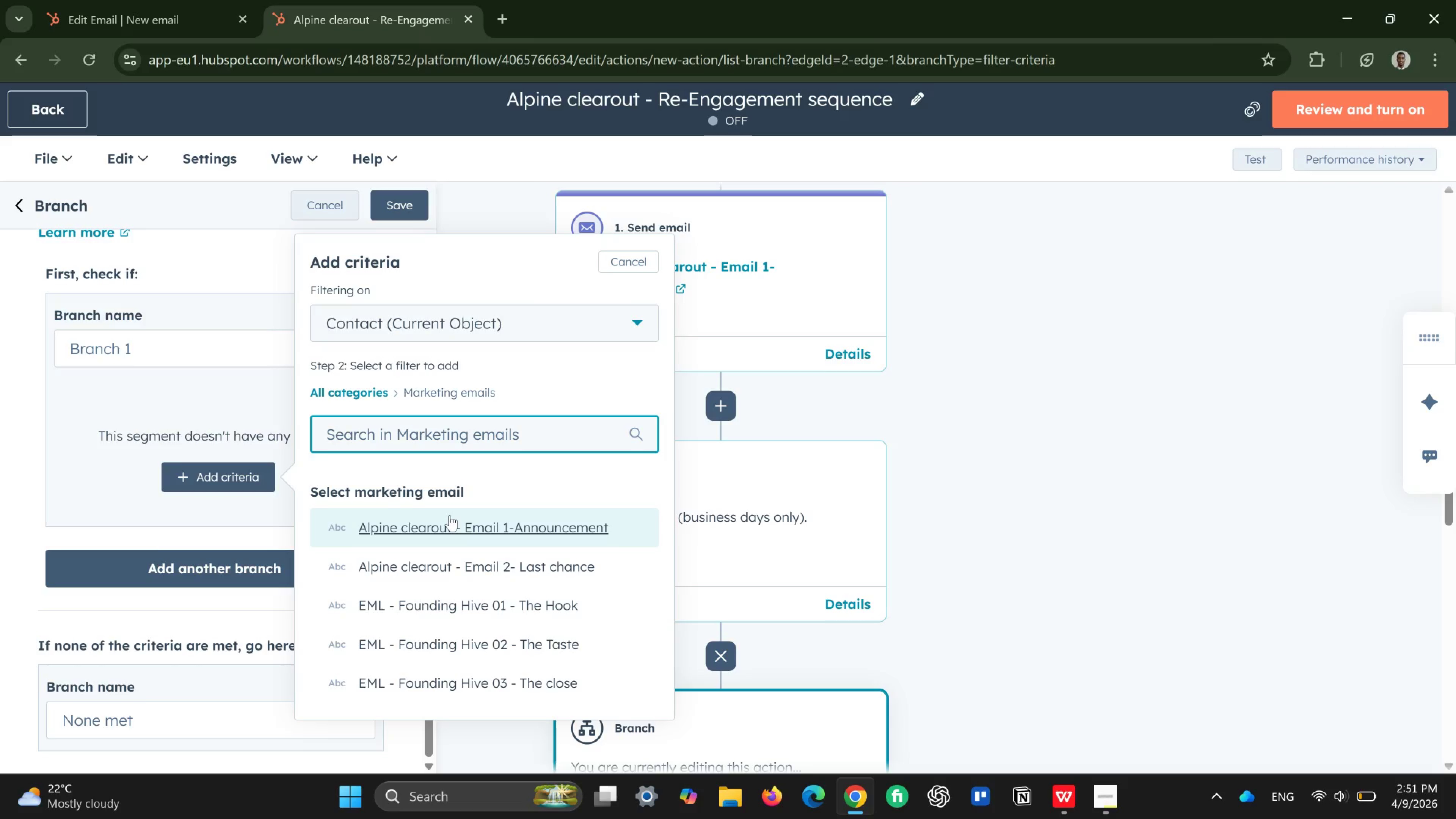 
left_click([427, 527])
 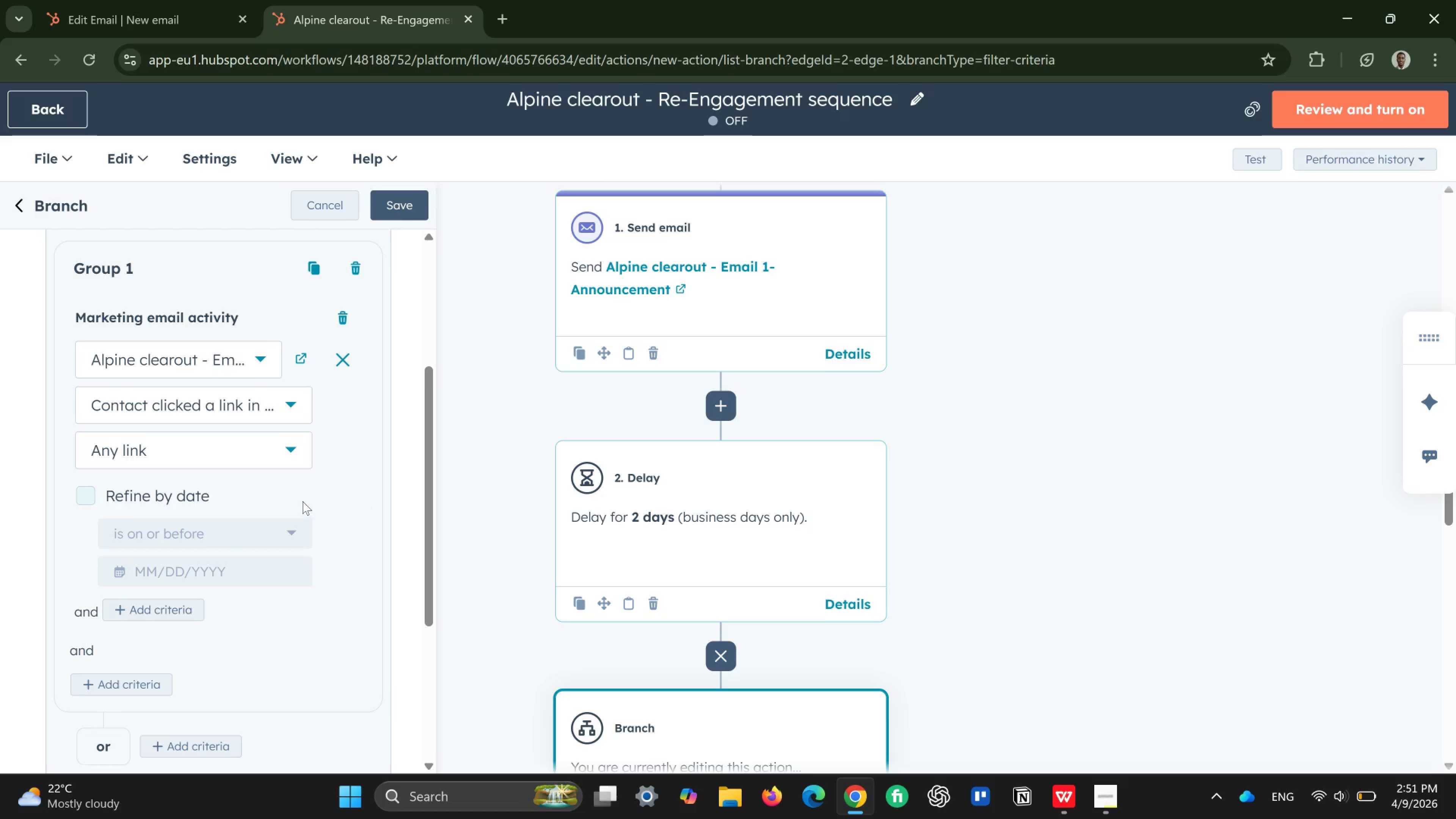 
wait(13.54)
 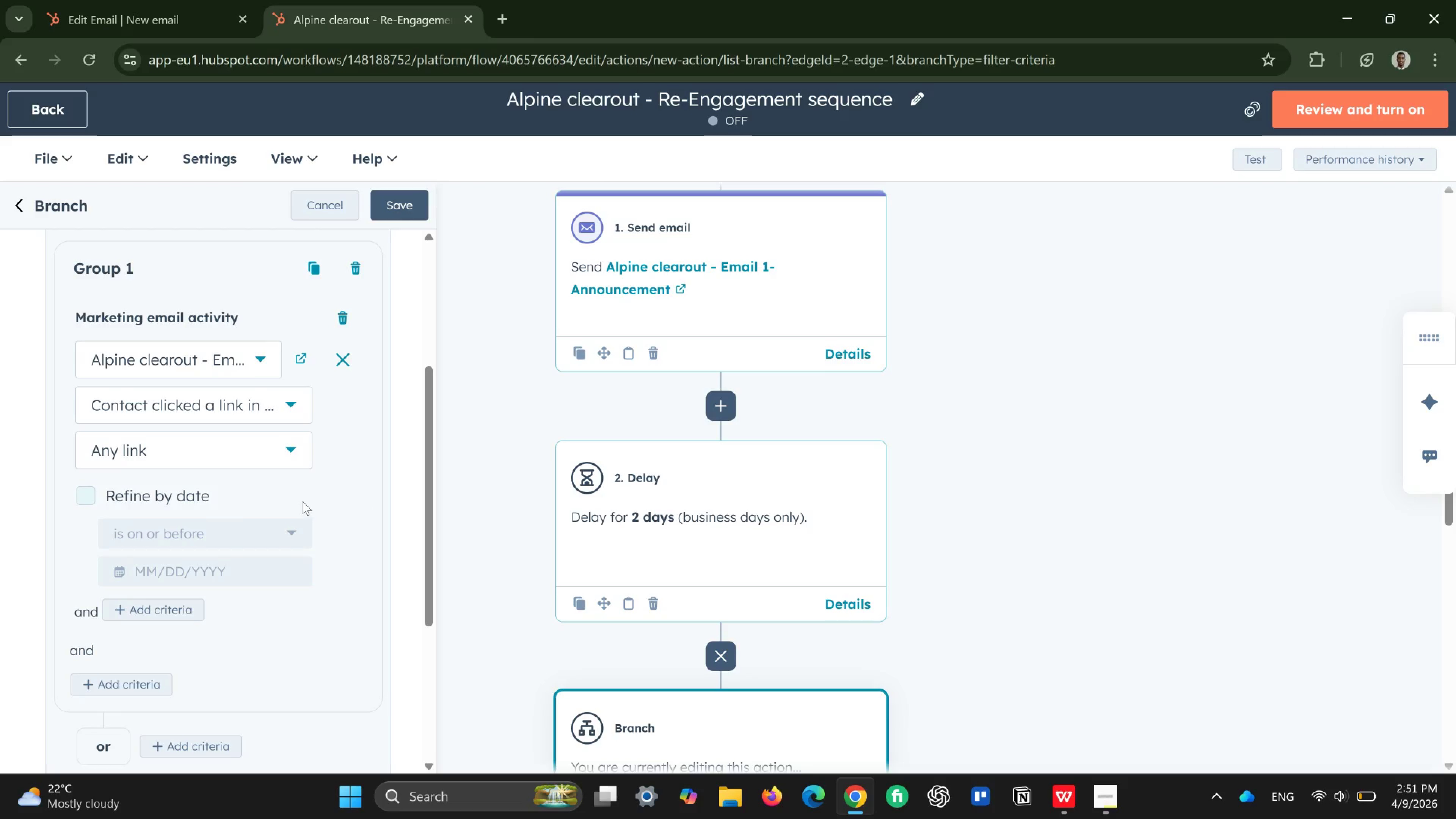 
left_click([289, 413])
 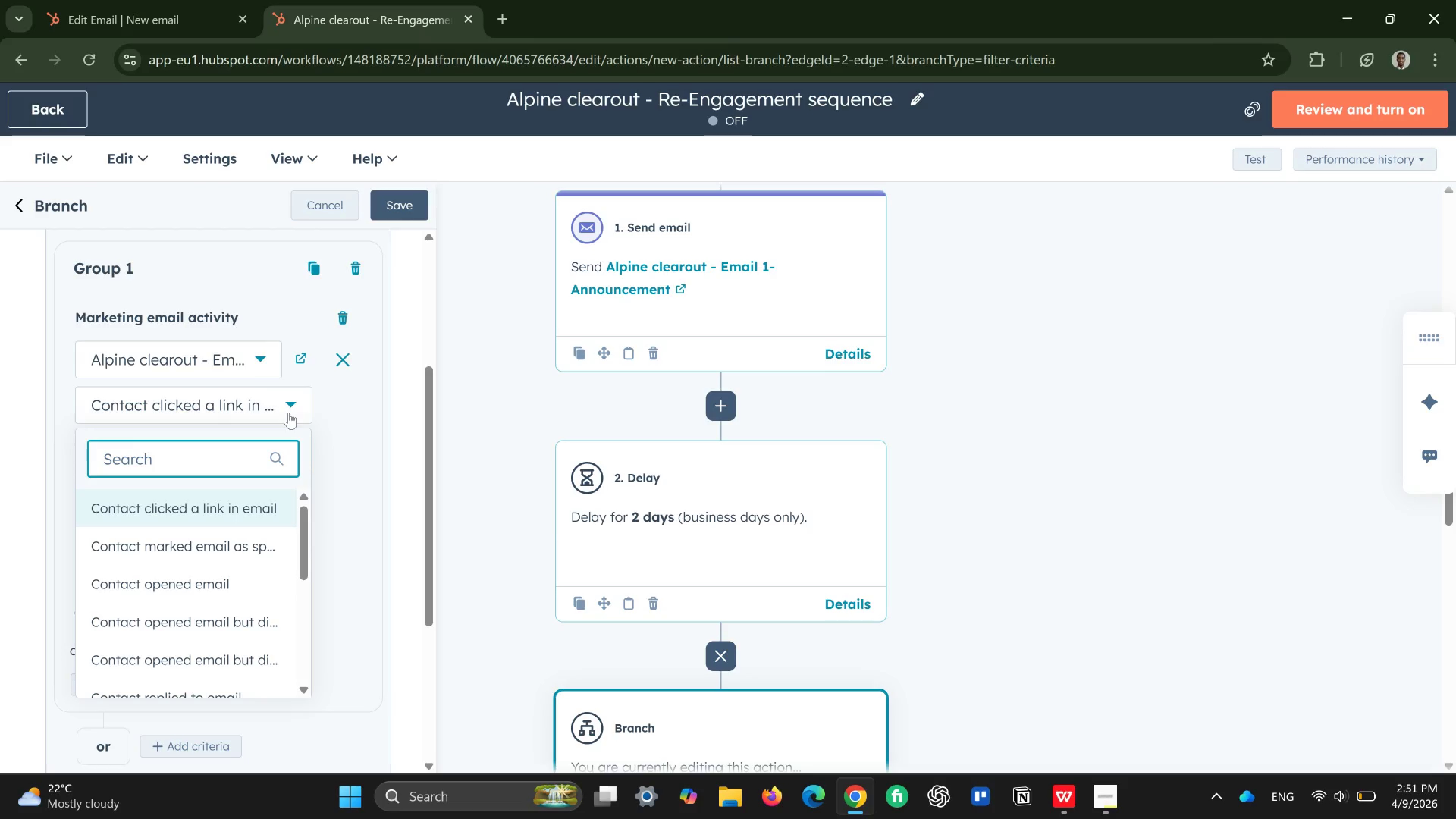 
wait(8.09)
 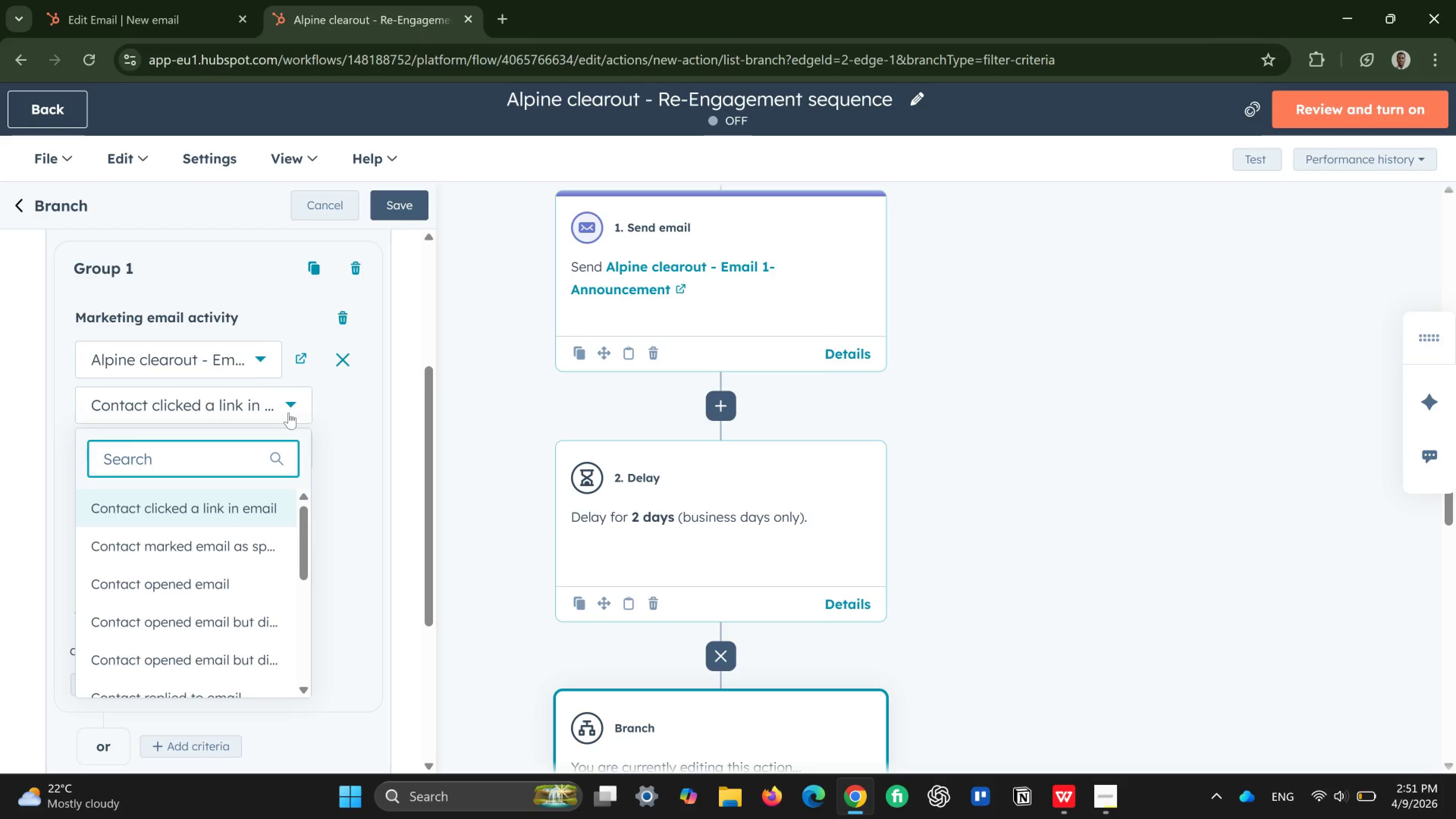 
left_click([228, 506])
 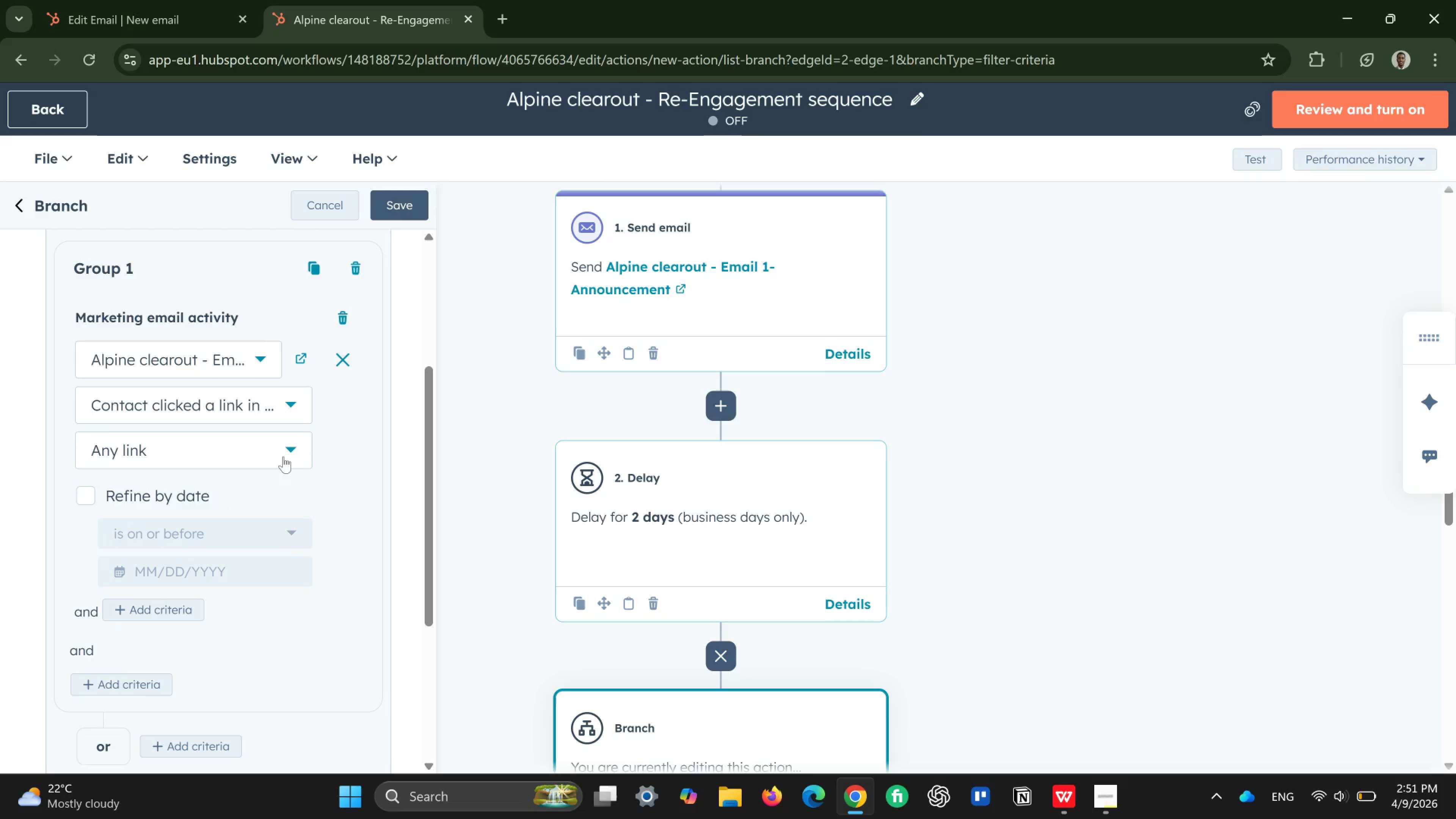 
left_click([283, 457])
 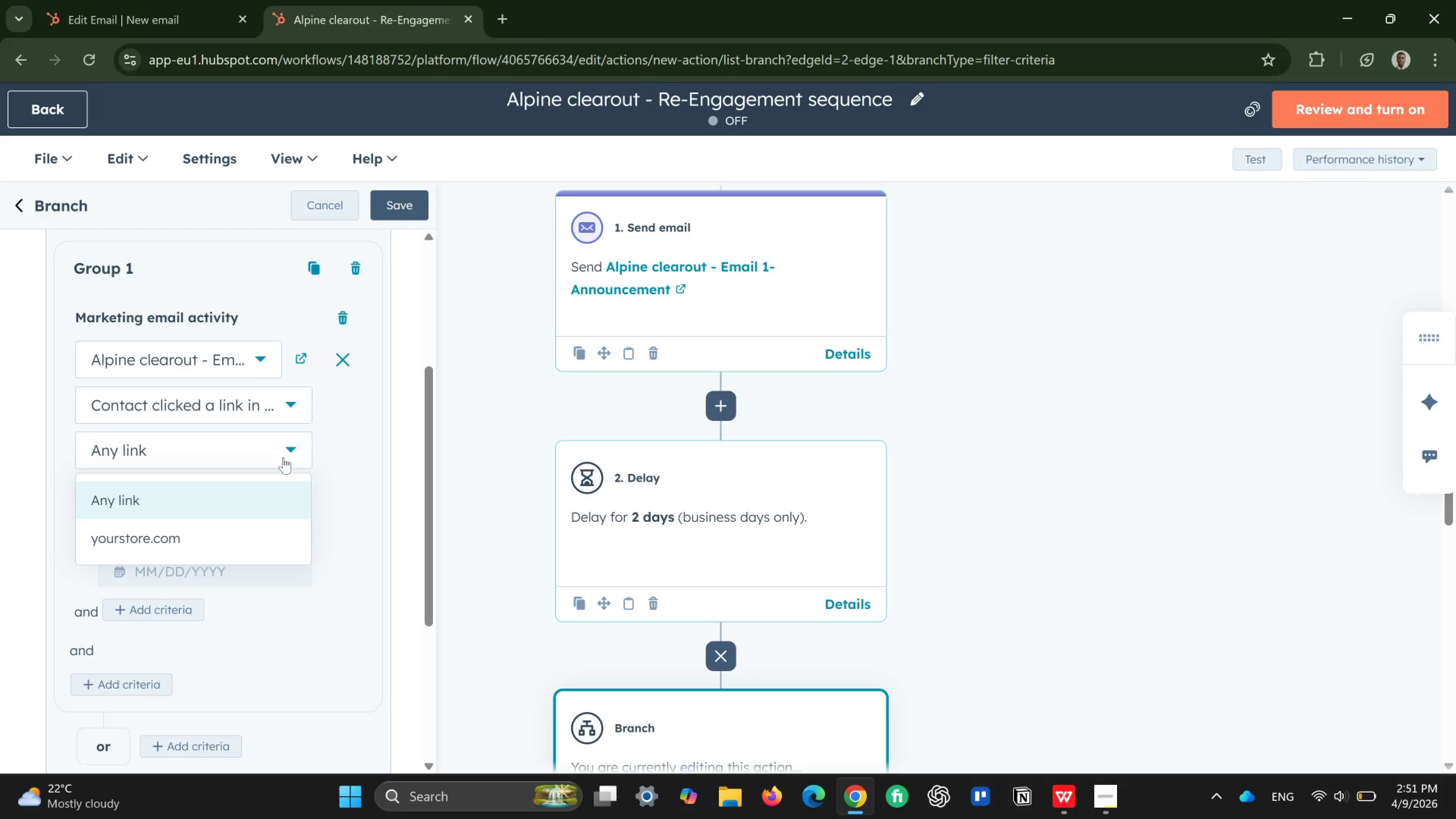 
left_click([260, 491])
 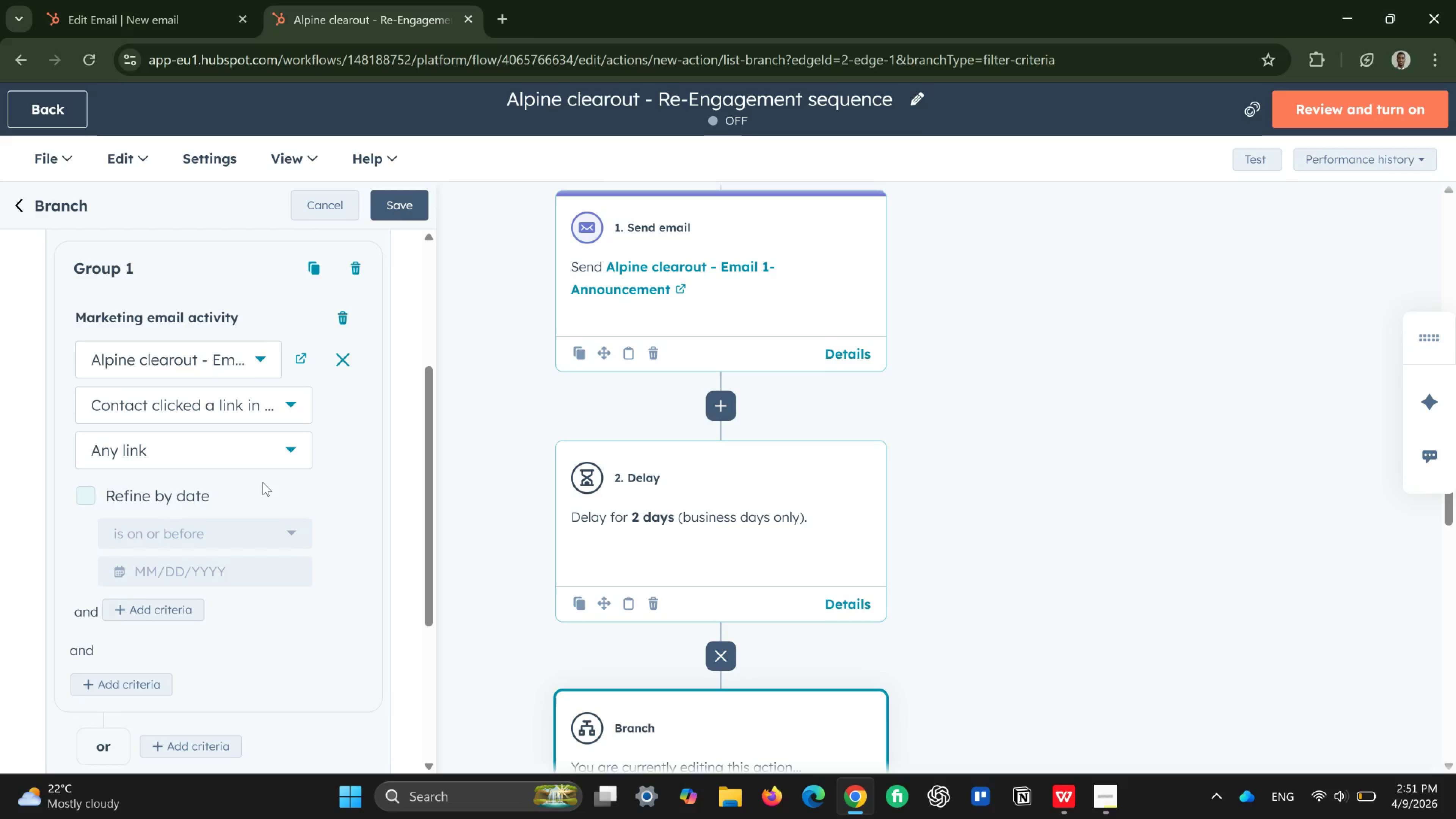 
scroll: coordinate [263, 482], scroll_direction: down, amount: 1.0
 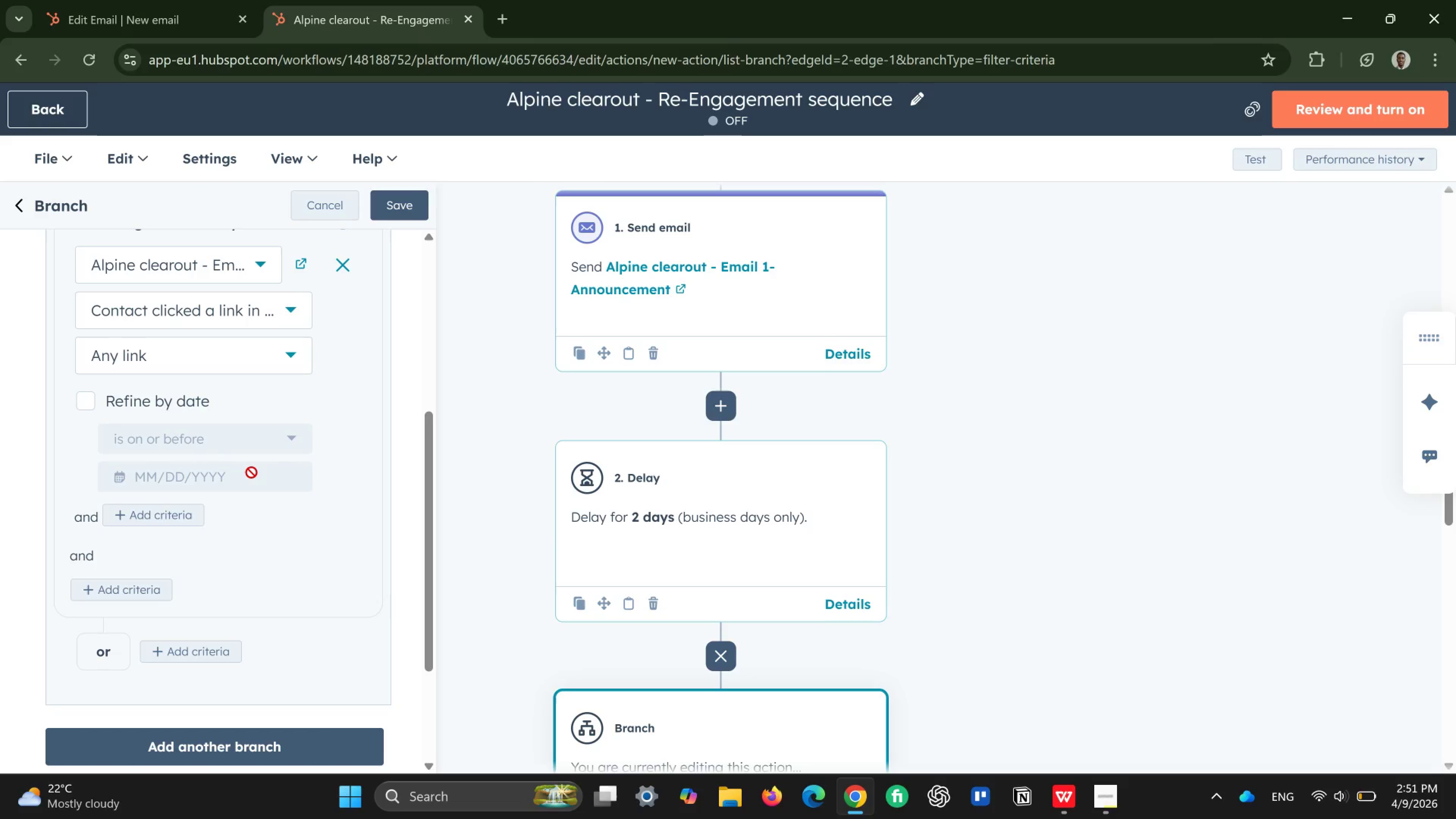 
wait(5.0)
 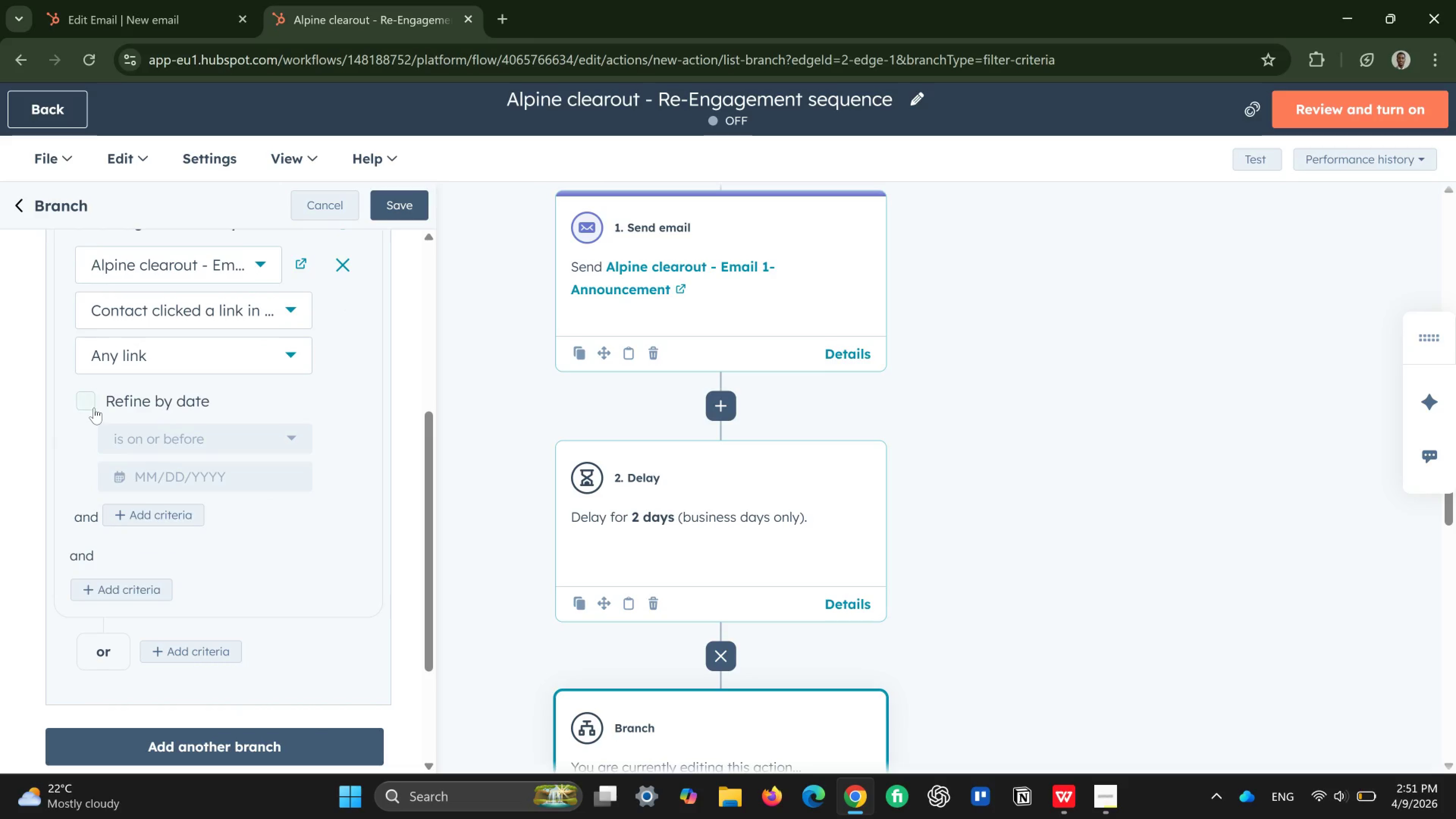 
scroll: coordinate [260, 552], scroll_direction: down, amount: 1.0
 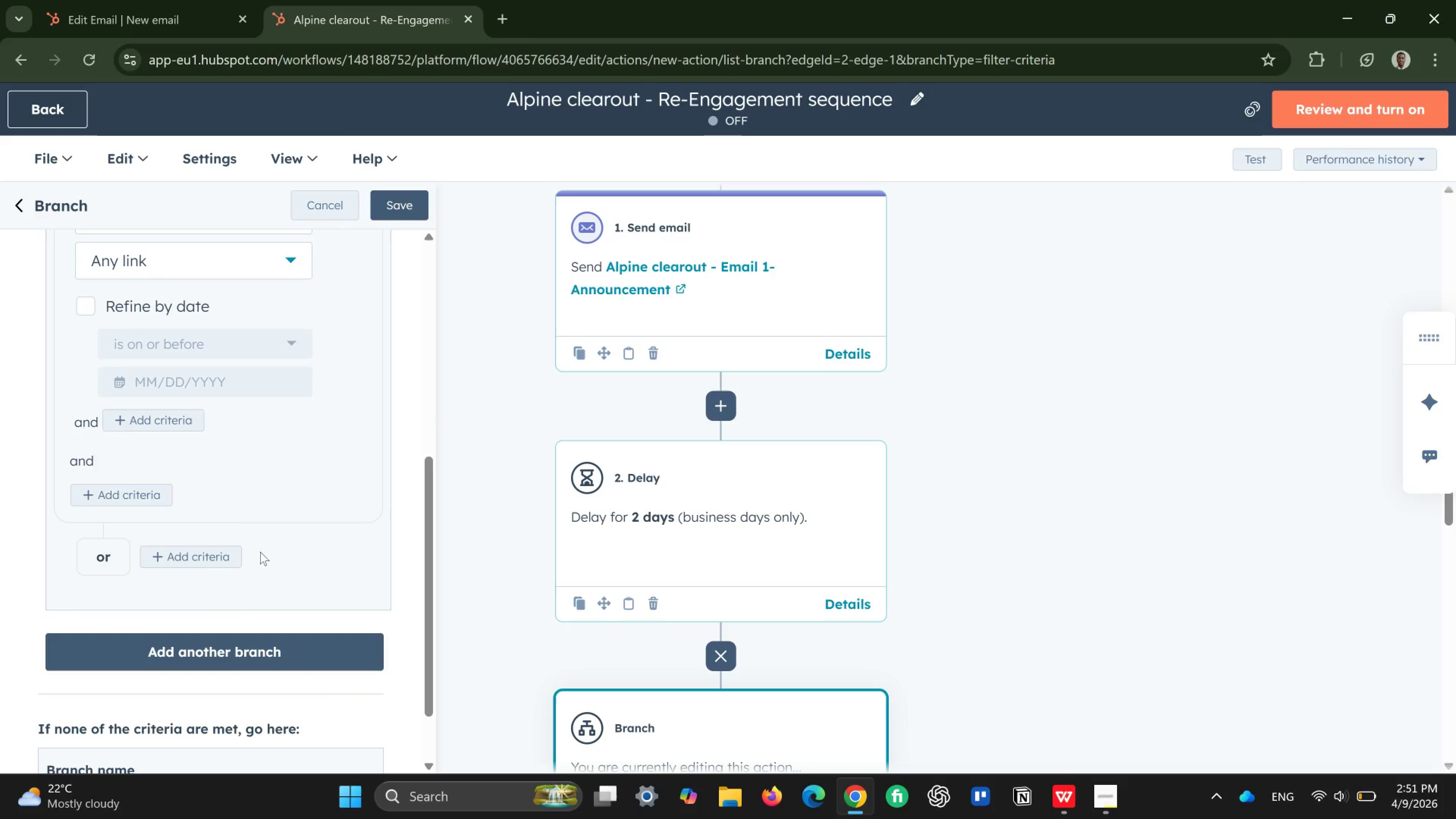 
wait(7.26)
 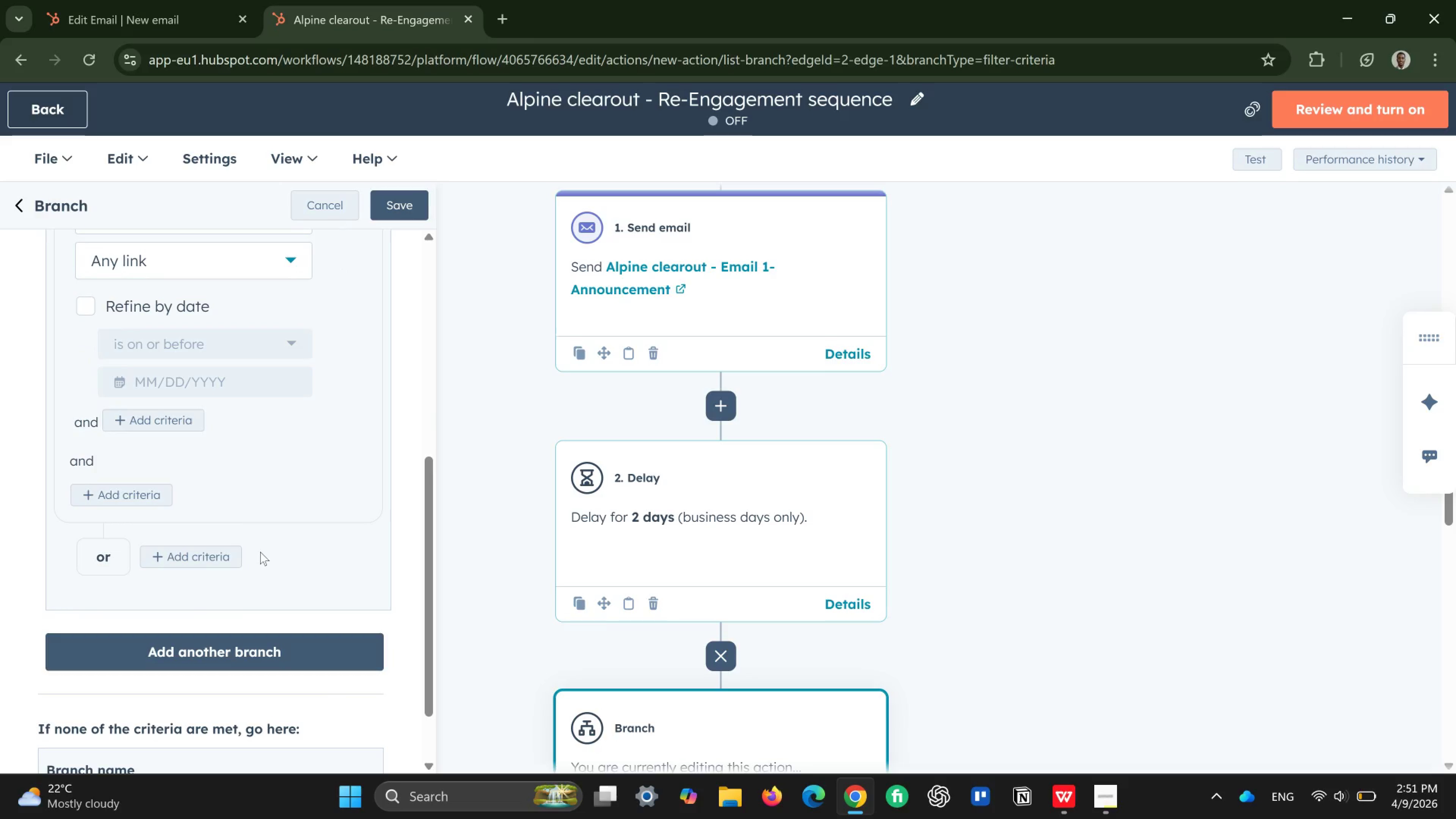 
scroll: coordinate [260, 552], scroll_direction: down, amount: 2.0
 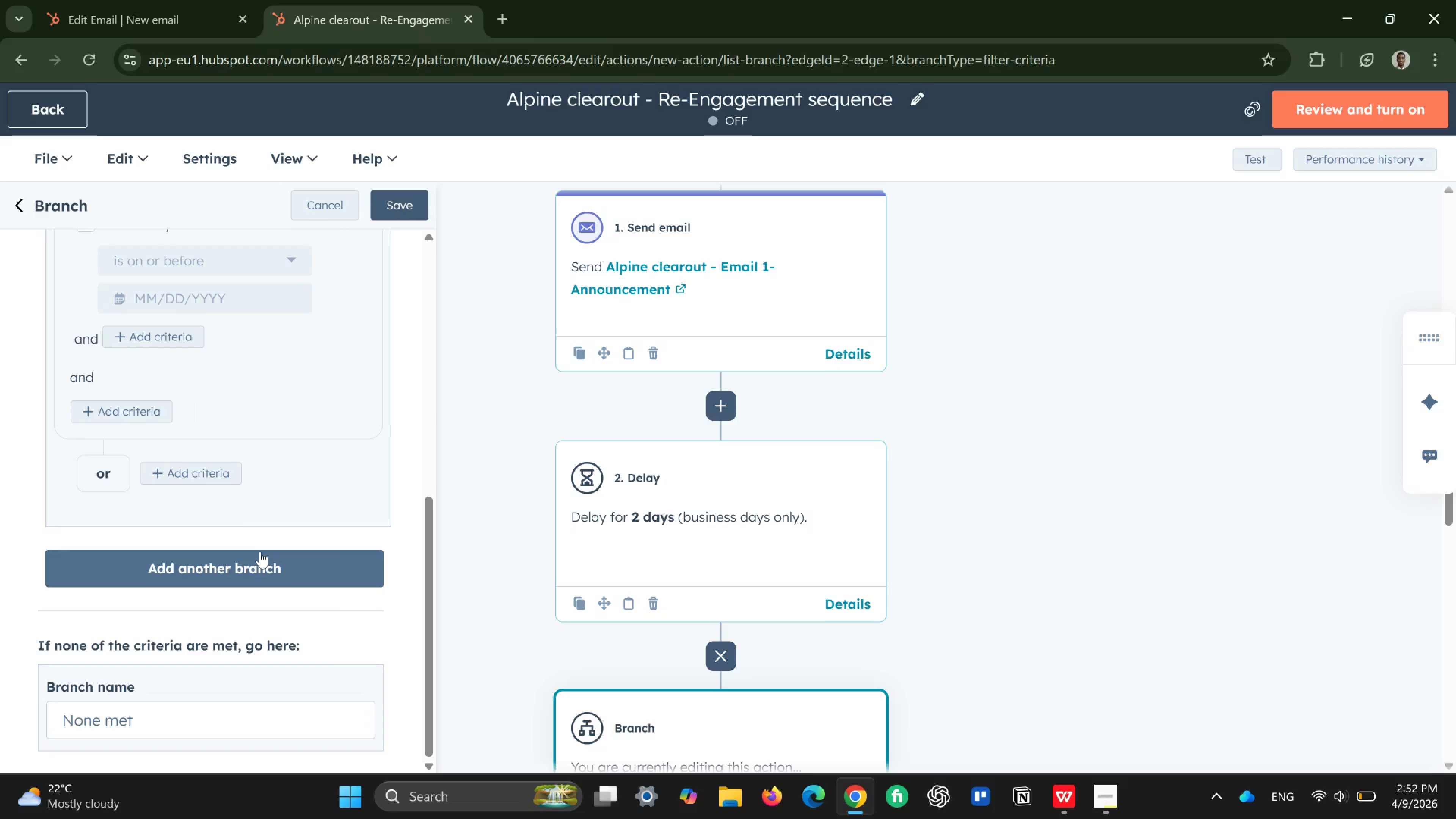 
scroll: coordinate [260, 552], scroll_direction: none, amount: 0.0
 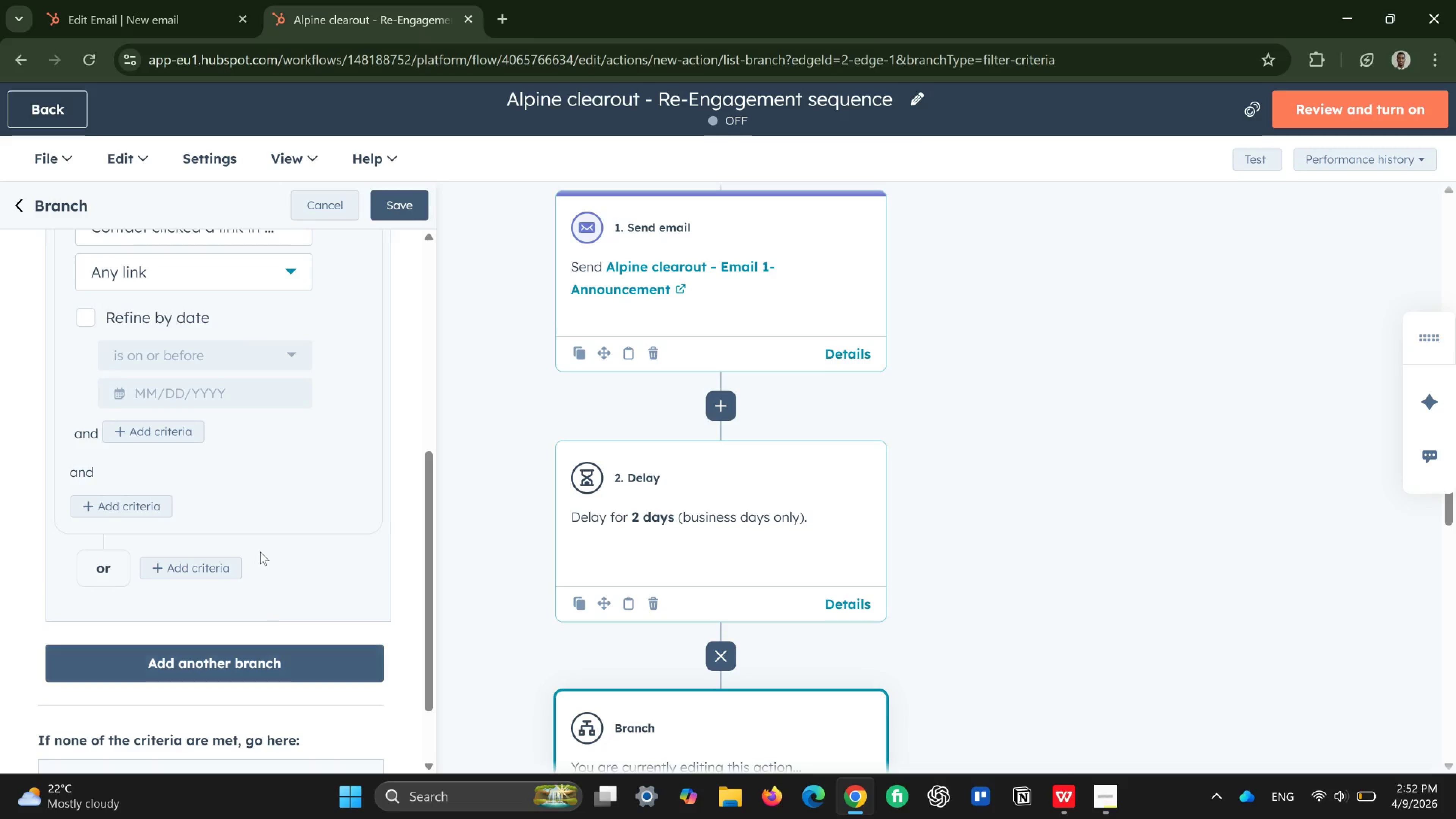 
scroll: coordinate [260, 552], scroll_direction: up, amount: 2.0
 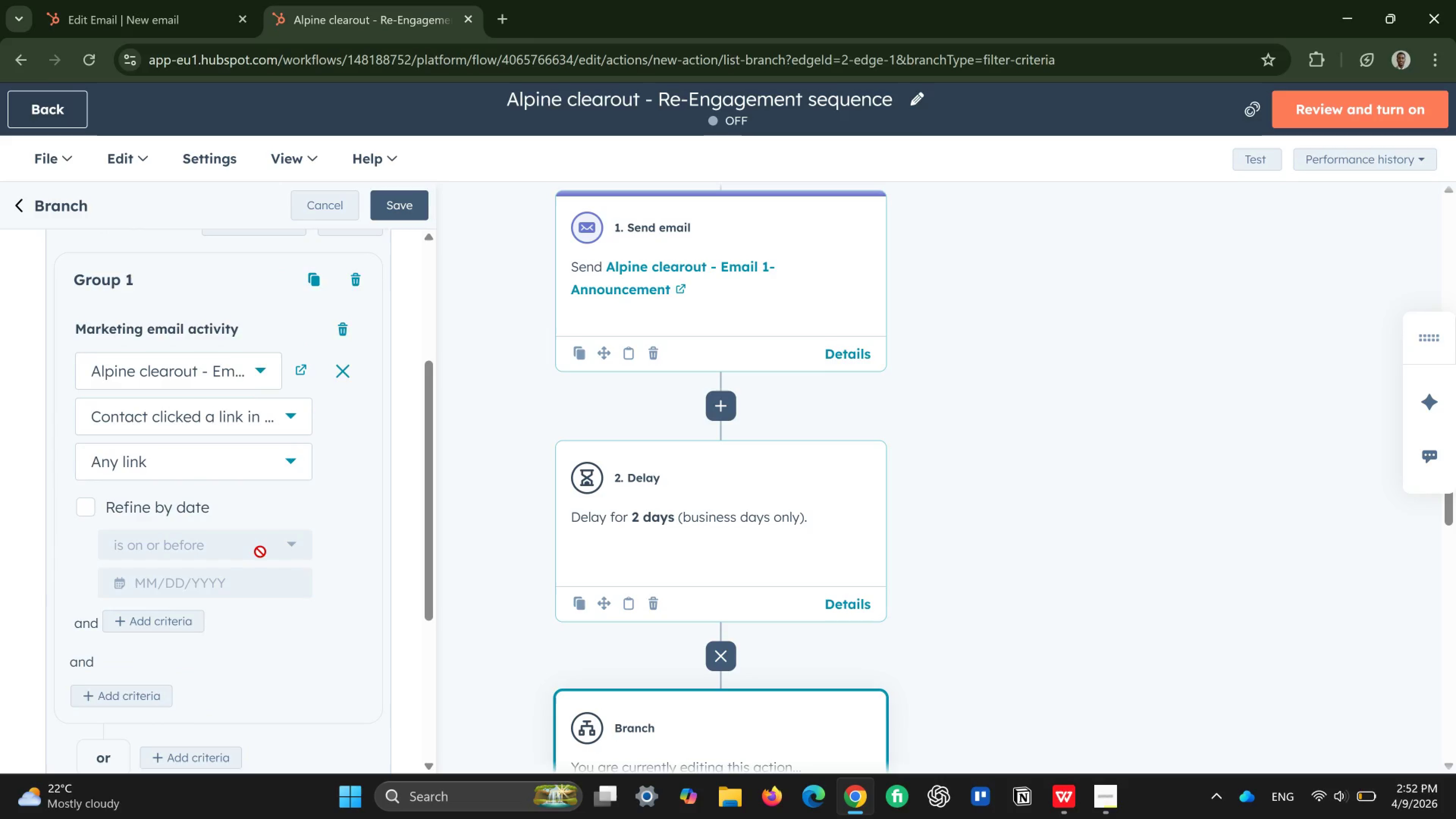 
scroll: coordinate [260, 552], scroll_direction: down, amount: 2.0
 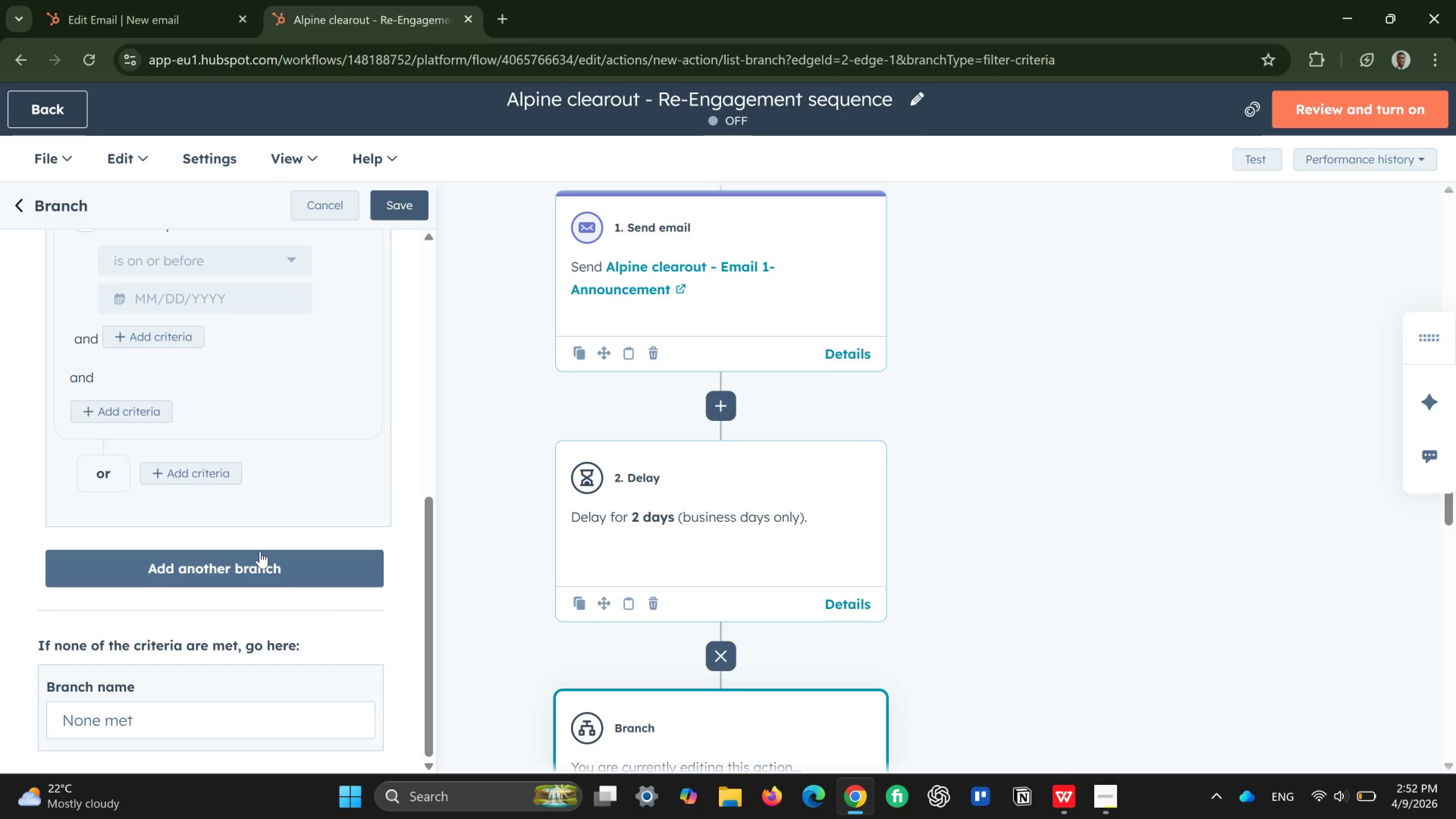 
wait(6.92)
 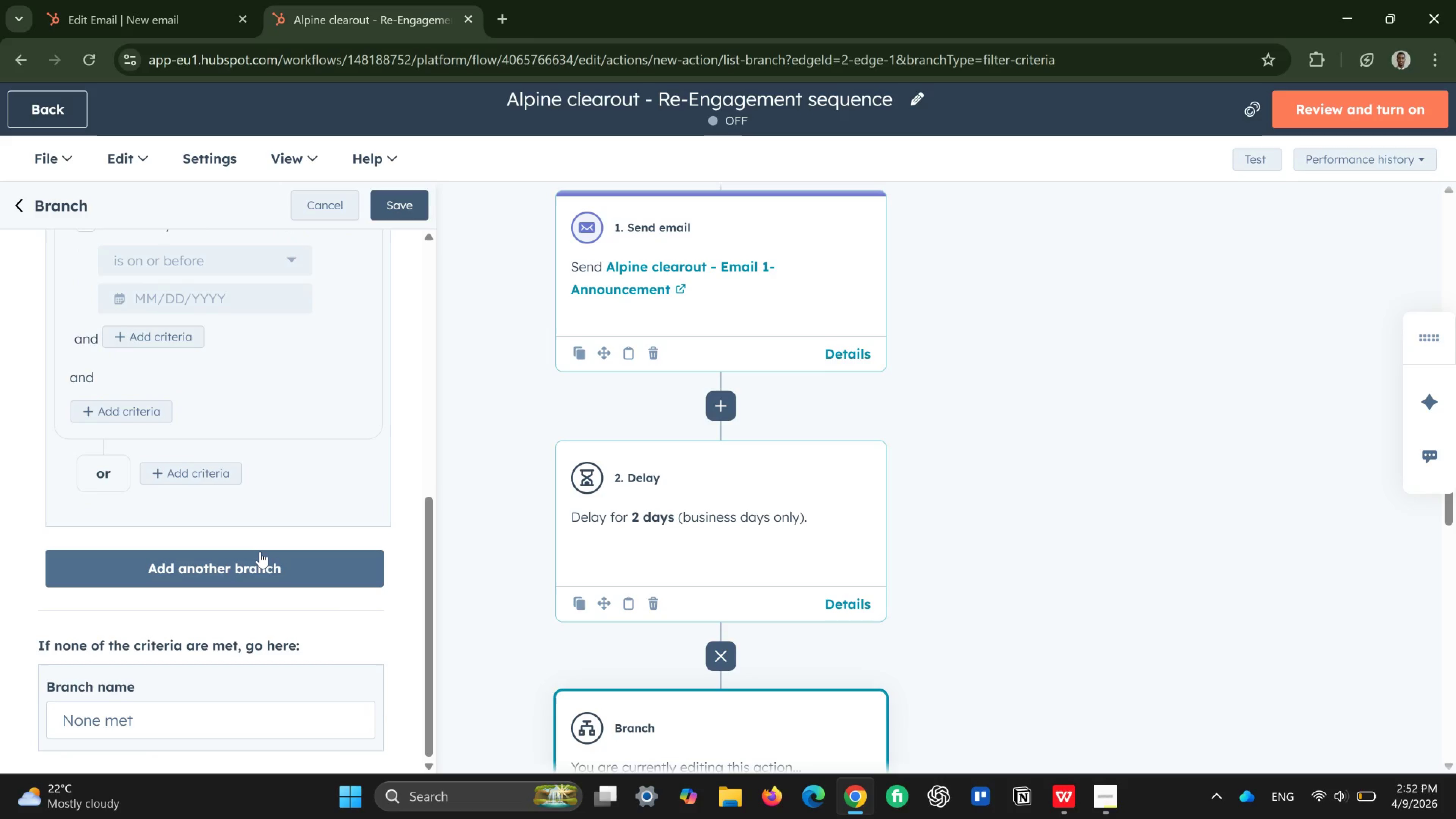 
scroll: coordinate [260, 428], scroll_direction: none, amount: 0.0
 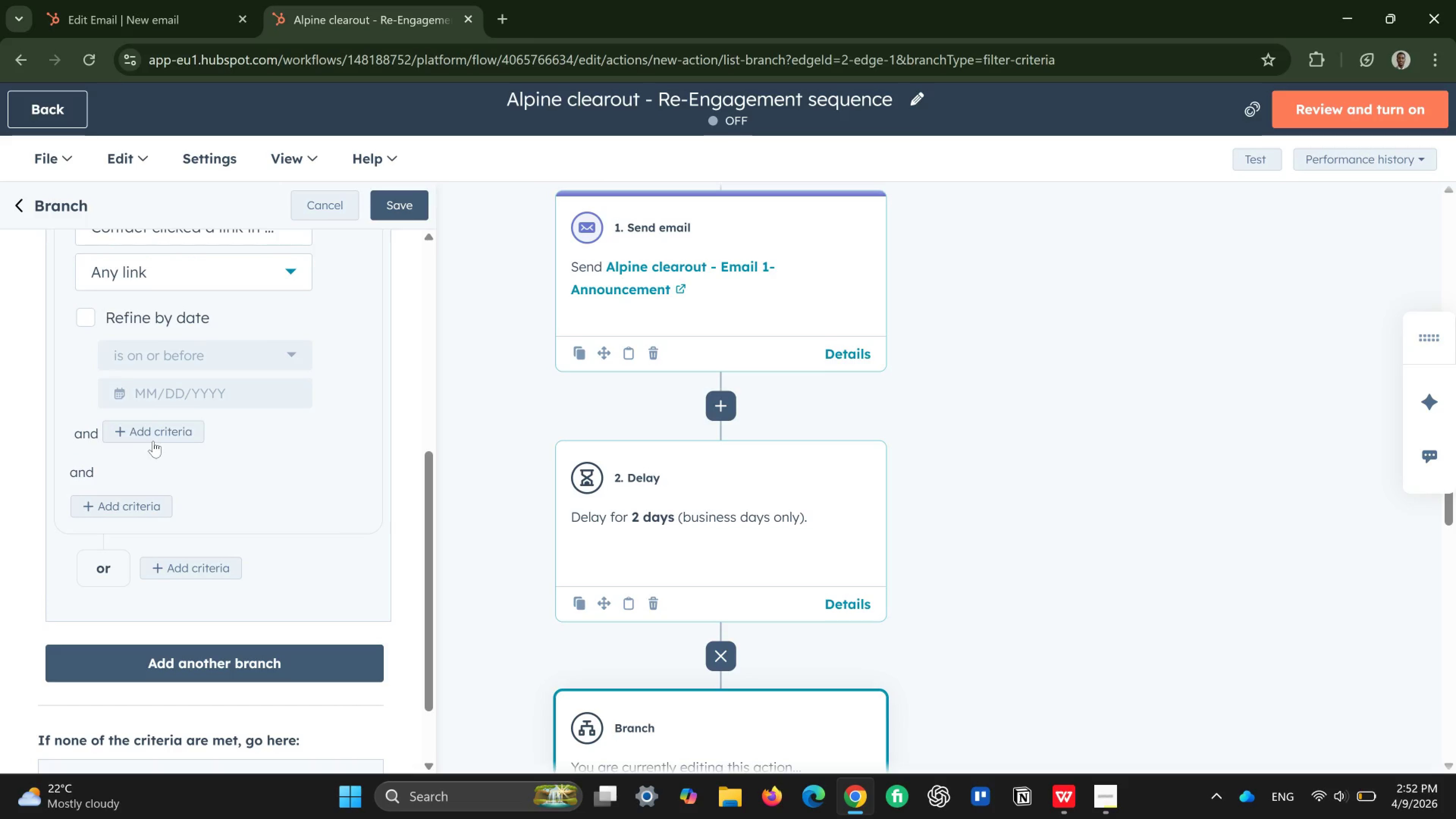 
wait(7.06)
 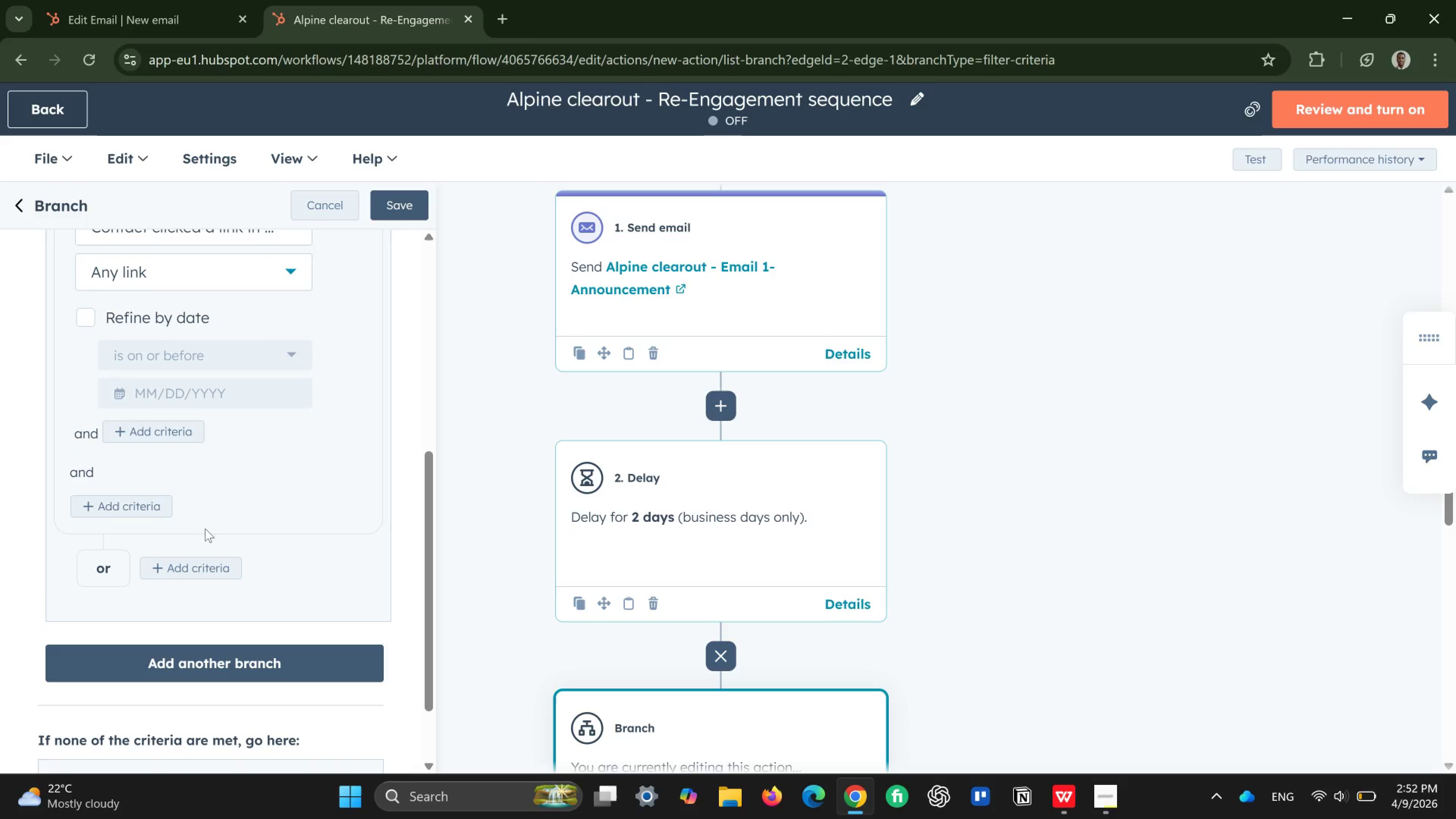 
scroll: coordinate [279, 575], scroll_direction: up, amount: 6.0
 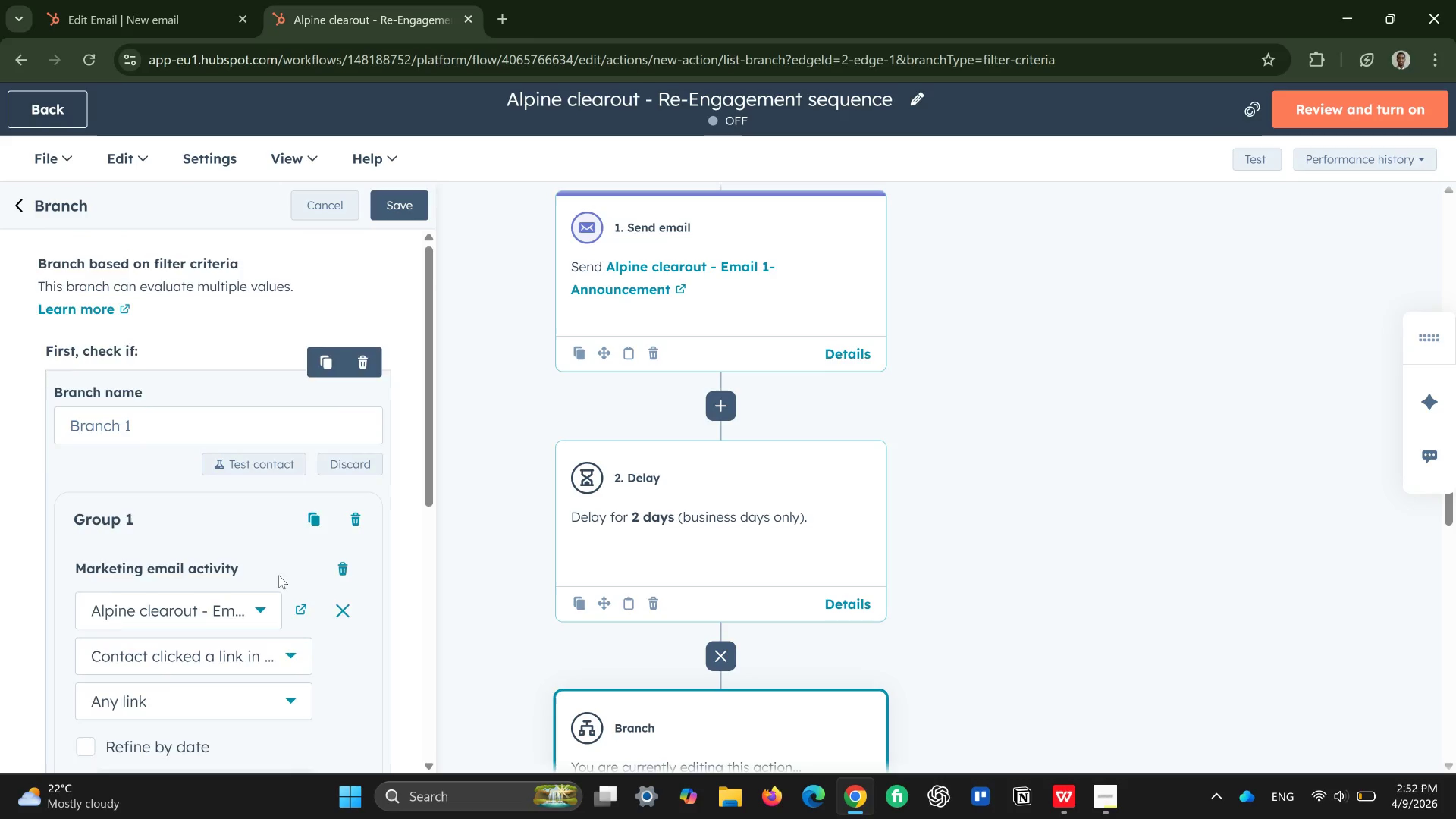 
scroll: coordinate [279, 575], scroll_direction: down, amount: 4.0
 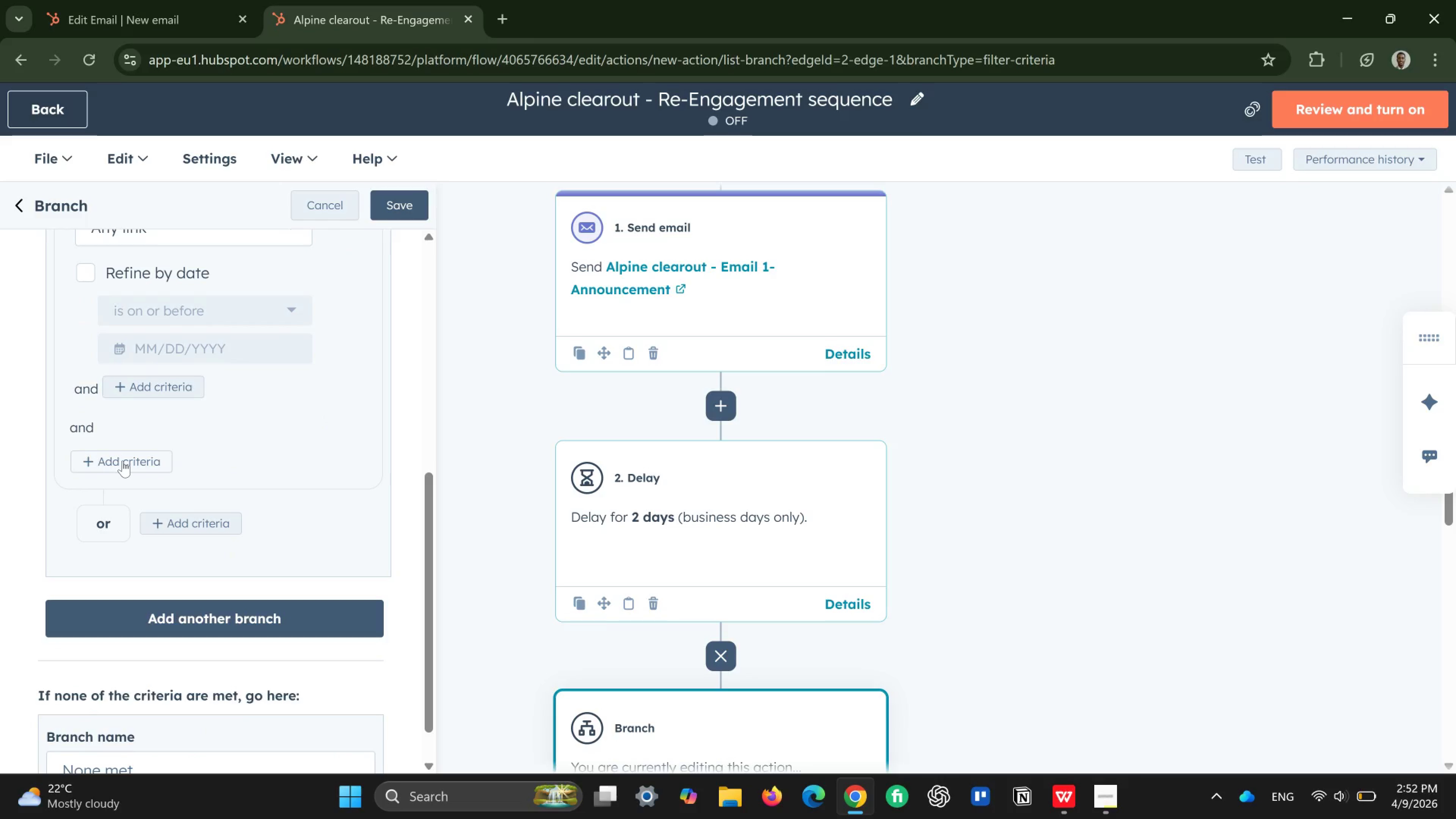 
wait(7.78)
 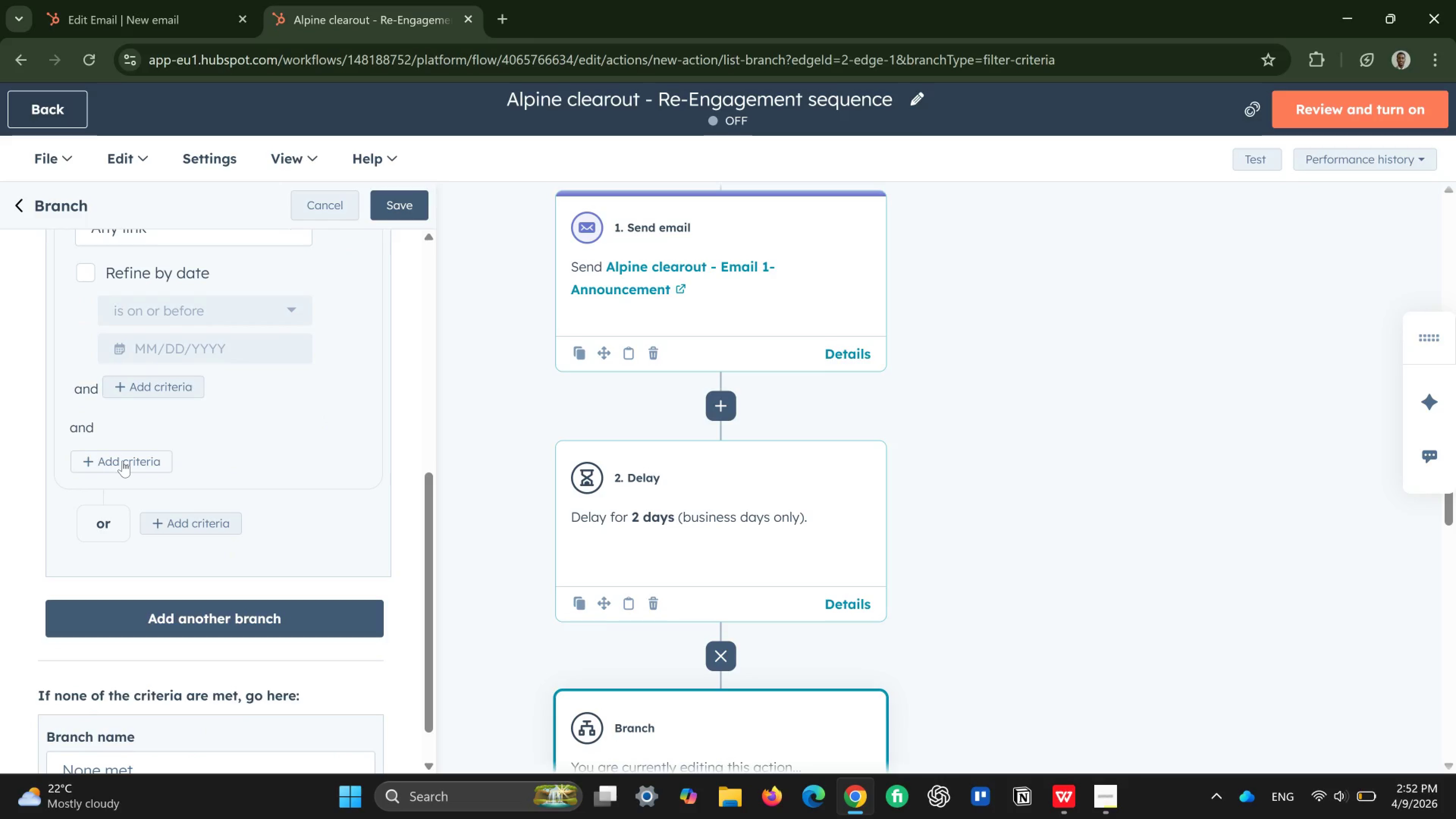 
left_click([182, 396])
 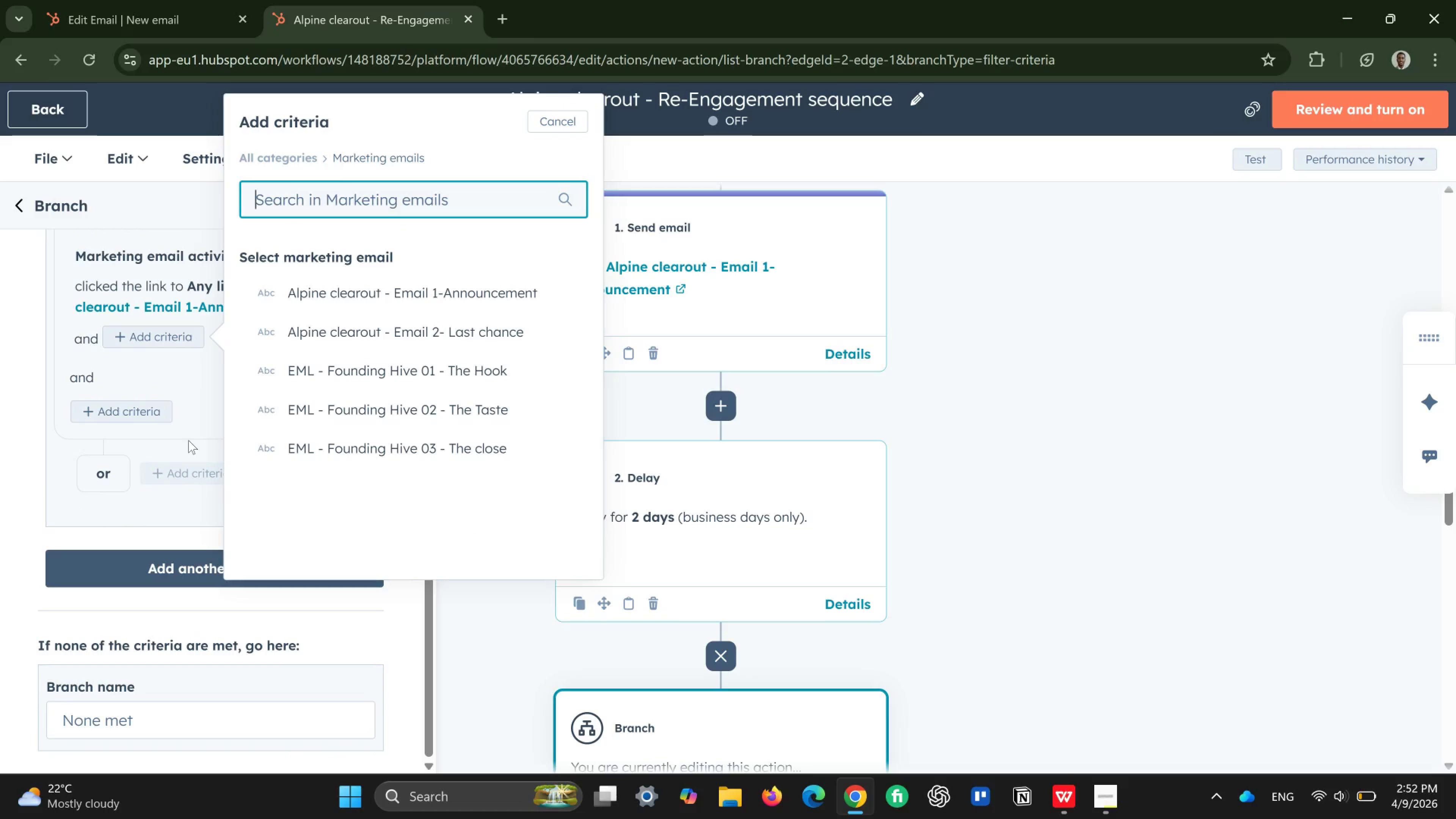 
wait(11.15)
 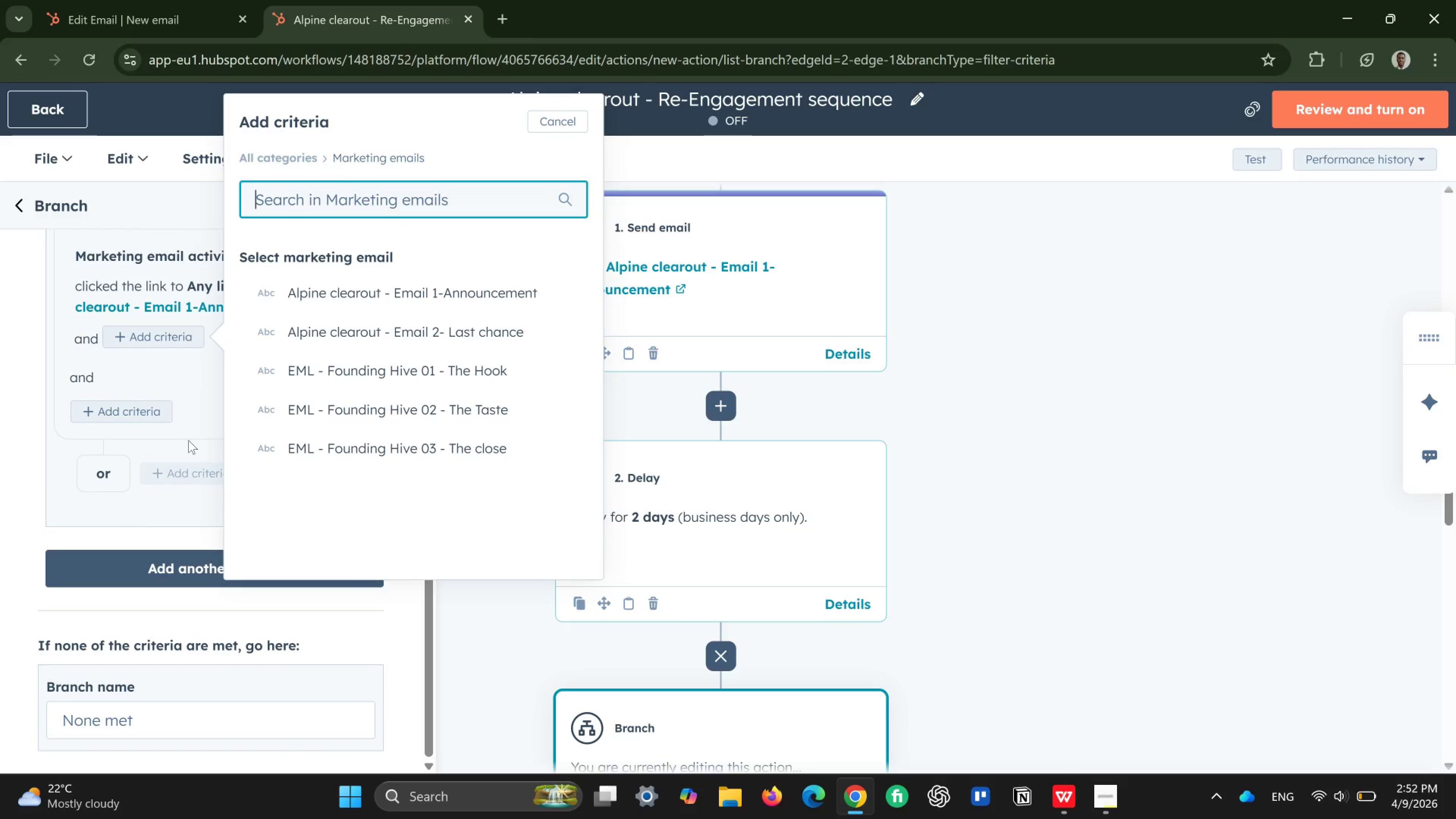 
left_click([386, 295])
 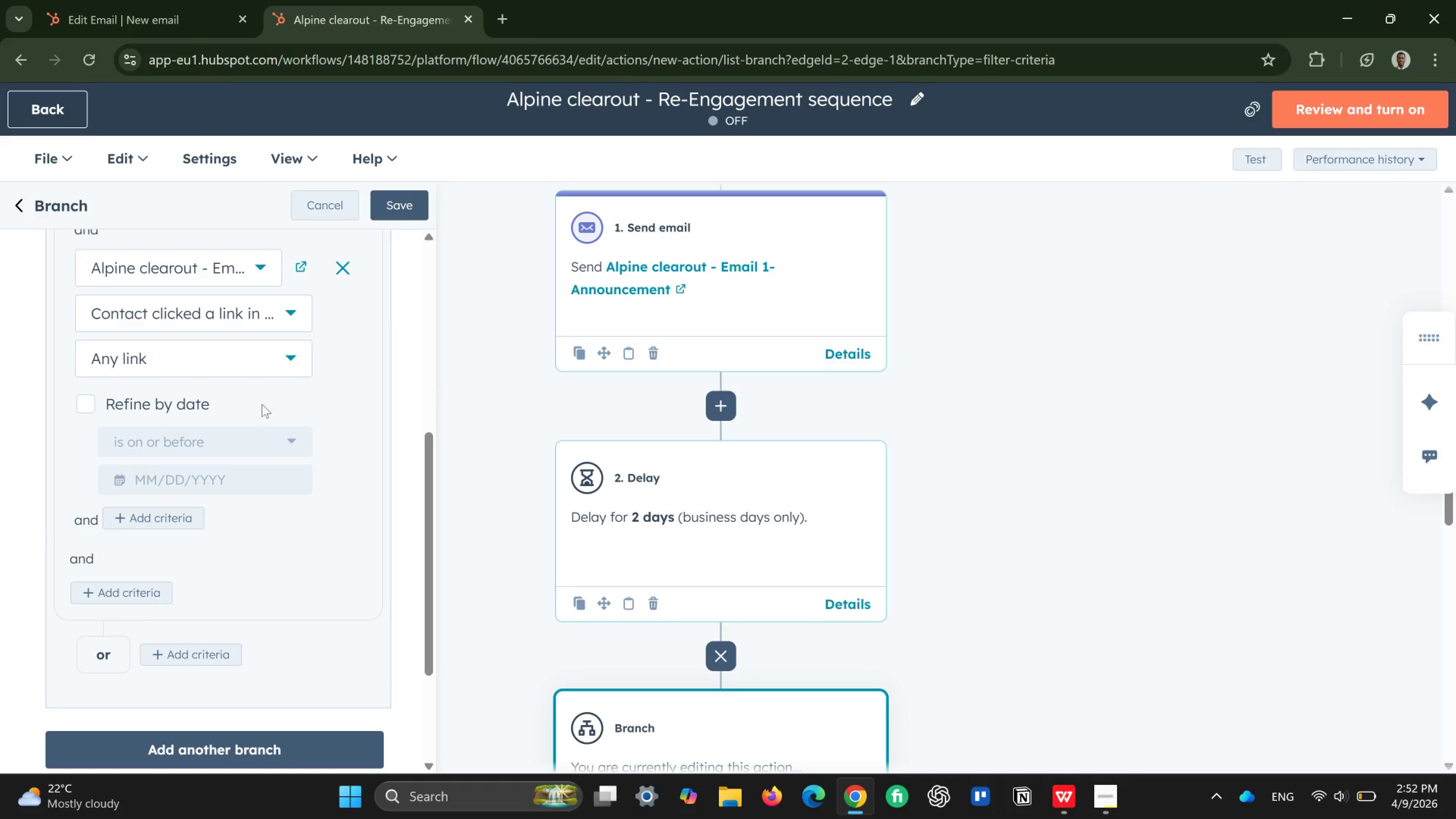 
scroll: coordinate [262, 460], scroll_direction: up, amount: 4.0
 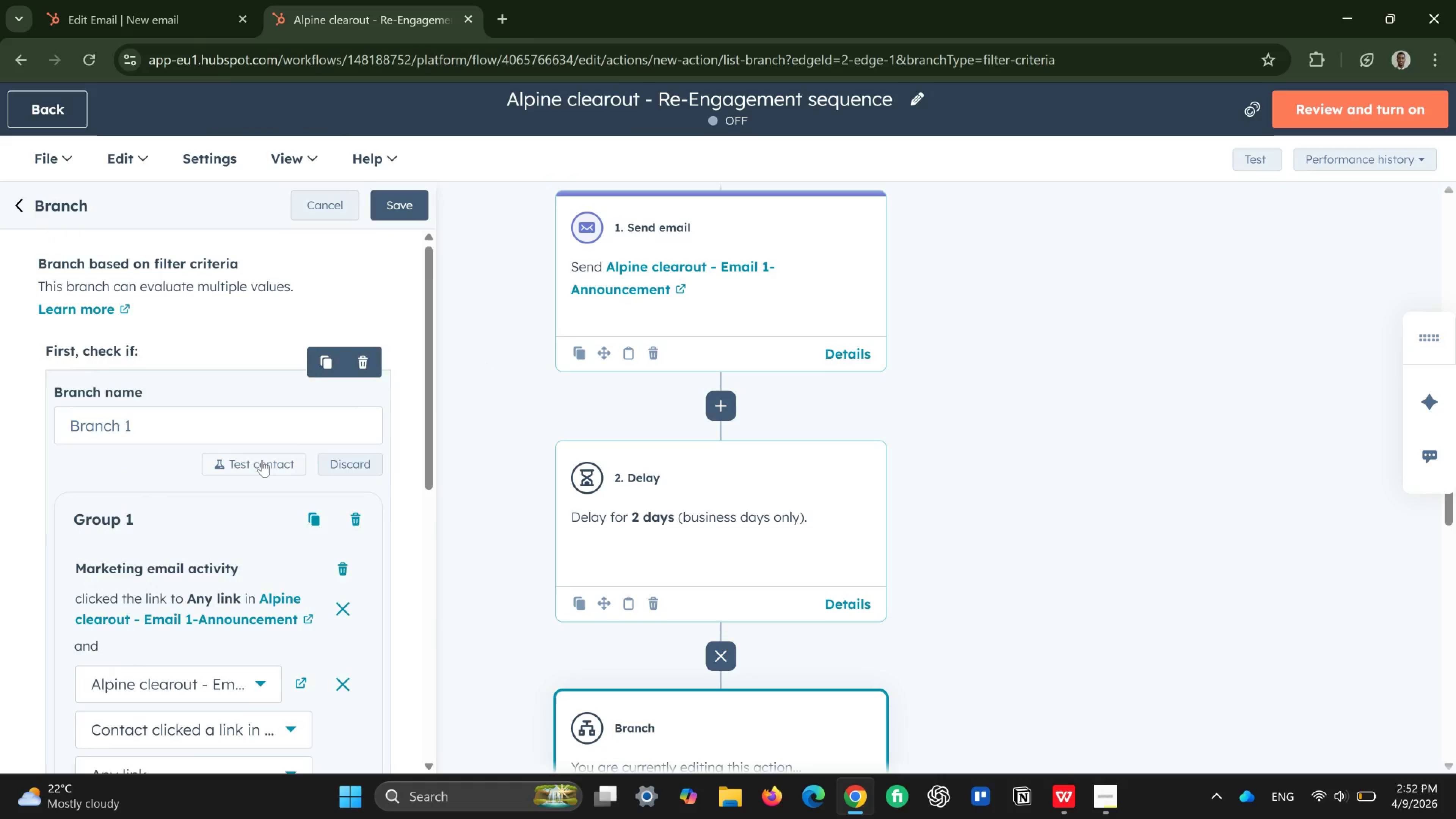 
scroll: coordinate [791, 608], scroll_direction: down, amount: 8.0
 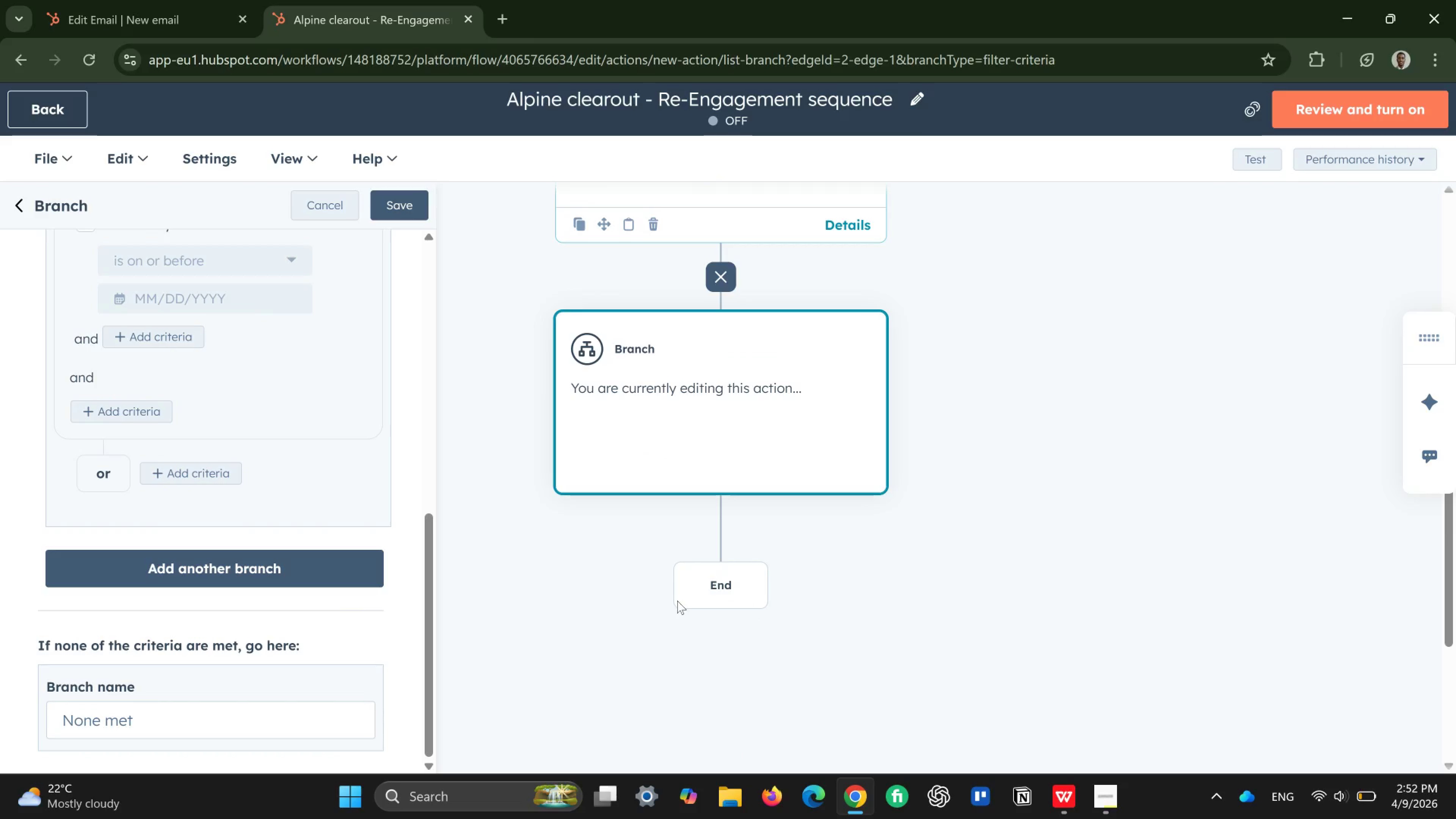 
scroll: coordinate [594, 588], scroll_direction: up, amount: 1.0
 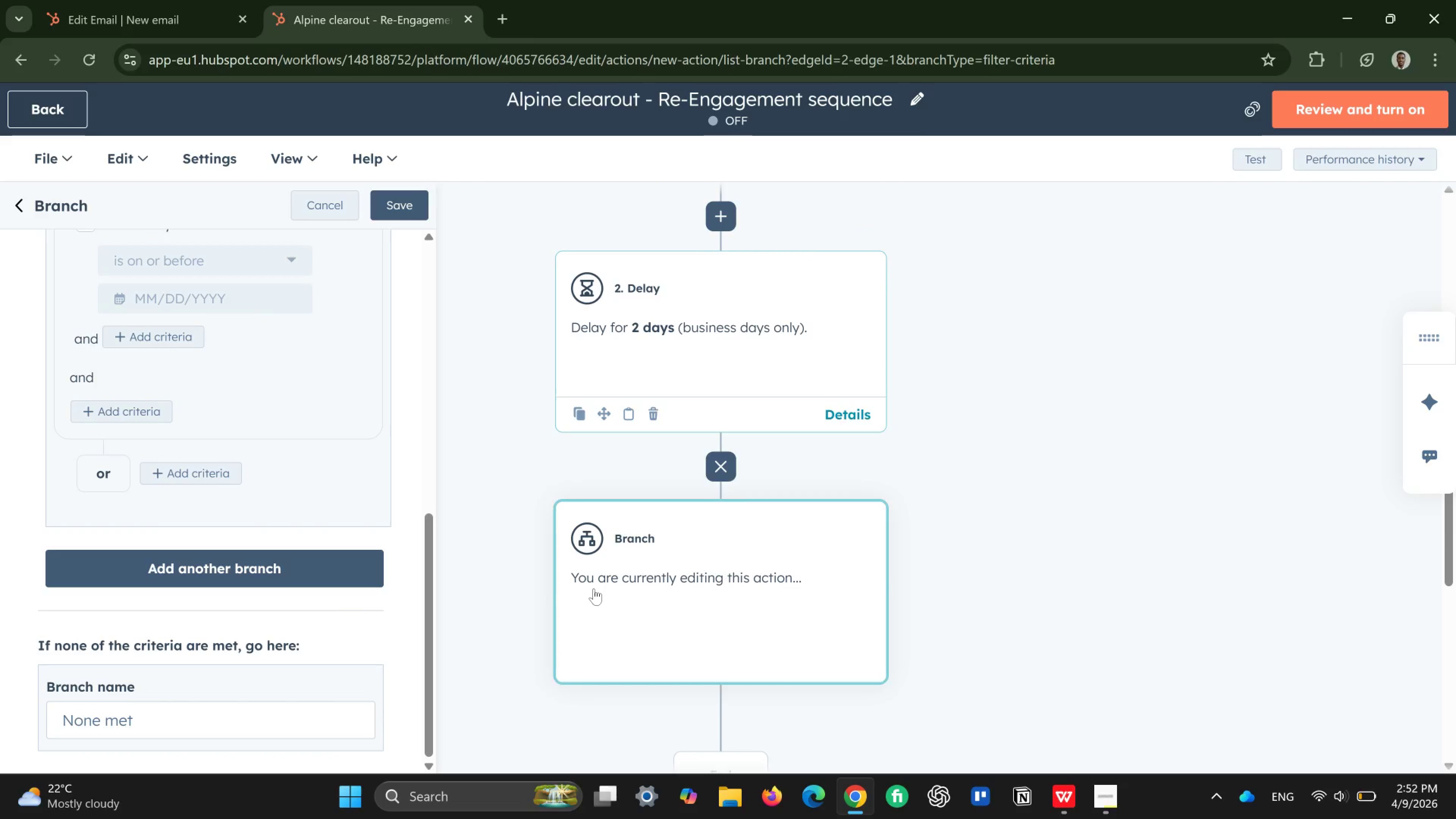 
scroll: coordinate [594, 588], scroll_direction: none, amount: 0.0
 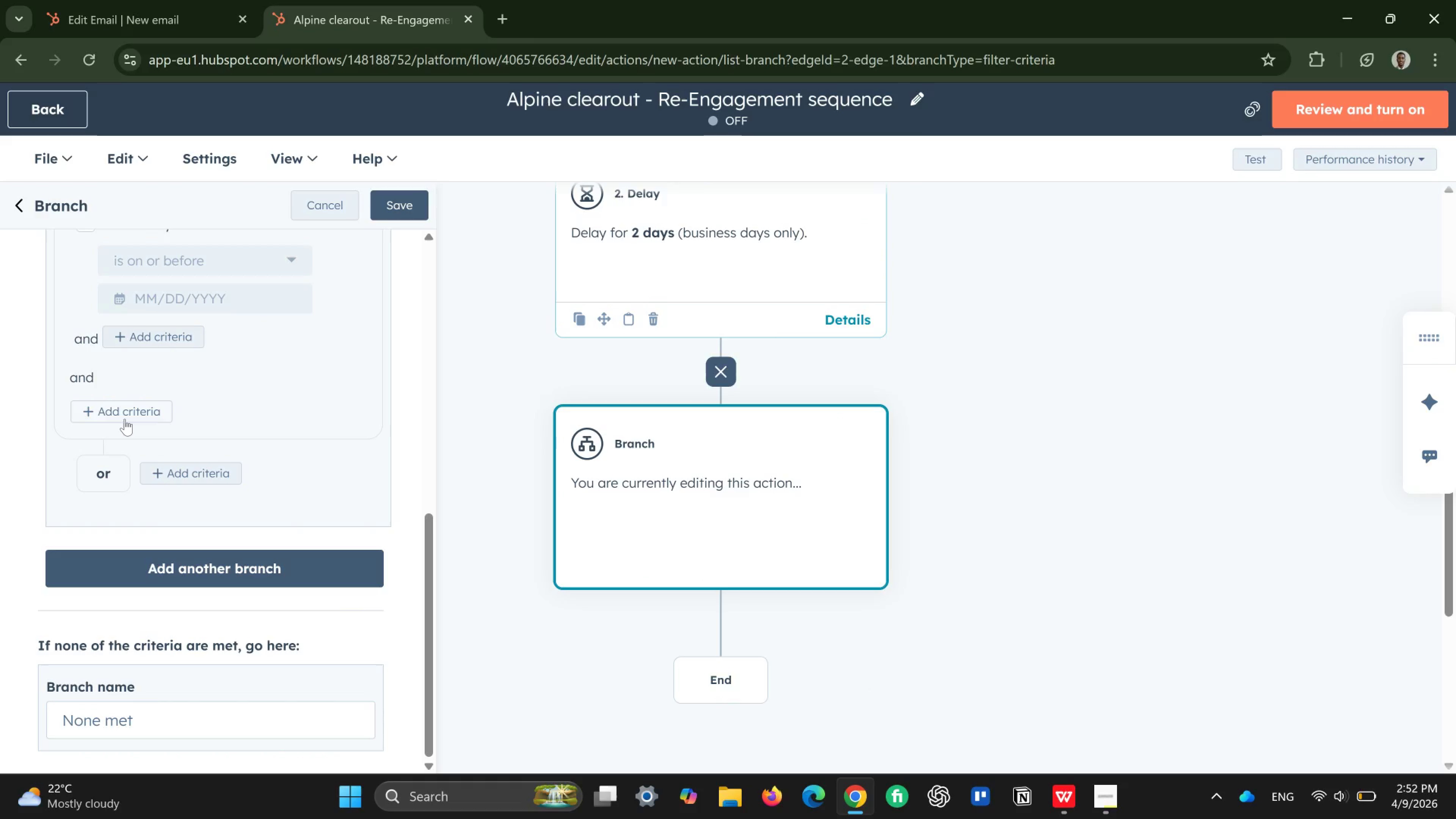 
scroll: coordinate [125, 419], scroll_direction: up, amount: 2.0
 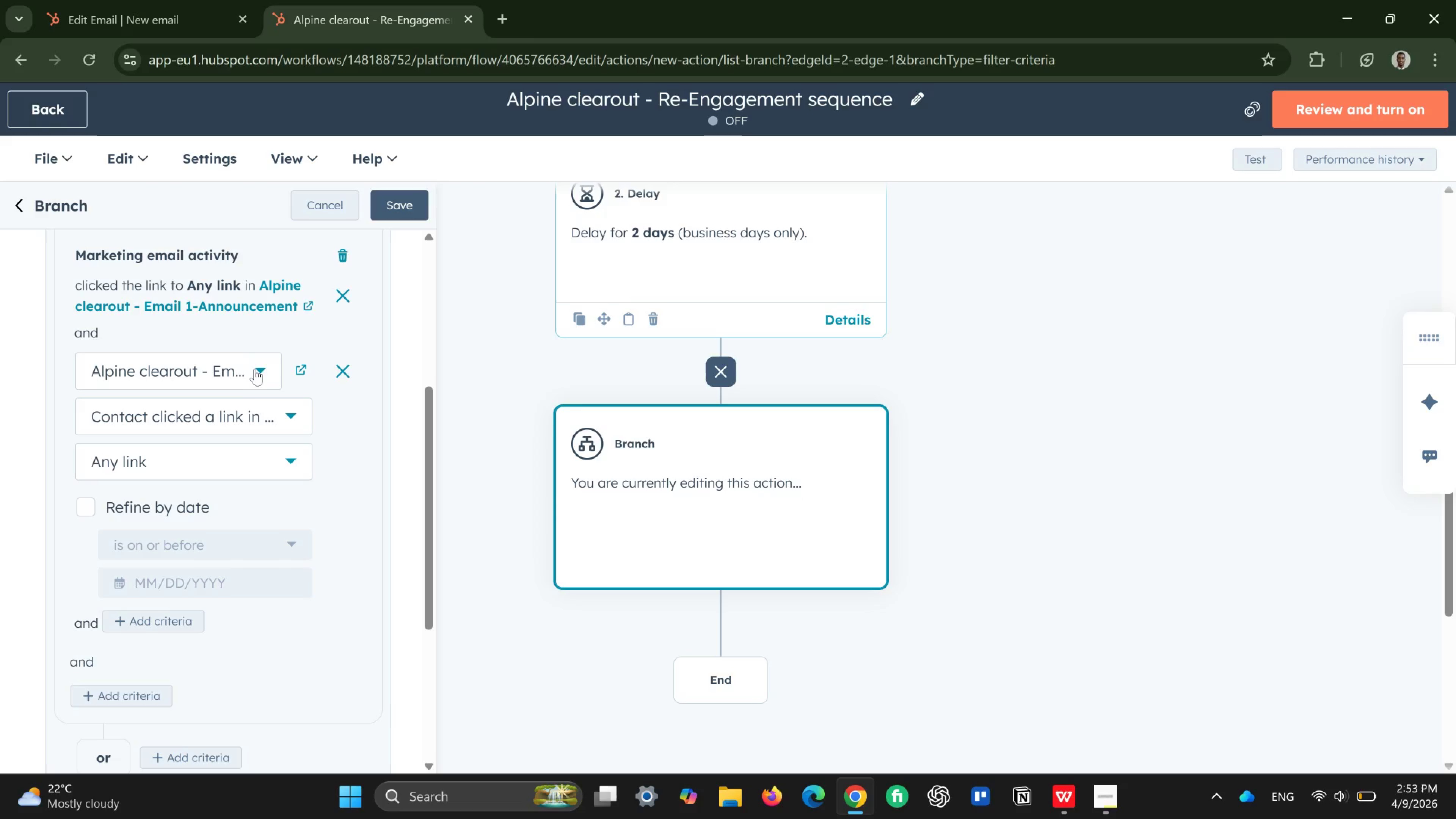 
wait(6.19)
 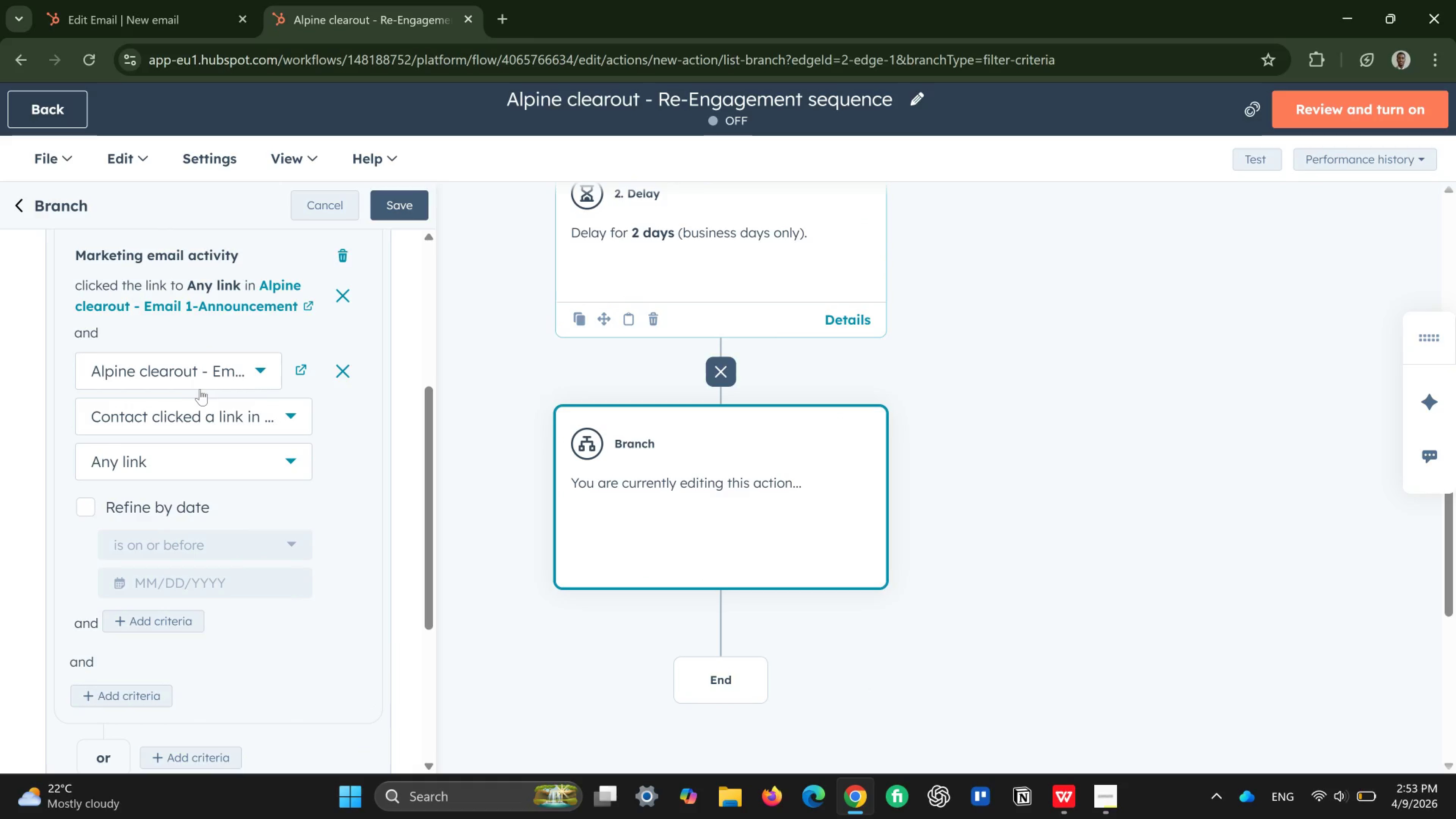 
left_click([258, 379])
 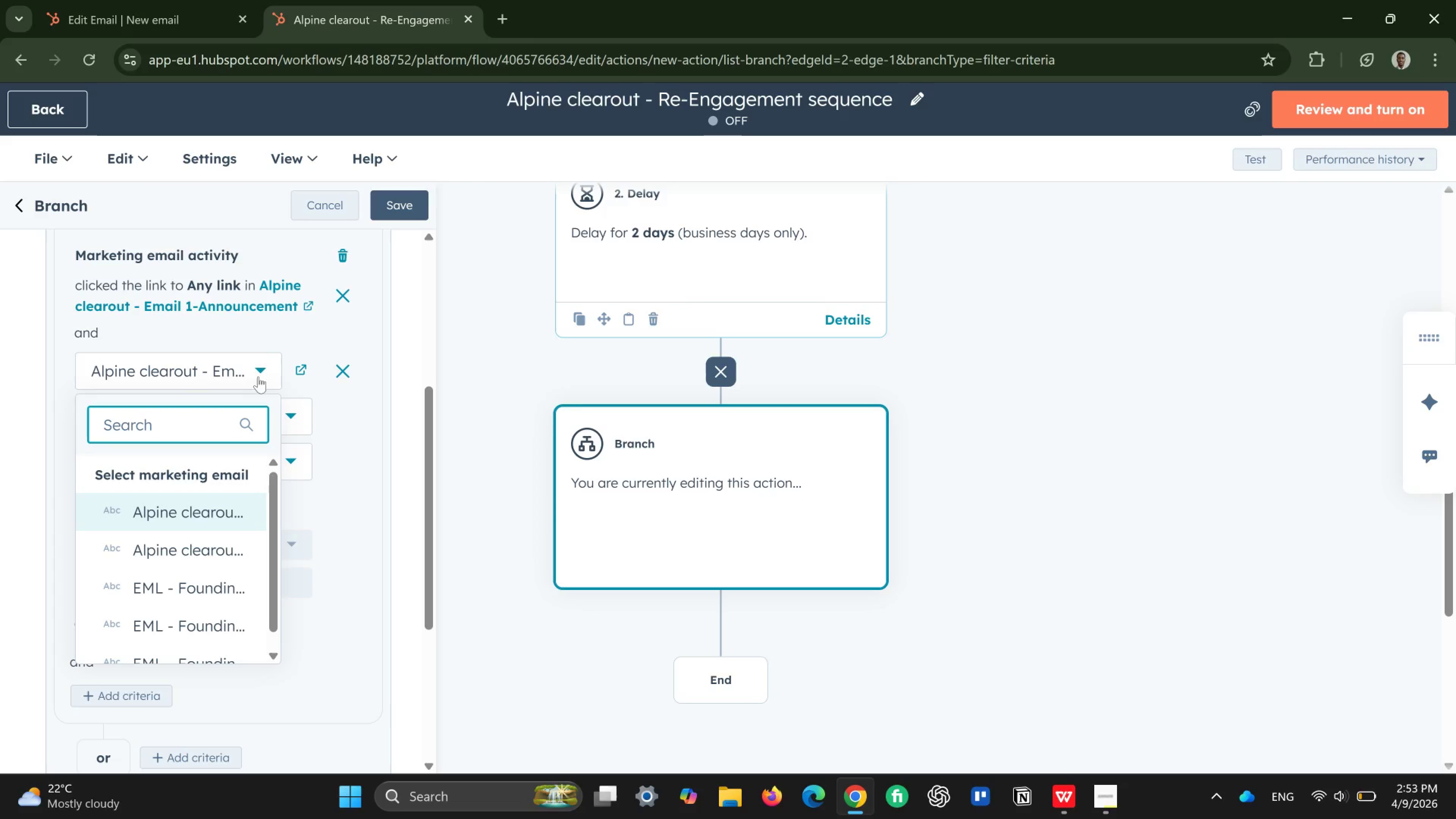 
left_click([267, 362])
 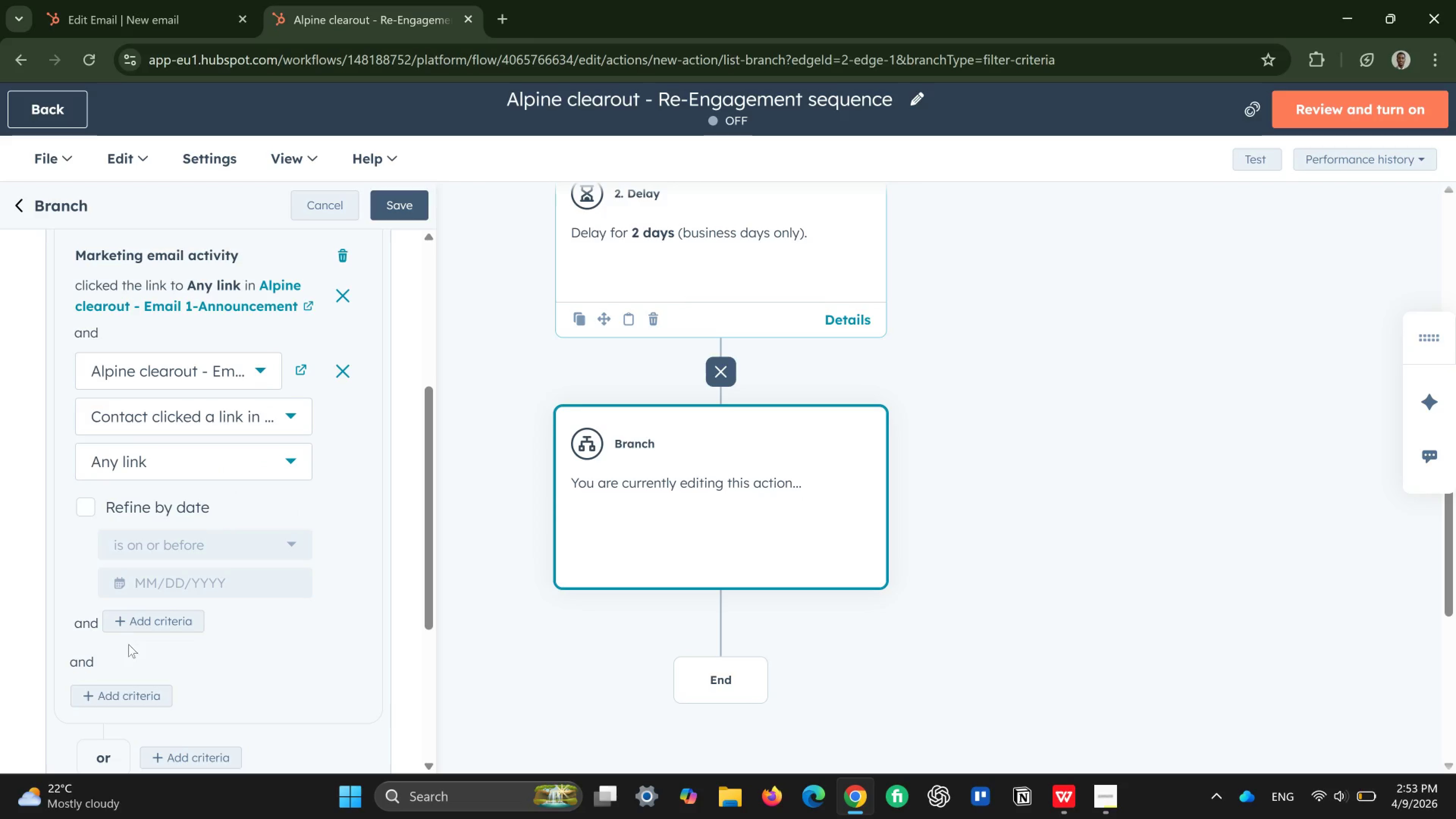 
left_click([138, 612])
 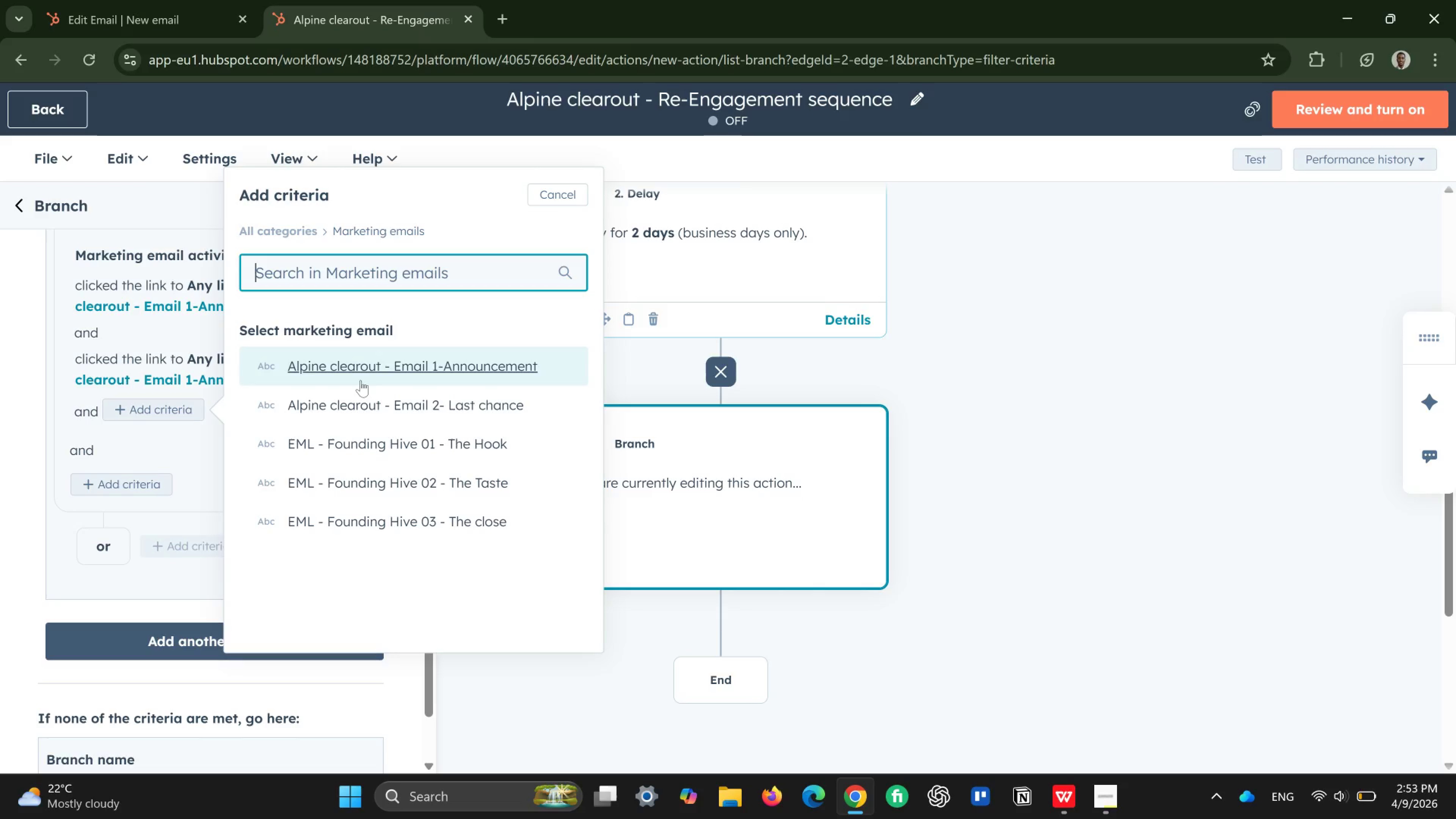 
left_click([361, 378])
 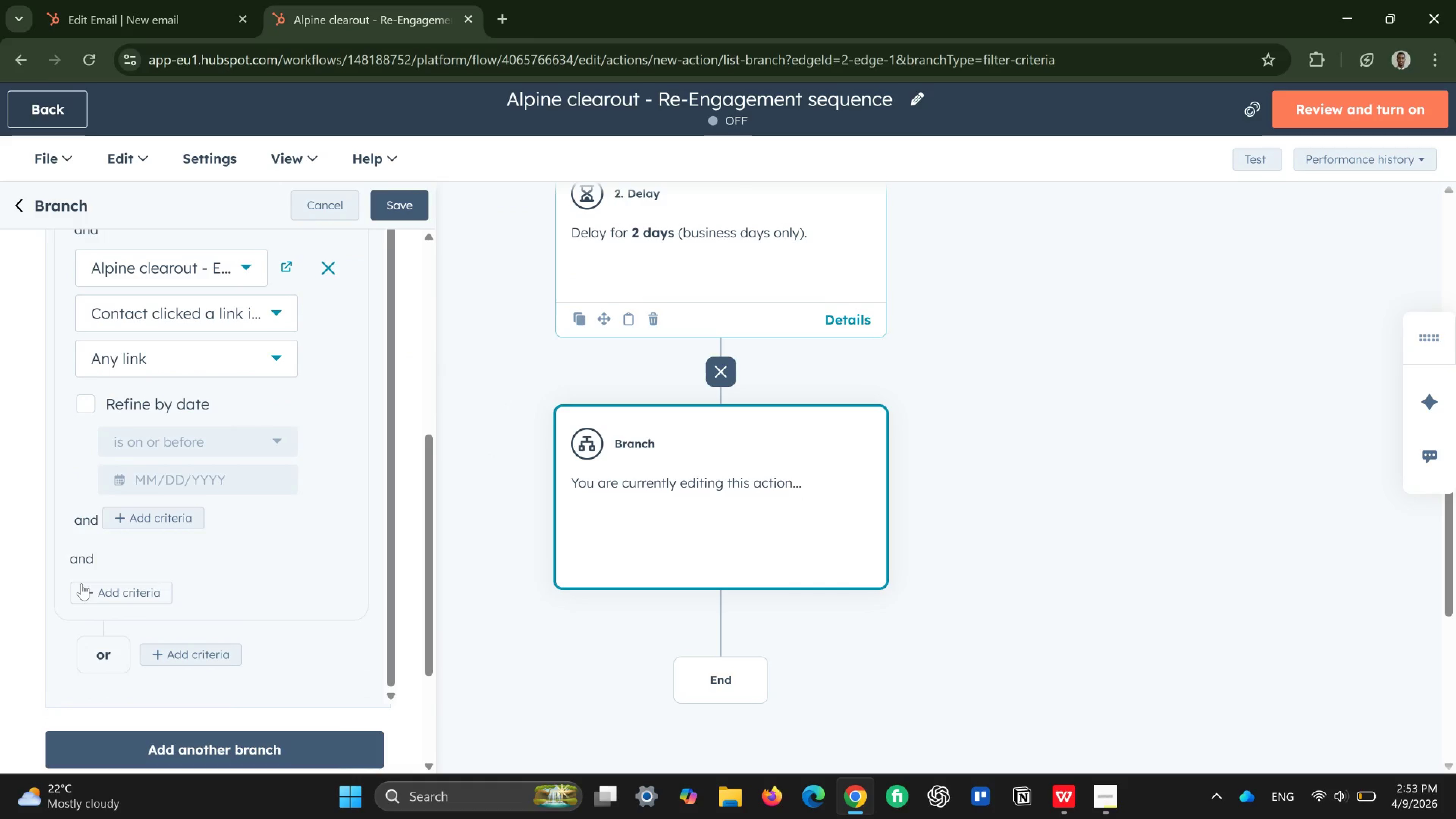 
left_click([82, 584])
 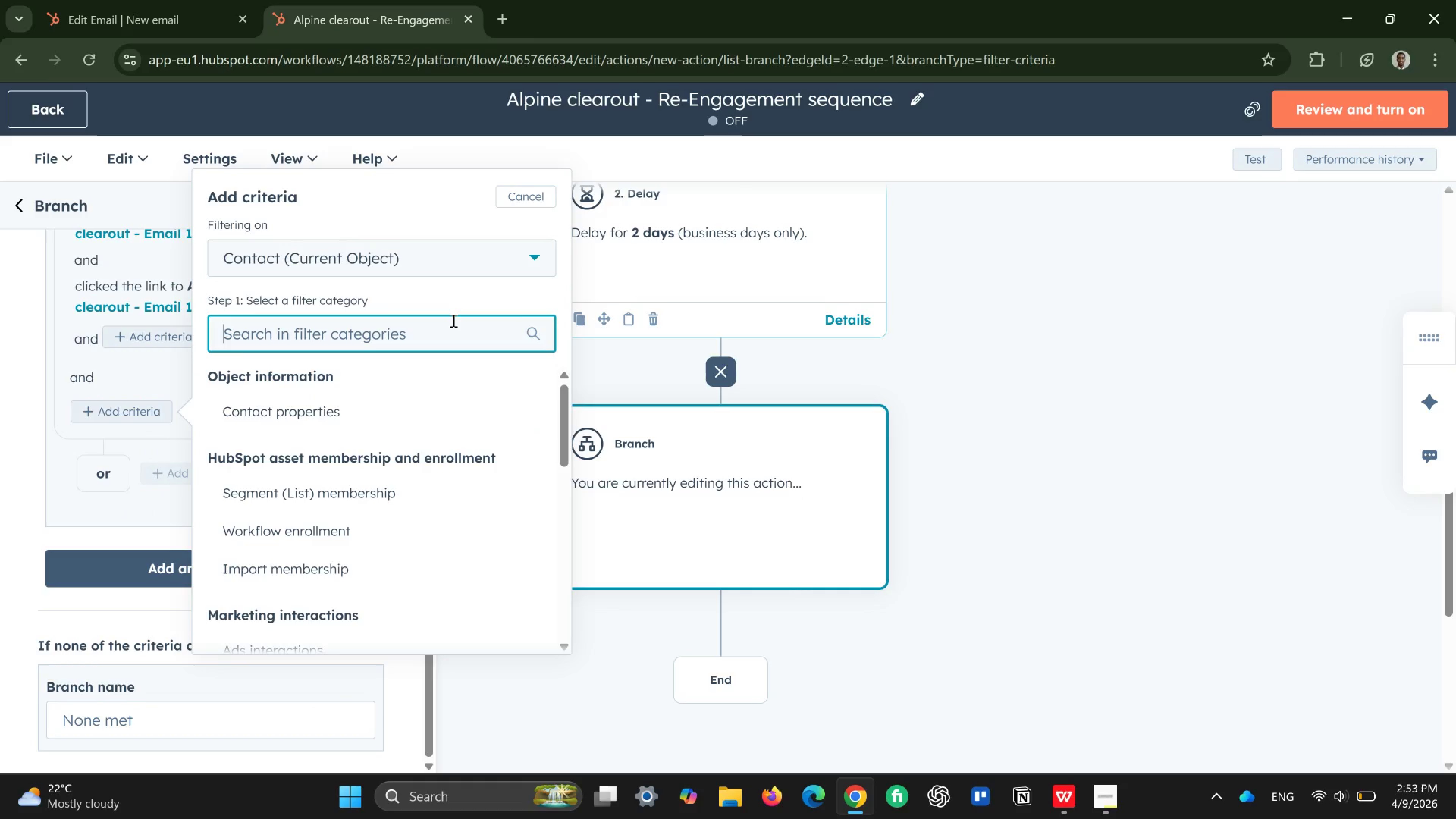 
wait(5.36)
 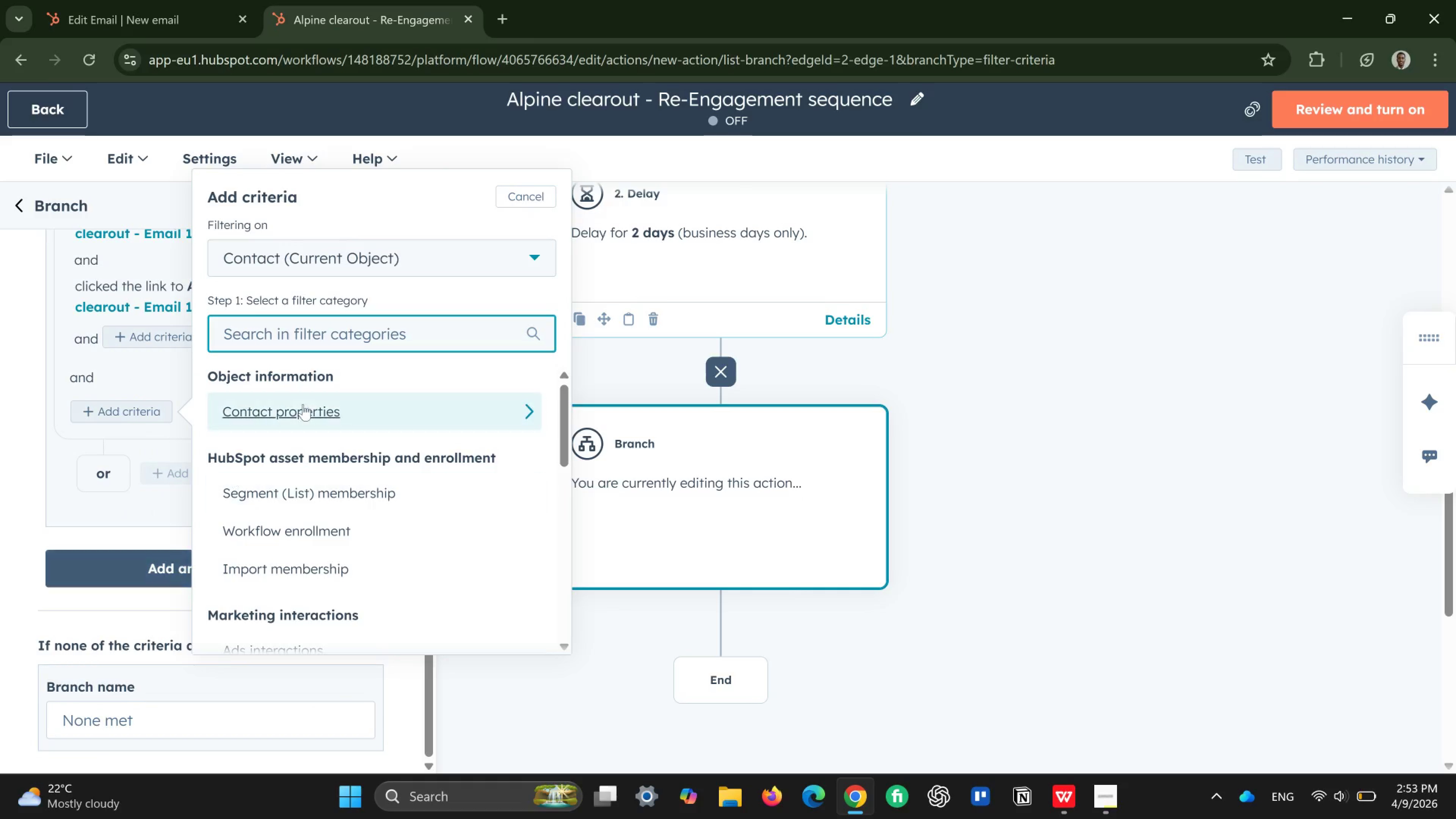 
type(yes)
key(Backspace)
key(Backspace)
key(Backspace)
 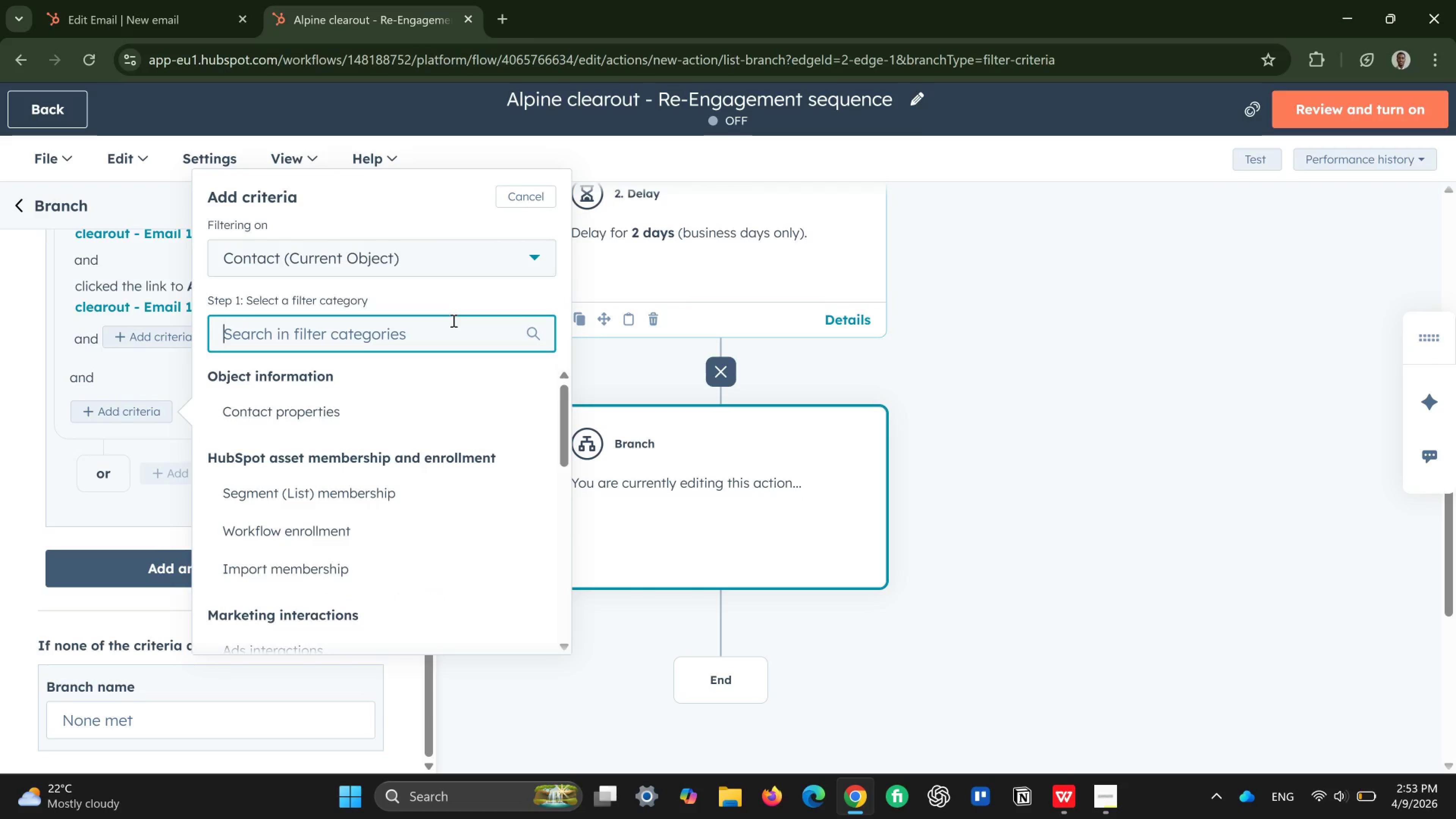 
type(cli)
key(Backspace)
key(Backspace)
 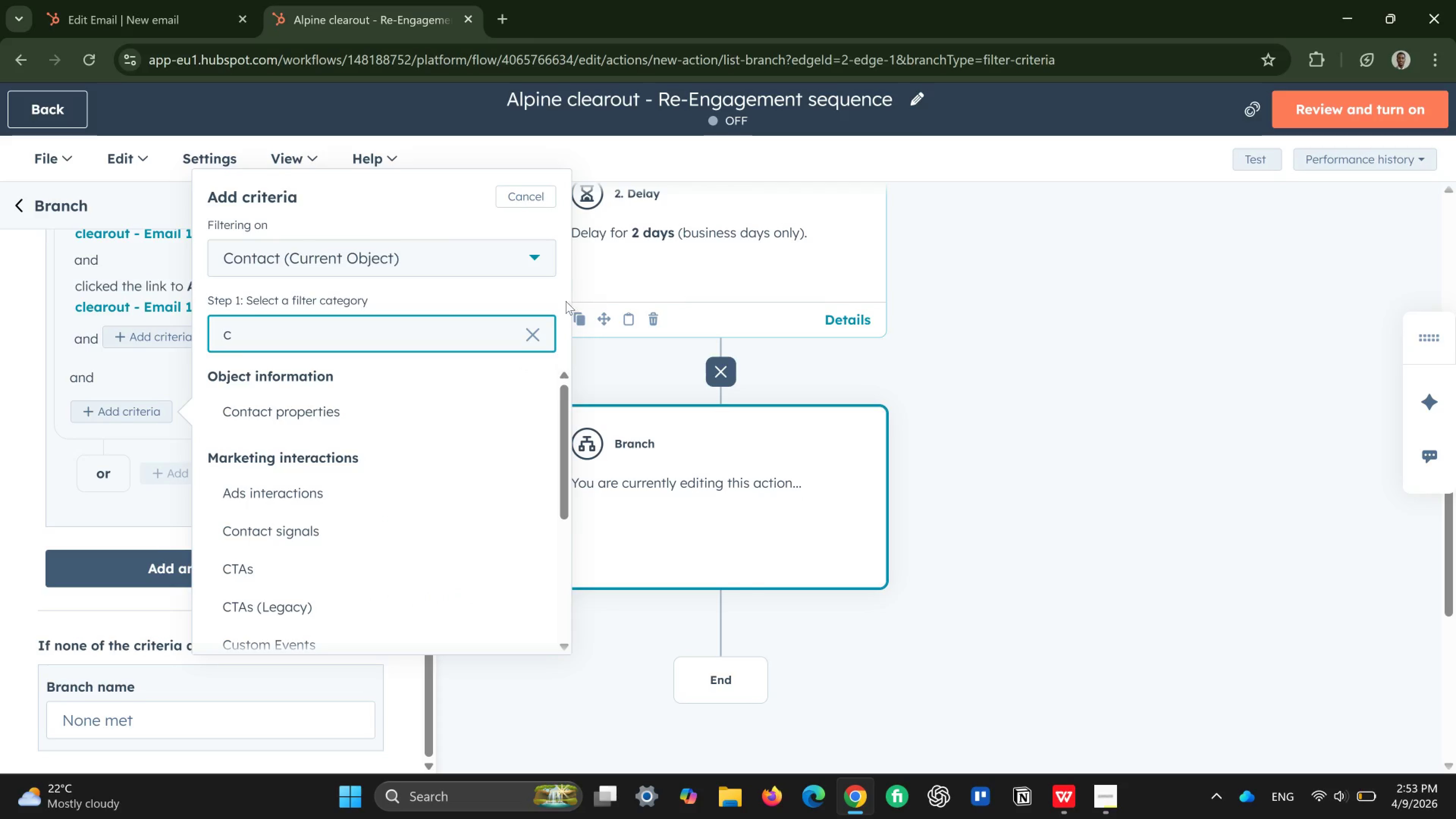 
left_click([537, 336])
 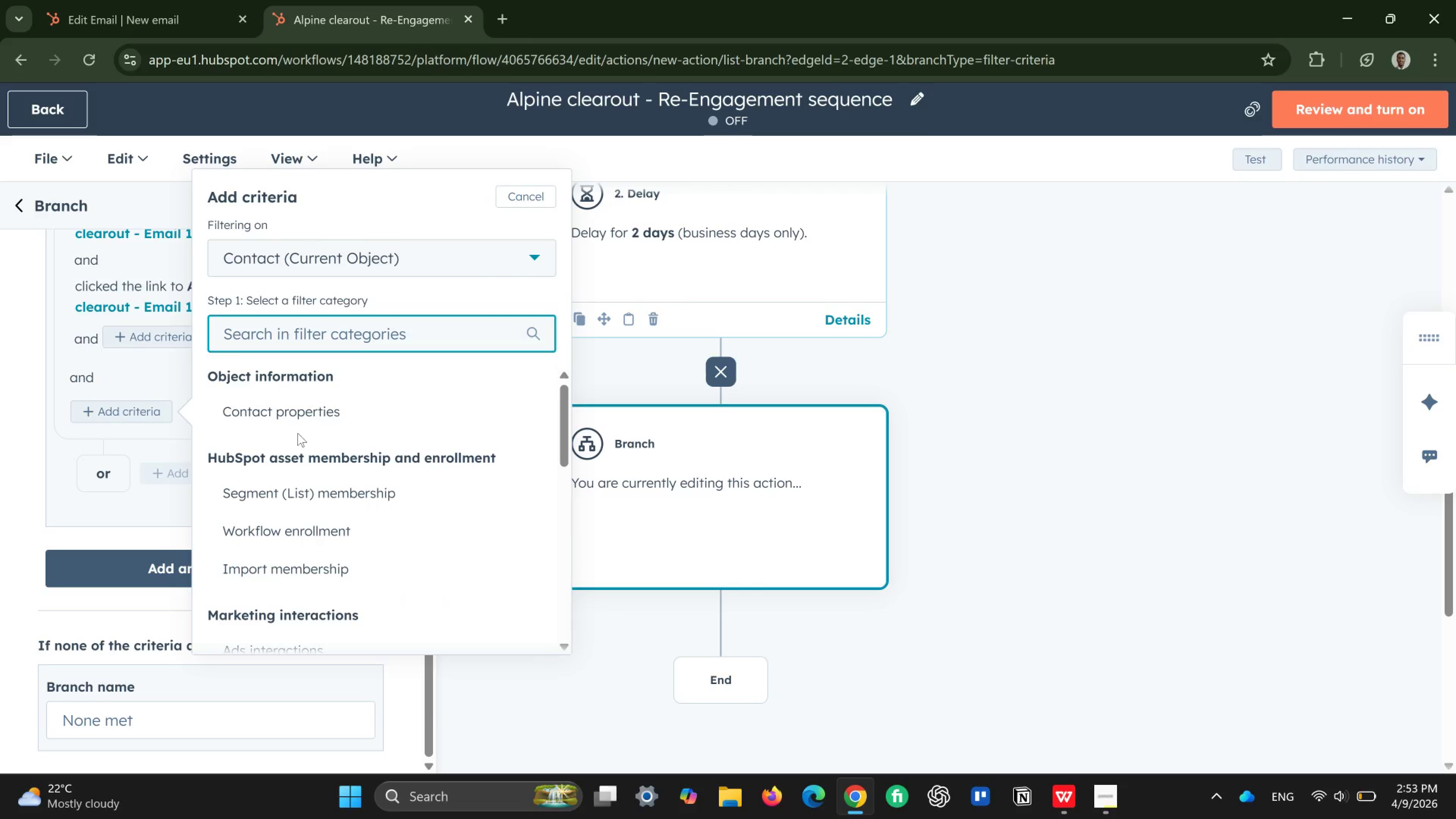 
wait(9.13)
 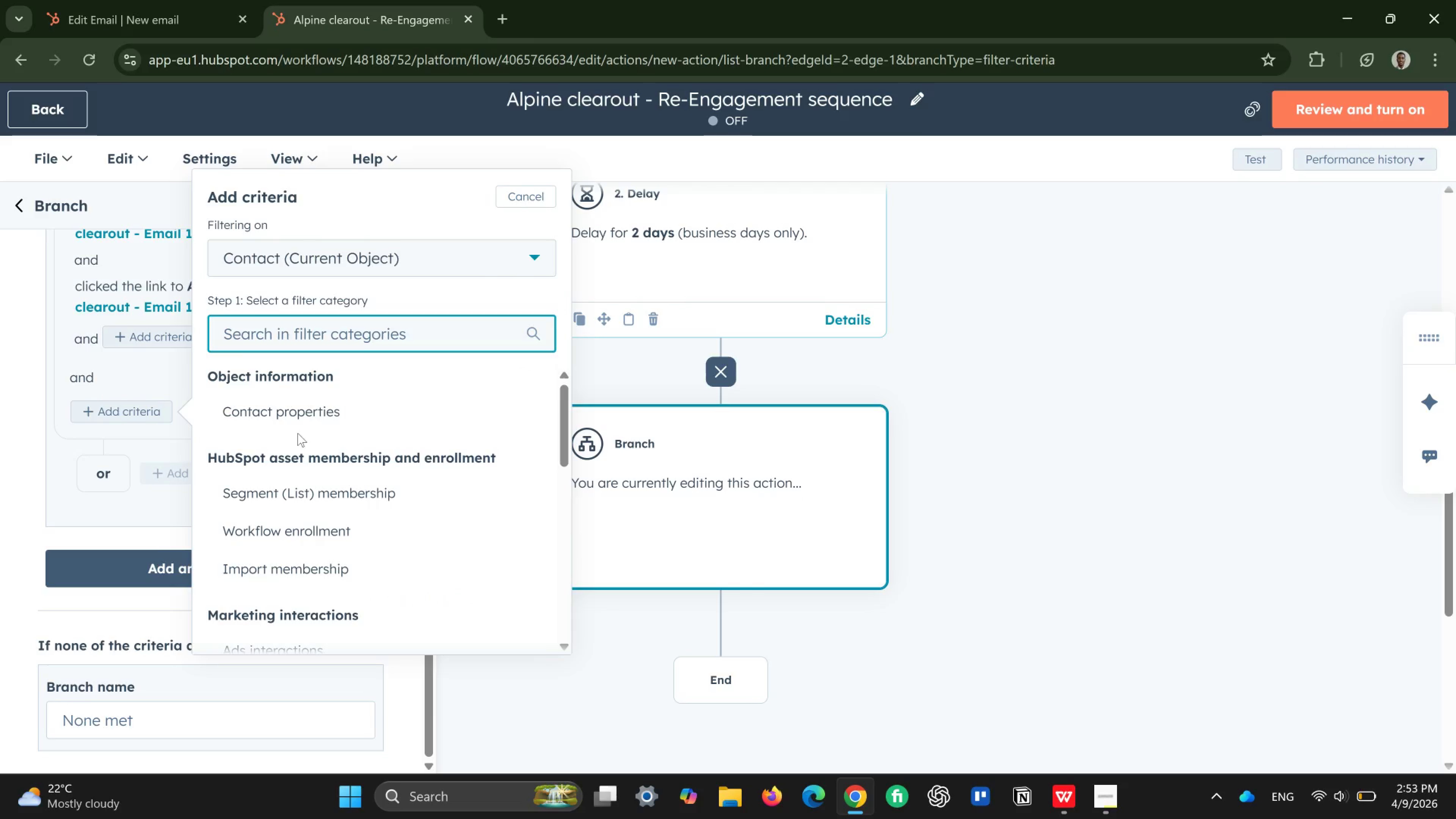 
left_click([138, 489])
 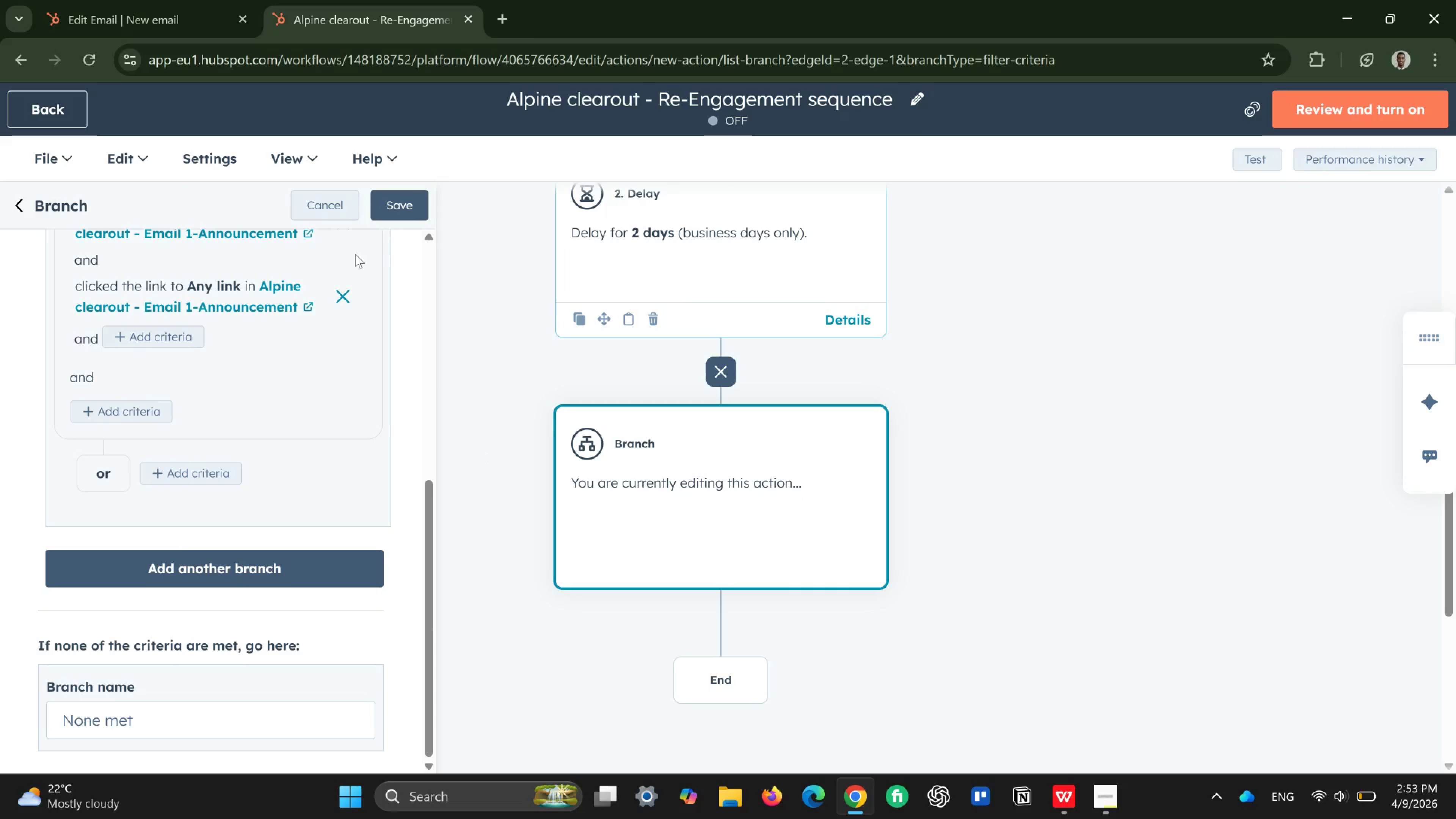 
wait(9.96)
 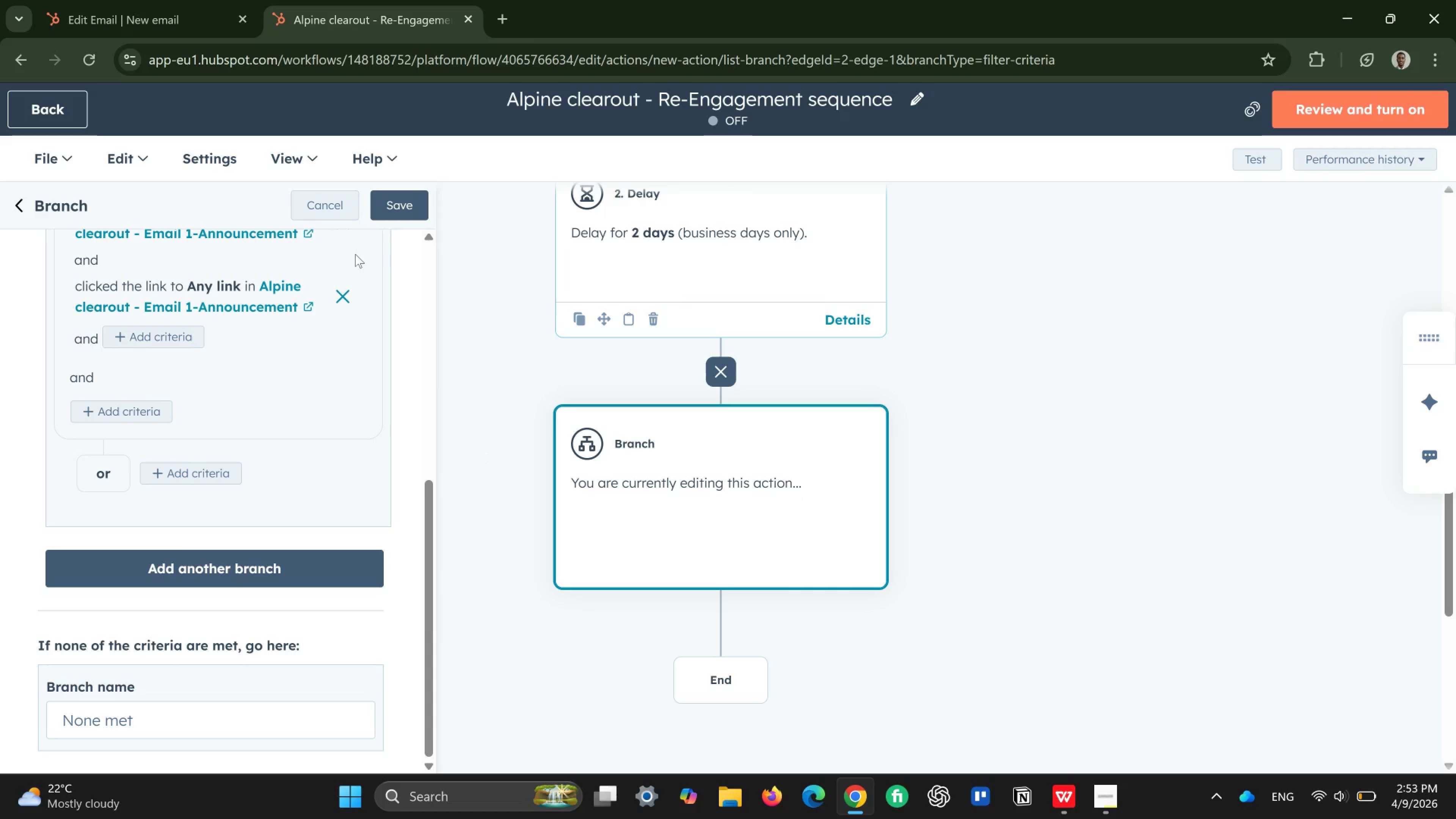 
left_click([406, 198])
 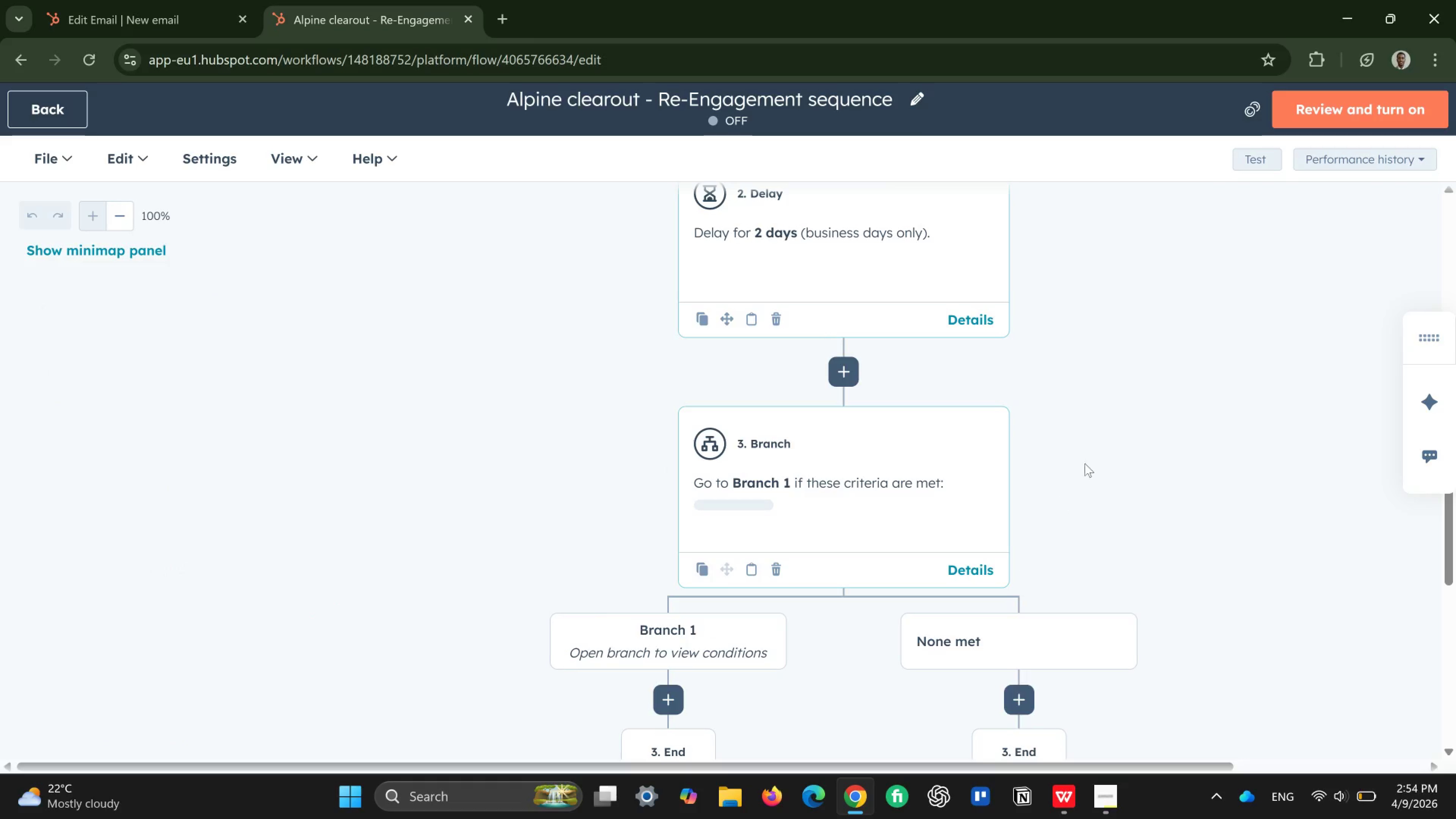 
wait(12.29)
 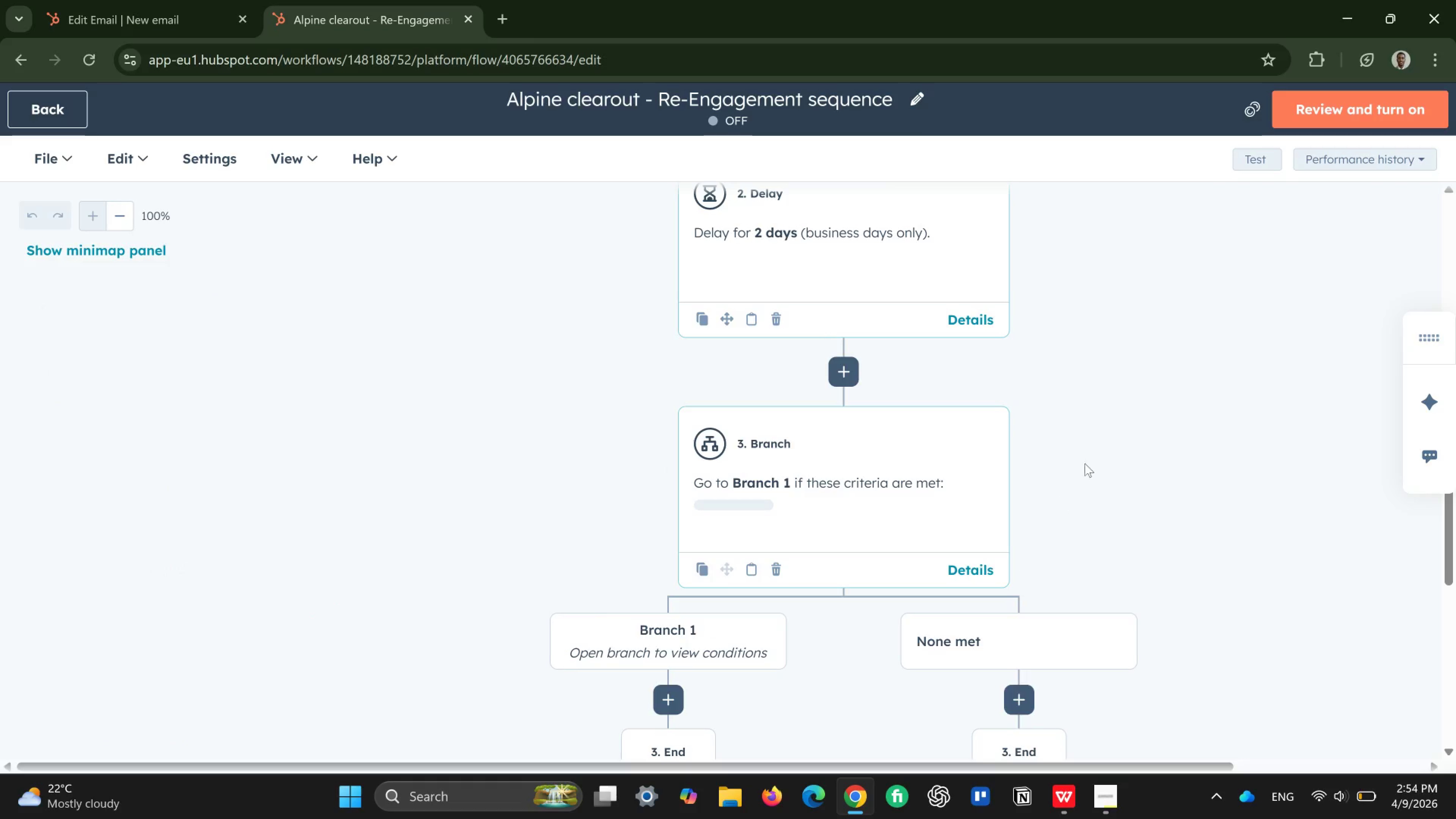 
scroll: coordinate [1100, 442], scroll_direction: none, amount: 0.0
 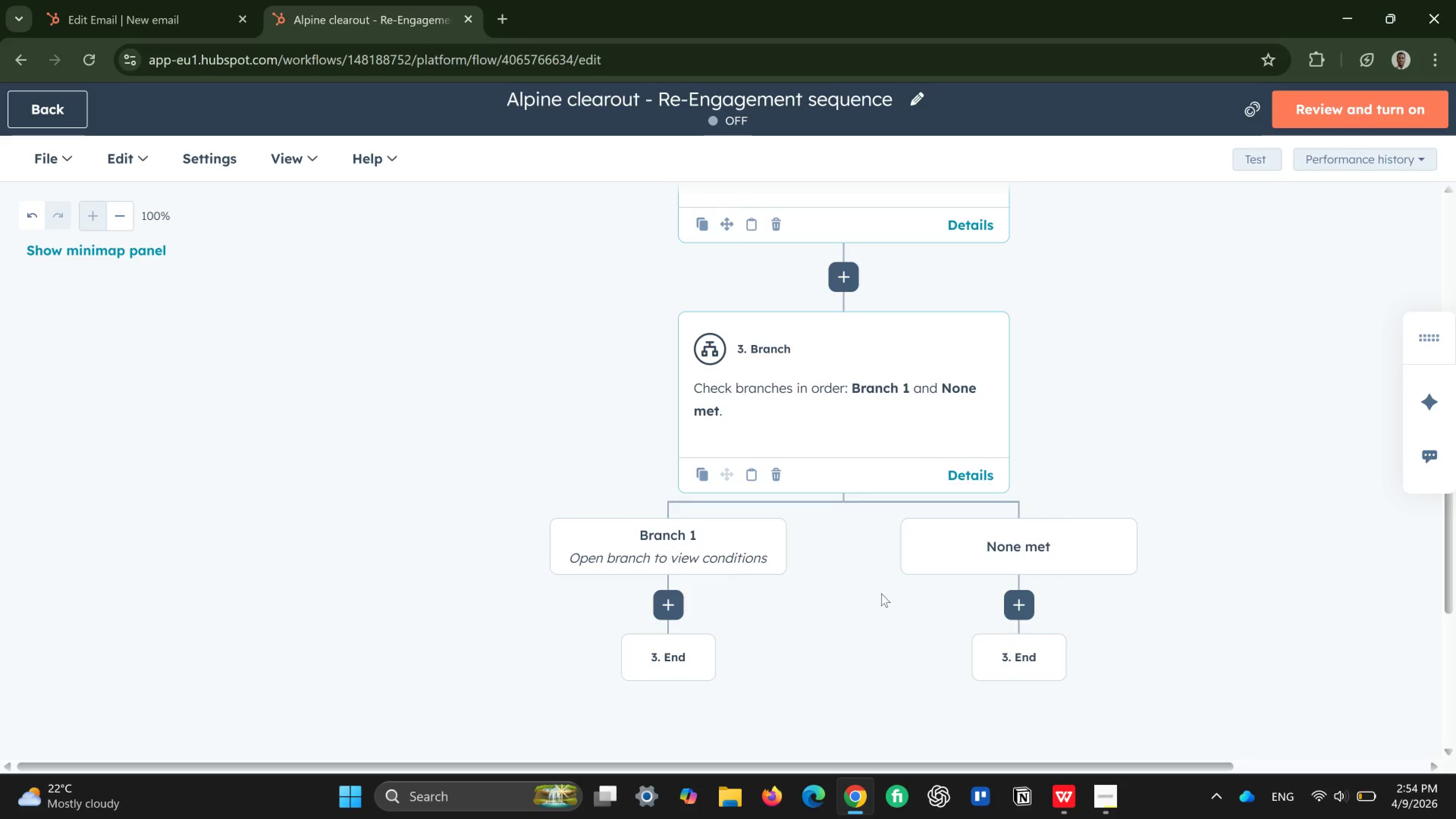 
scroll: coordinate [881, 593], scroll_direction: down, amount: 1.0
 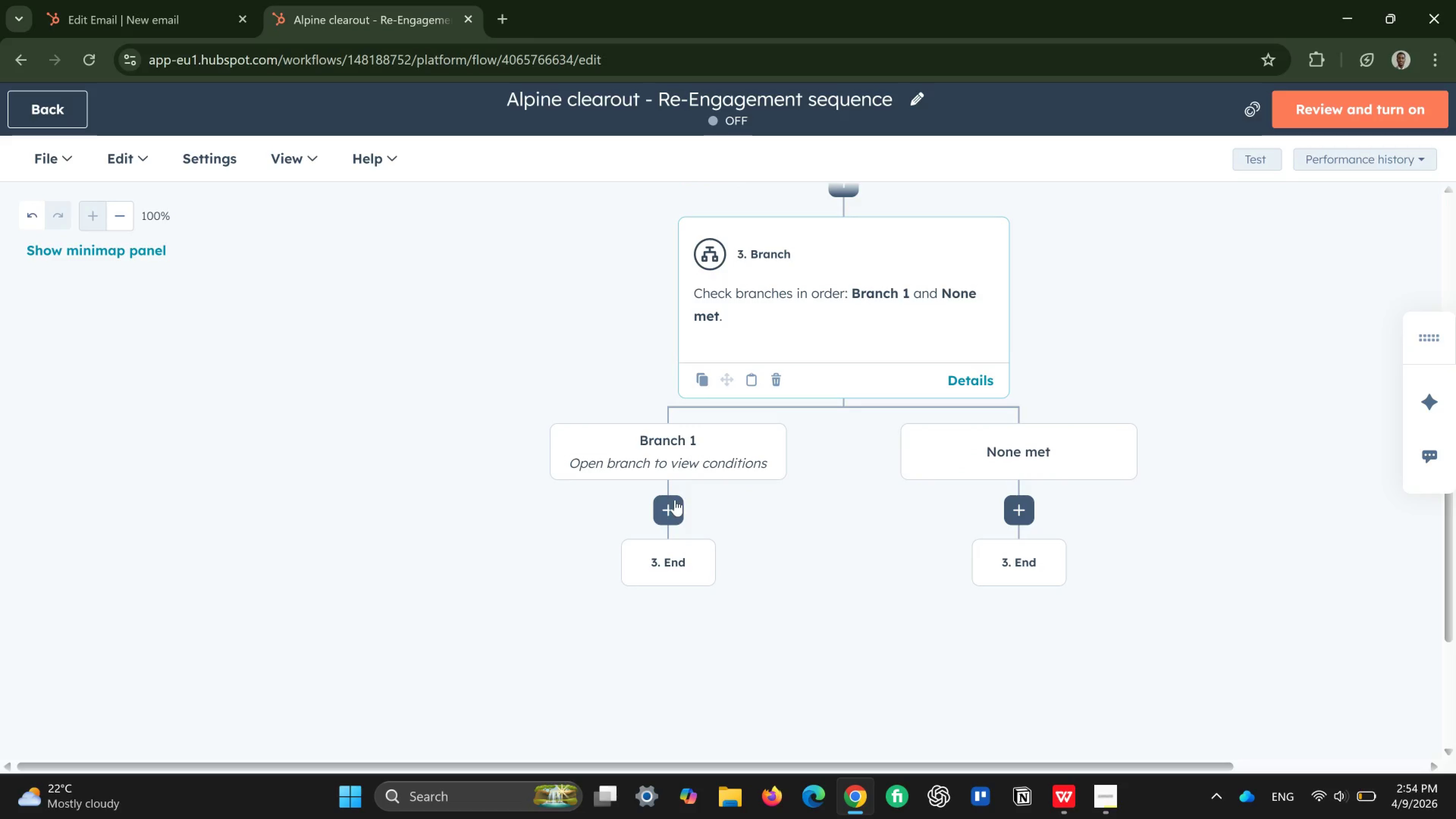 
left_click([667, 509])
 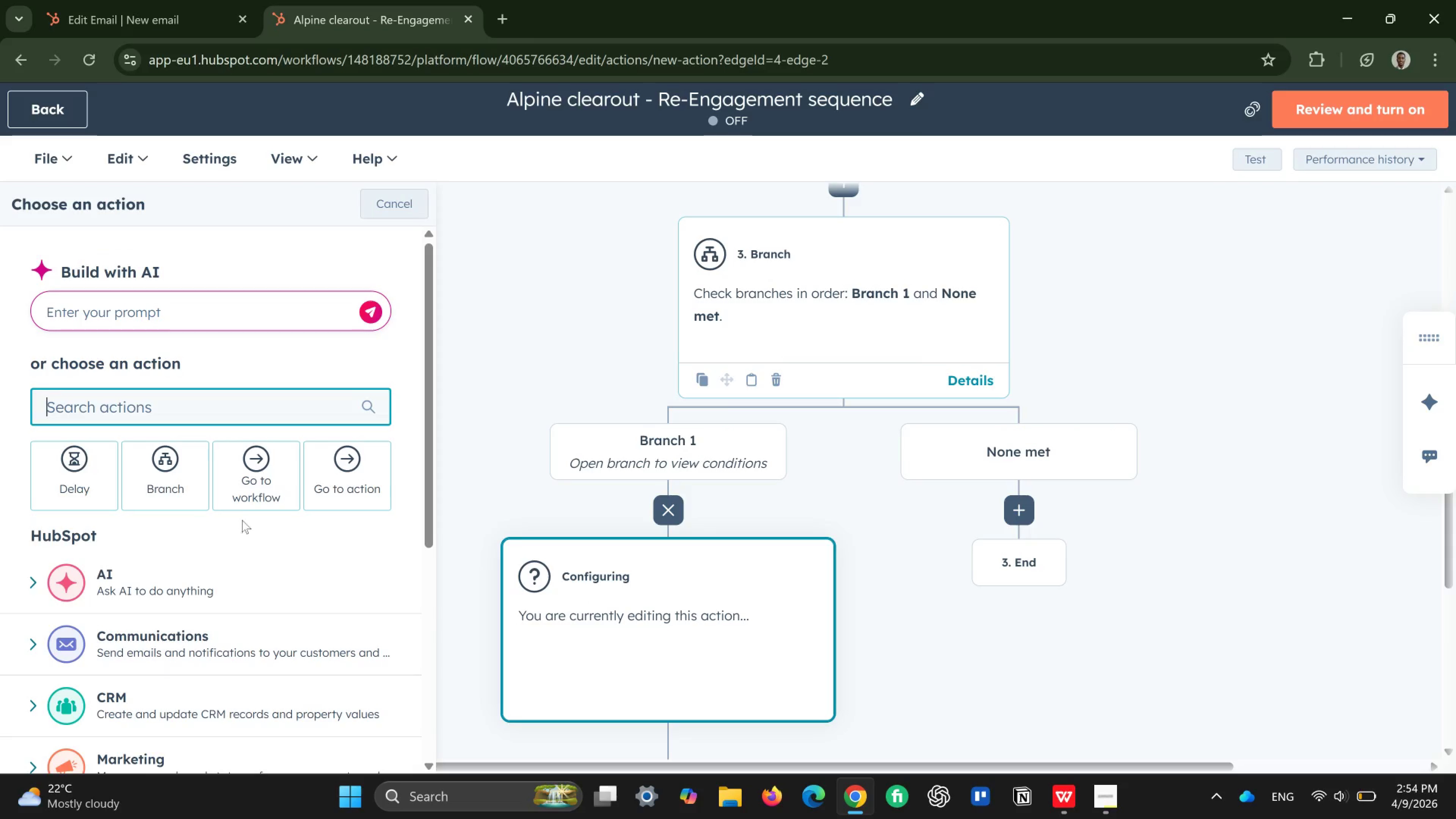 
wait(9.61)
 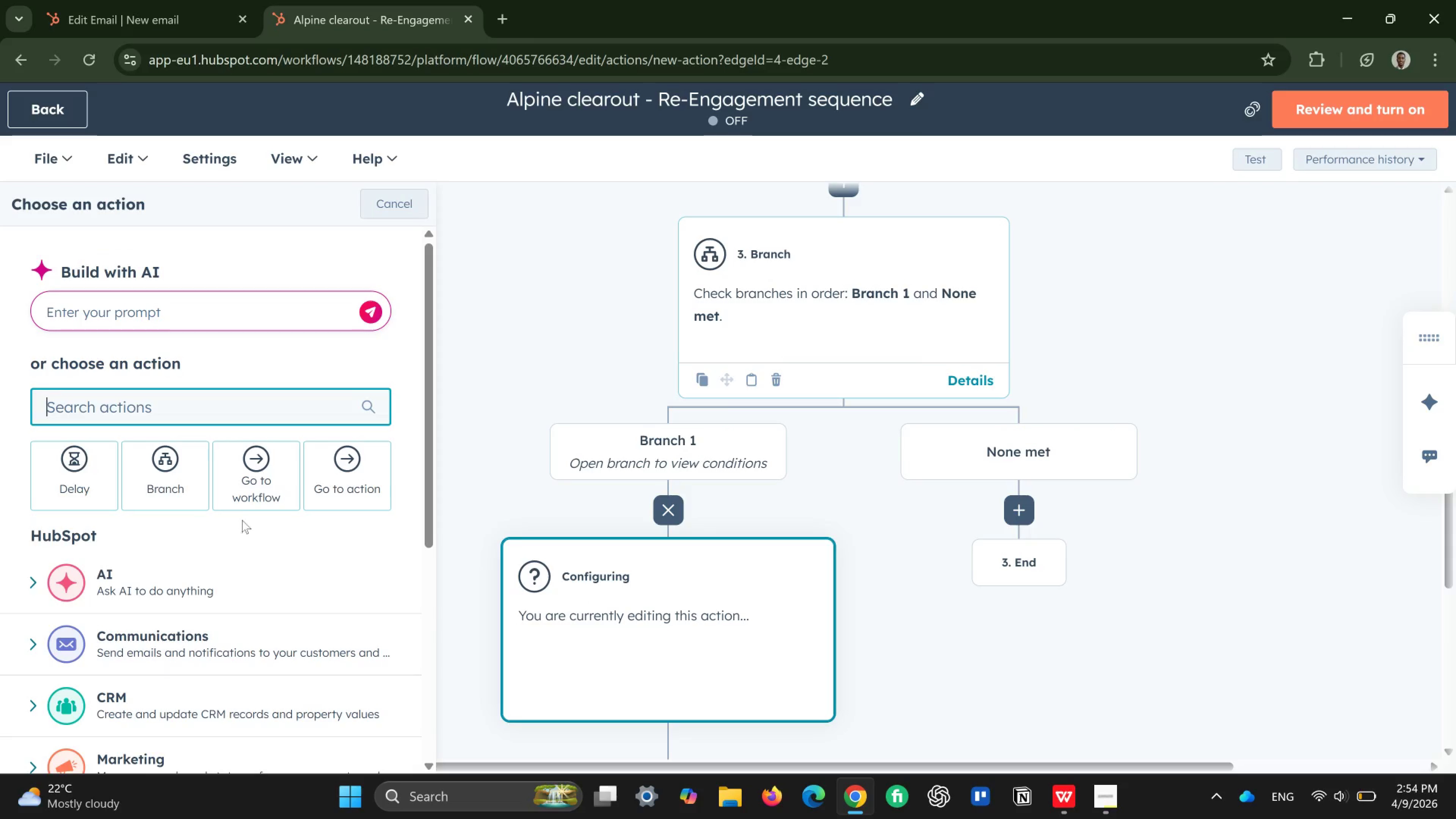 
left_click([324, 477])
 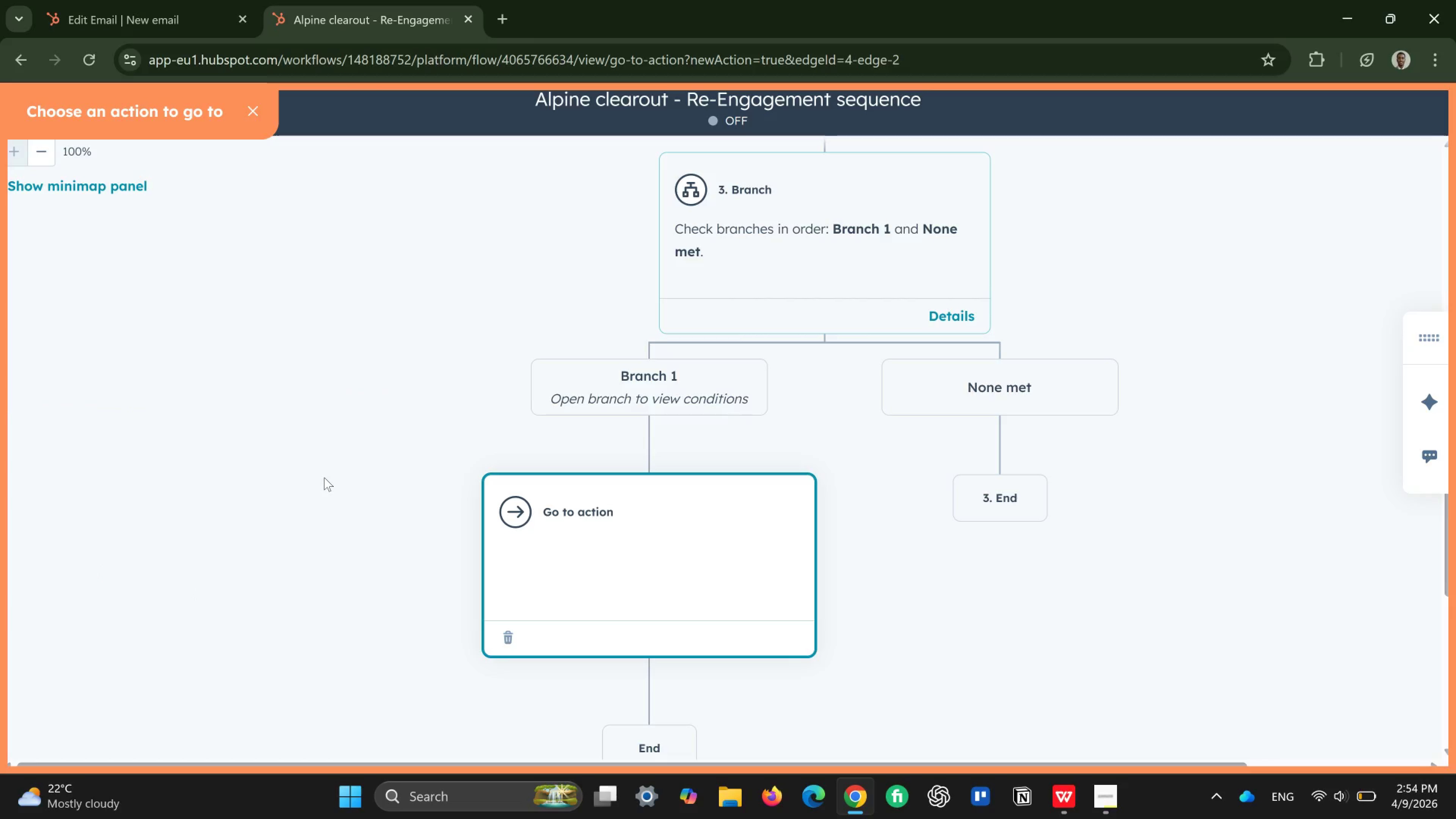 
wait(9.59)
 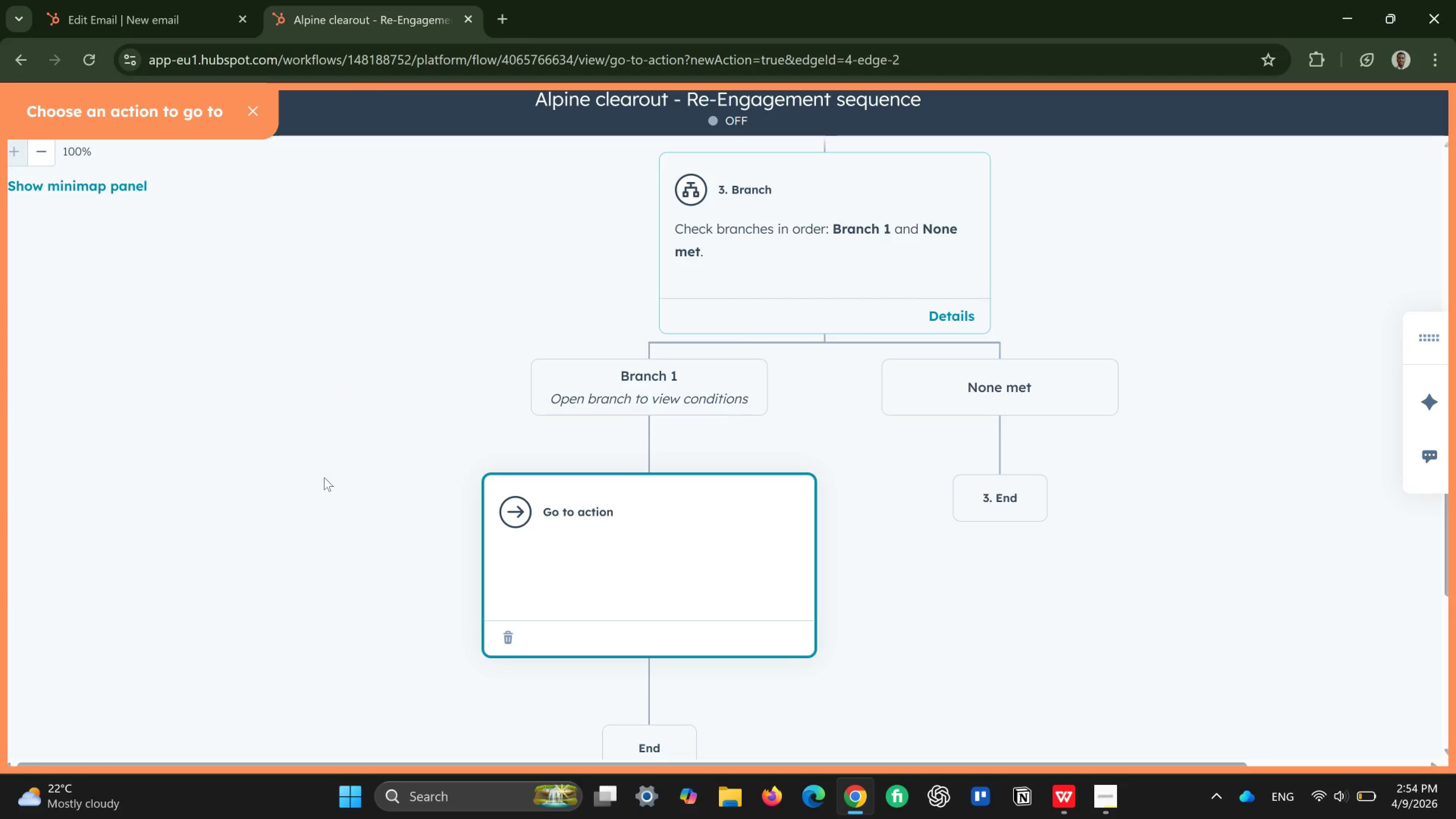 
left_click([525, 509])
 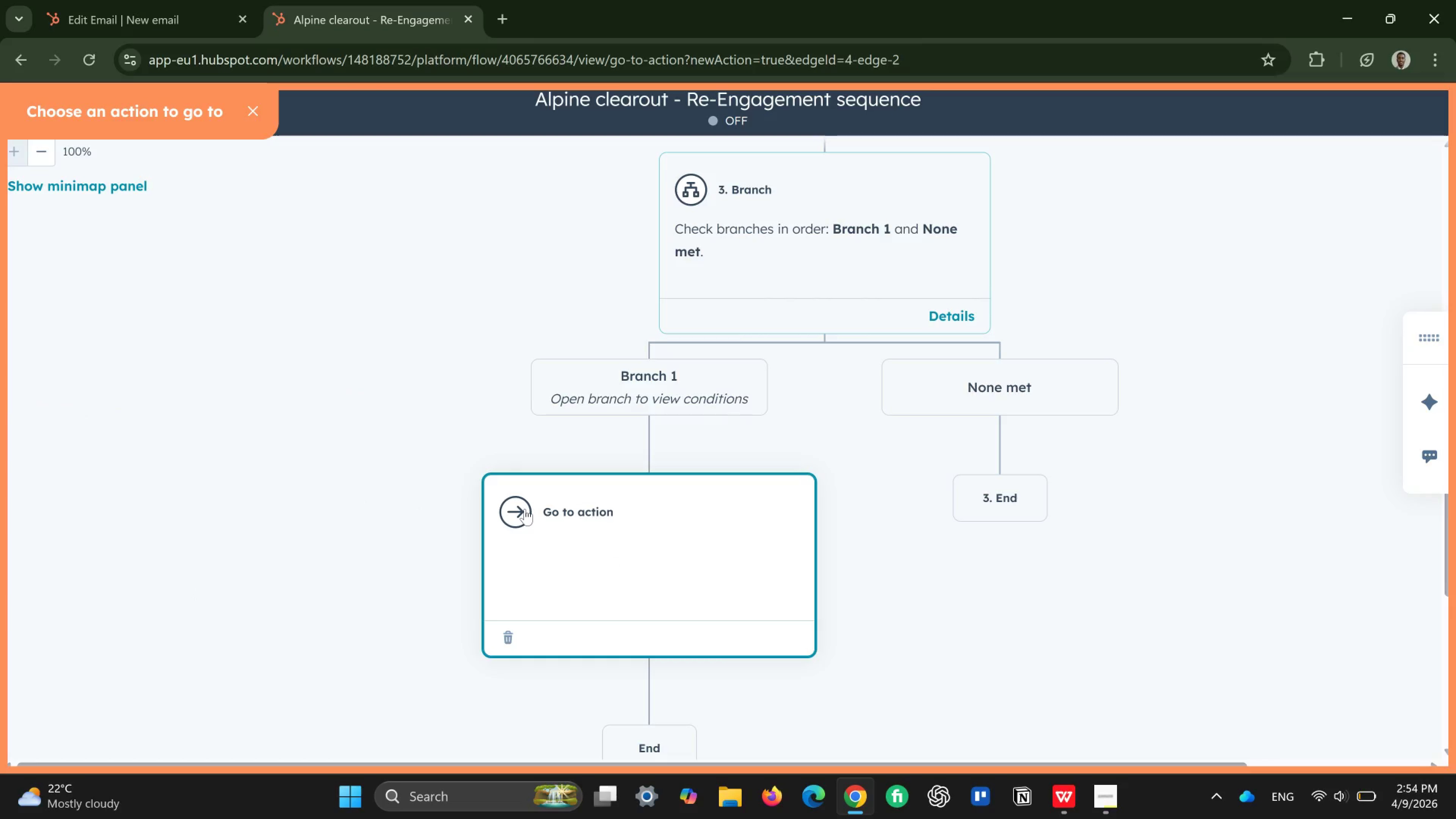 
left_click([525, 509])
 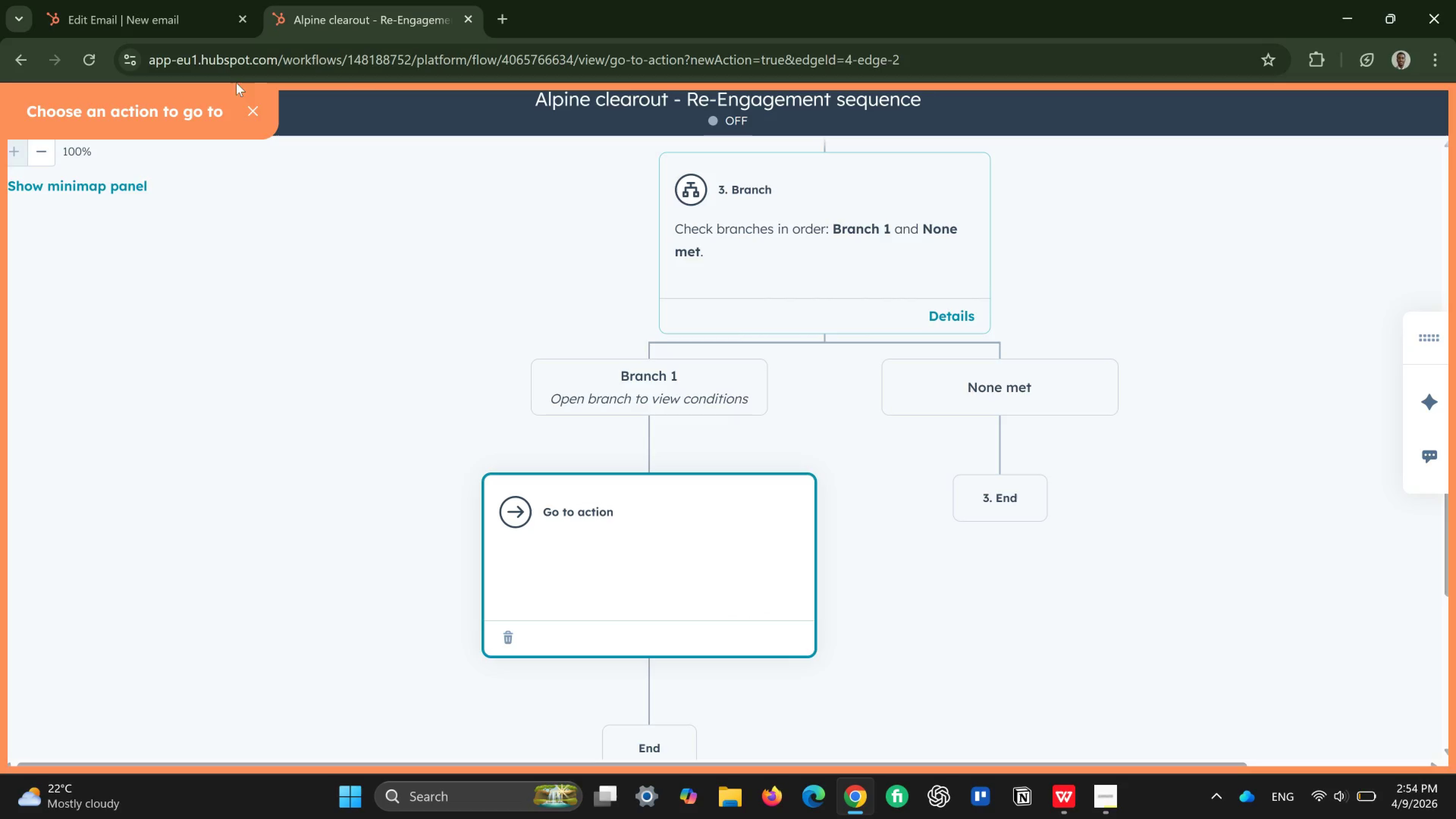 
left_click([214, 96])
 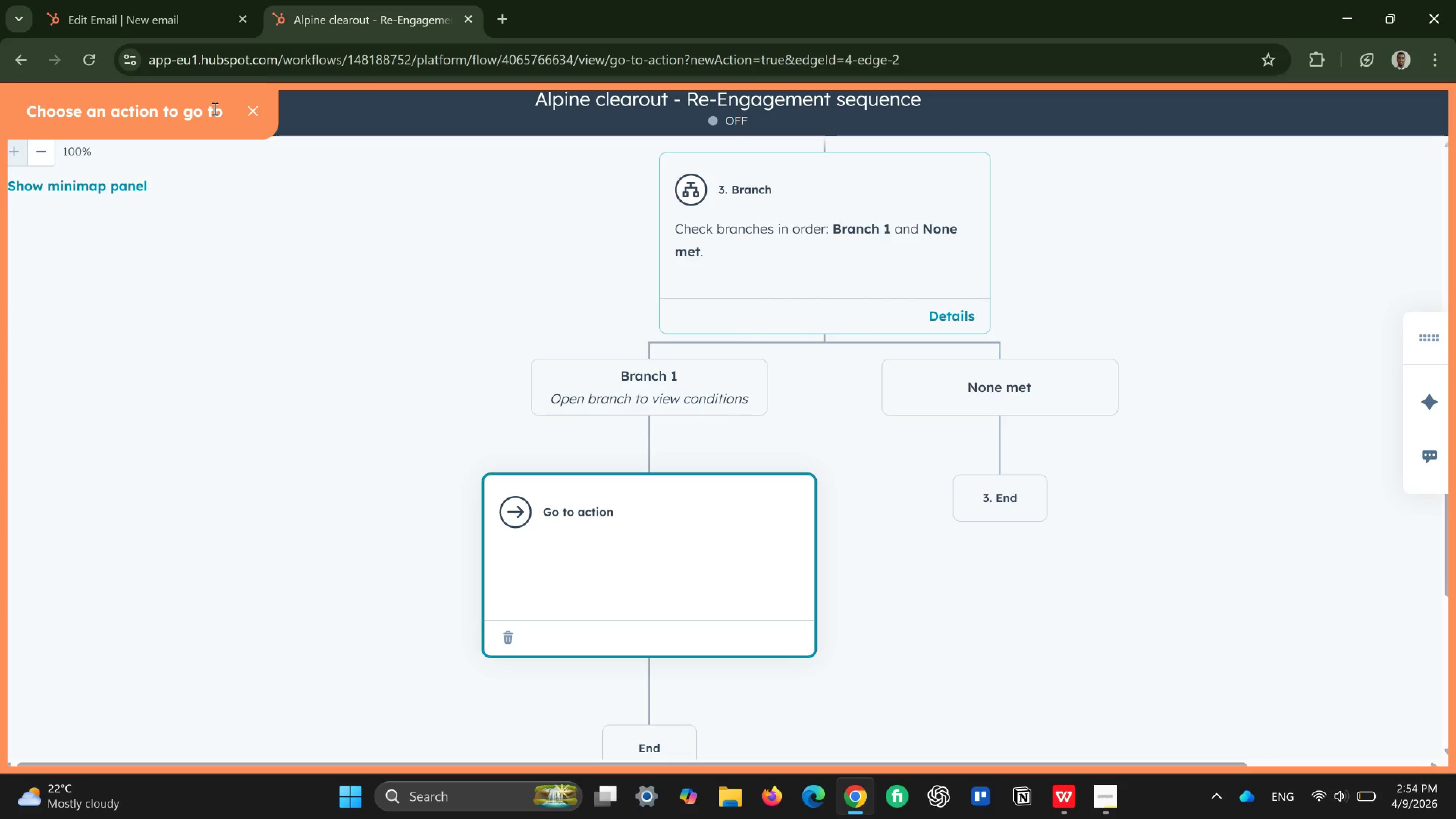 
left_click([214, 108])
 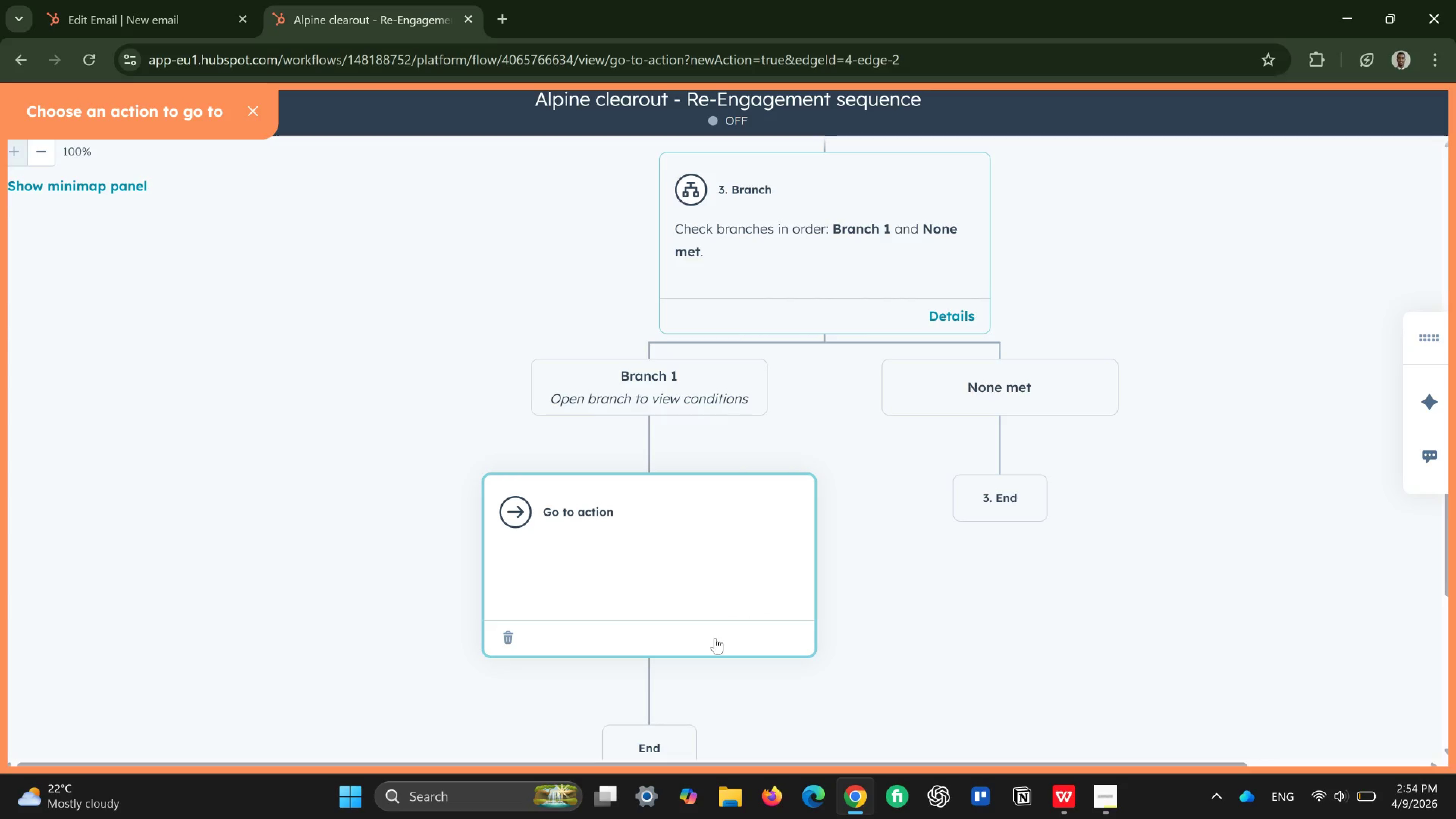 
scroll: coordinate [715, 638], scroll_direction: down, amount: 2.0
 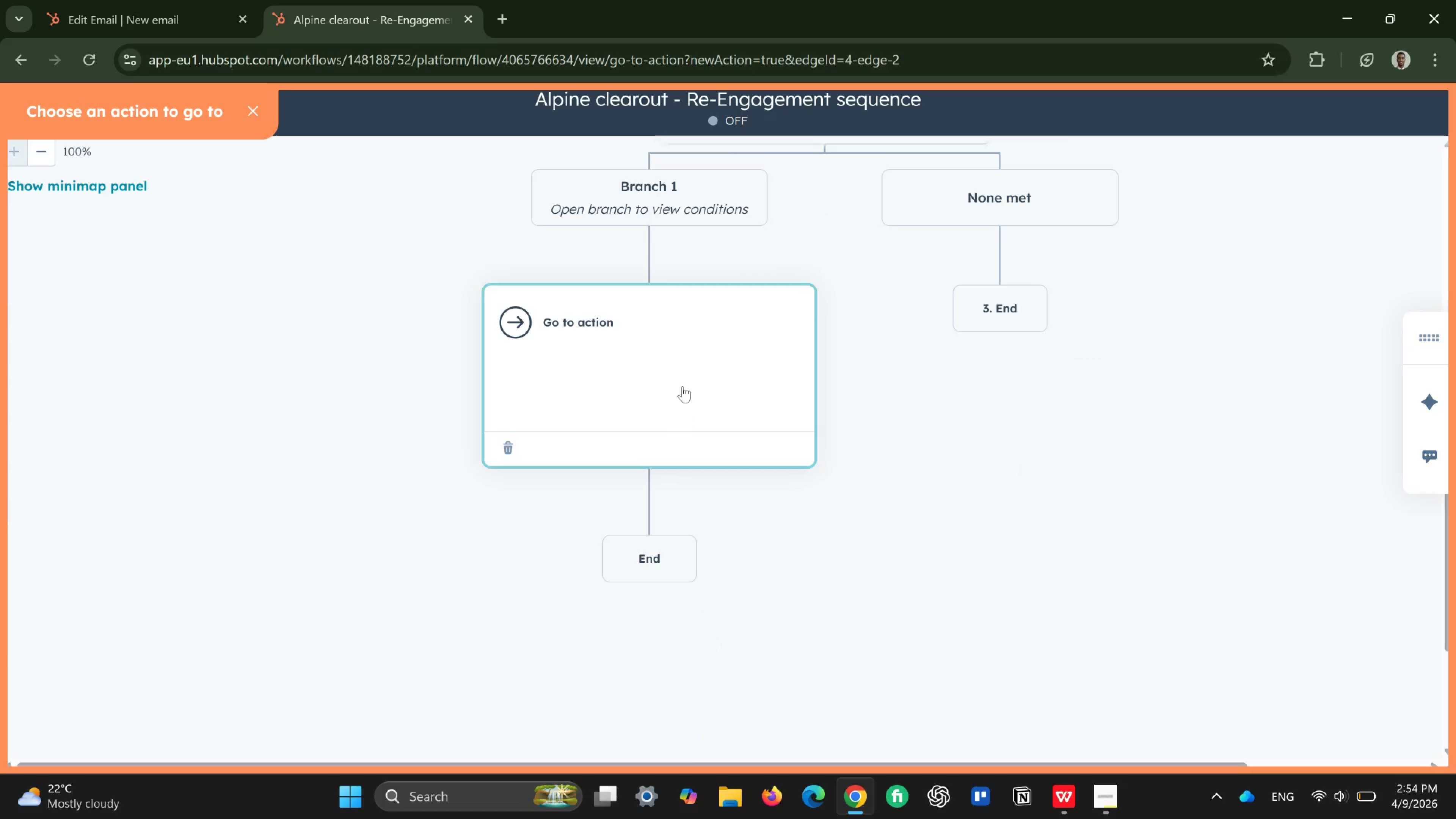 
left_click([682, 374])
 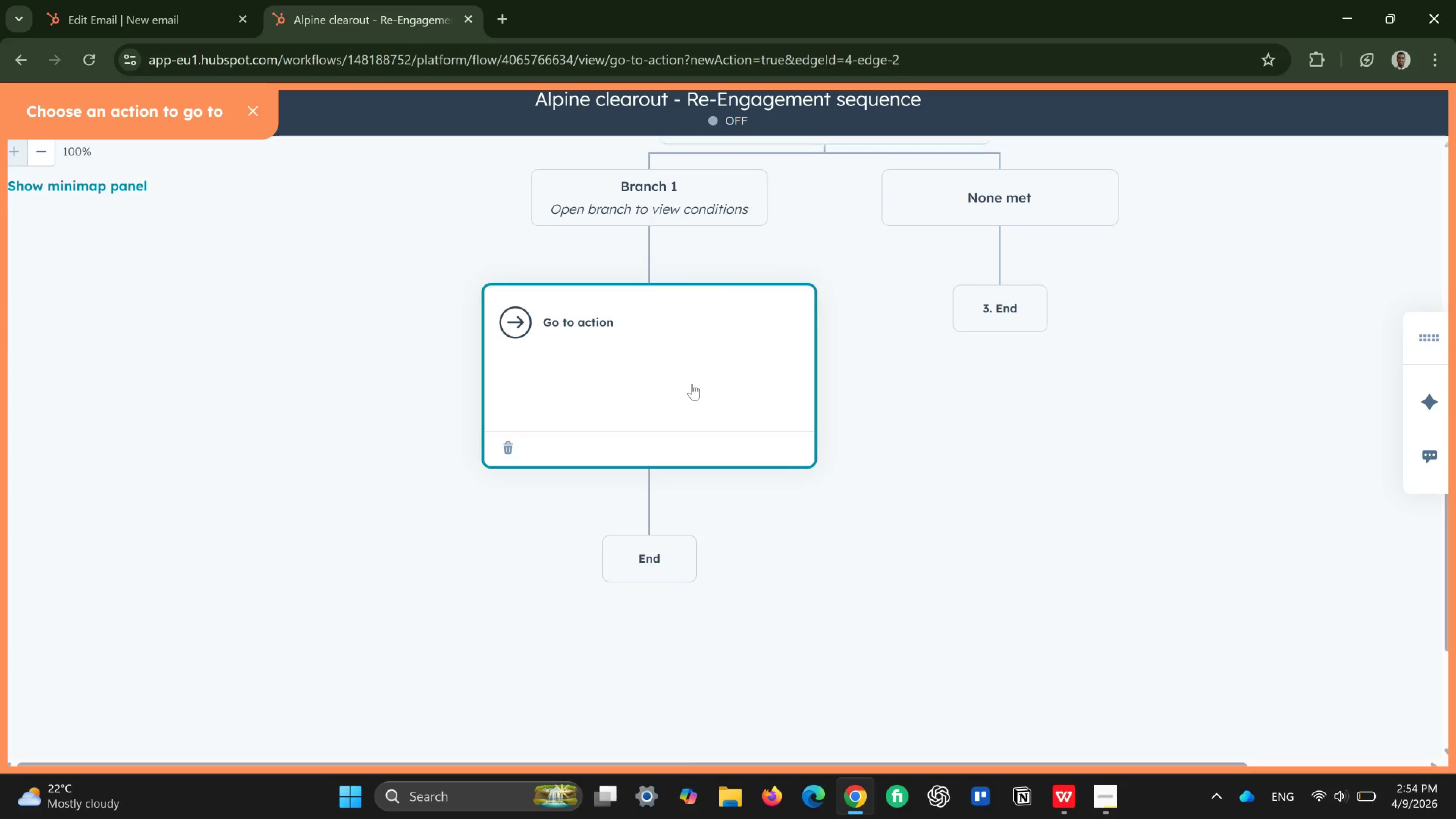 
scroll: coordinate [692, 384], scroll_direction: none, amount: 0.0
 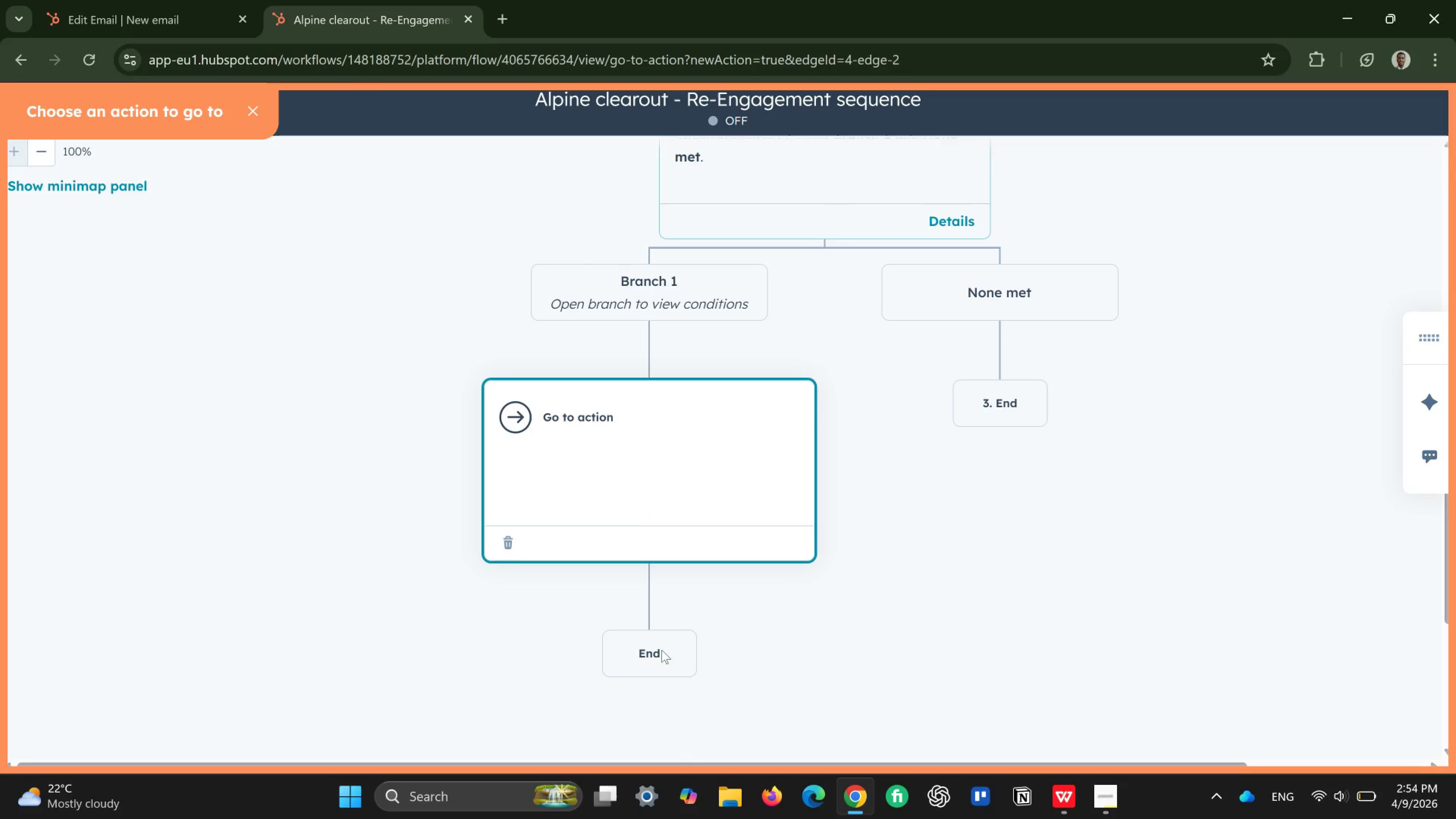 
left_click([662, 650])
 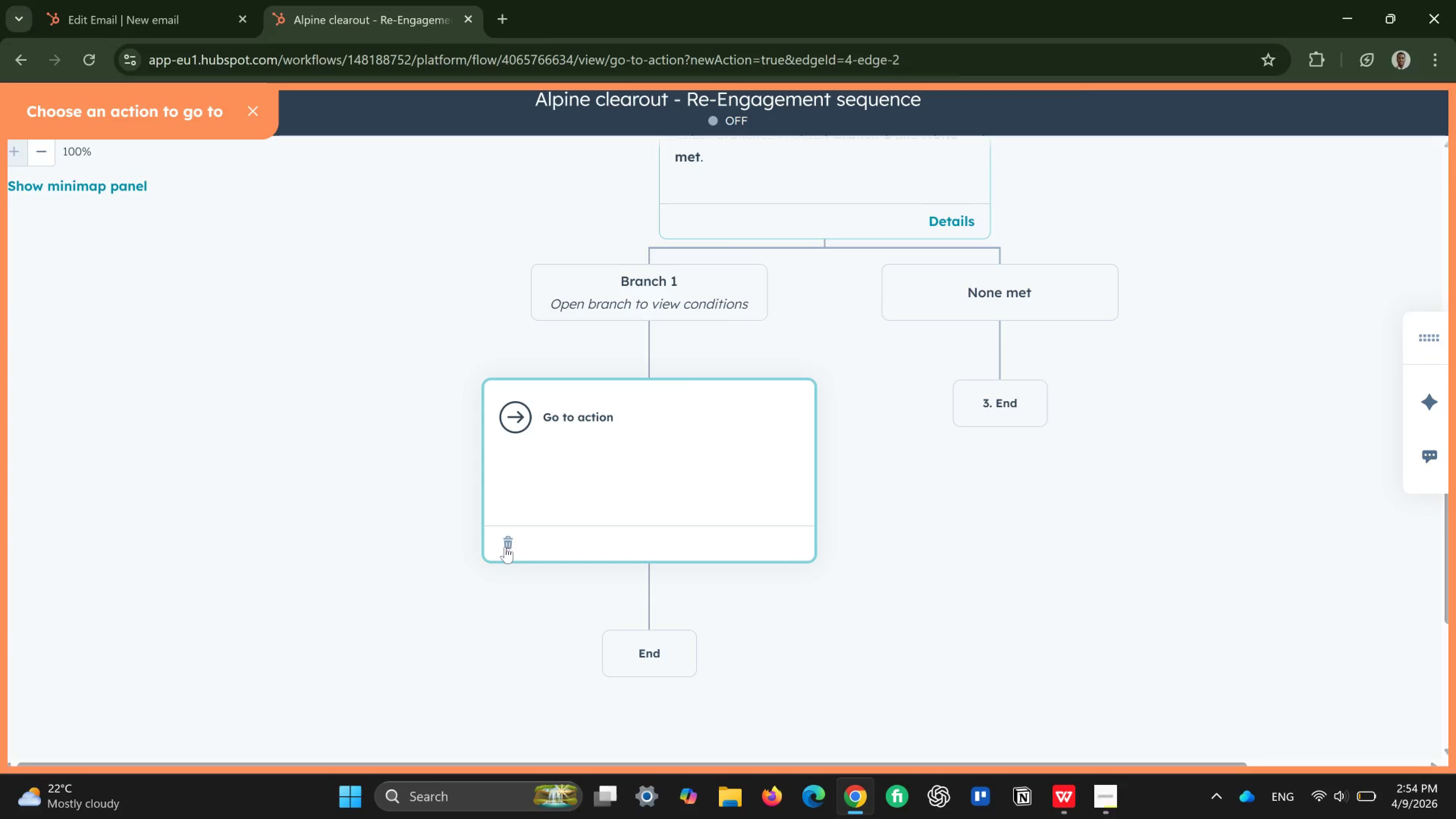 
left_click([509, 536])
 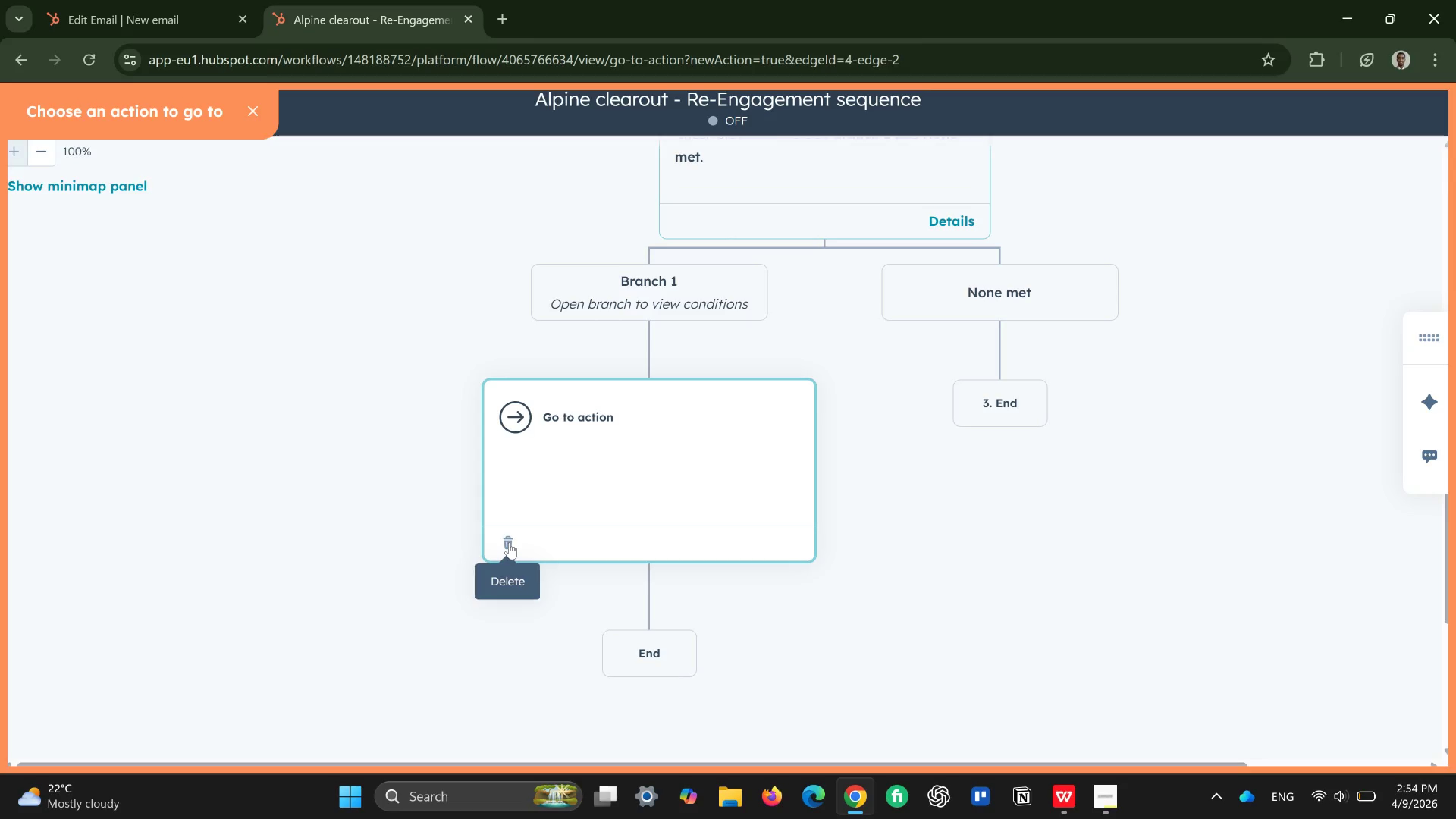 
double_click([509, 543])
 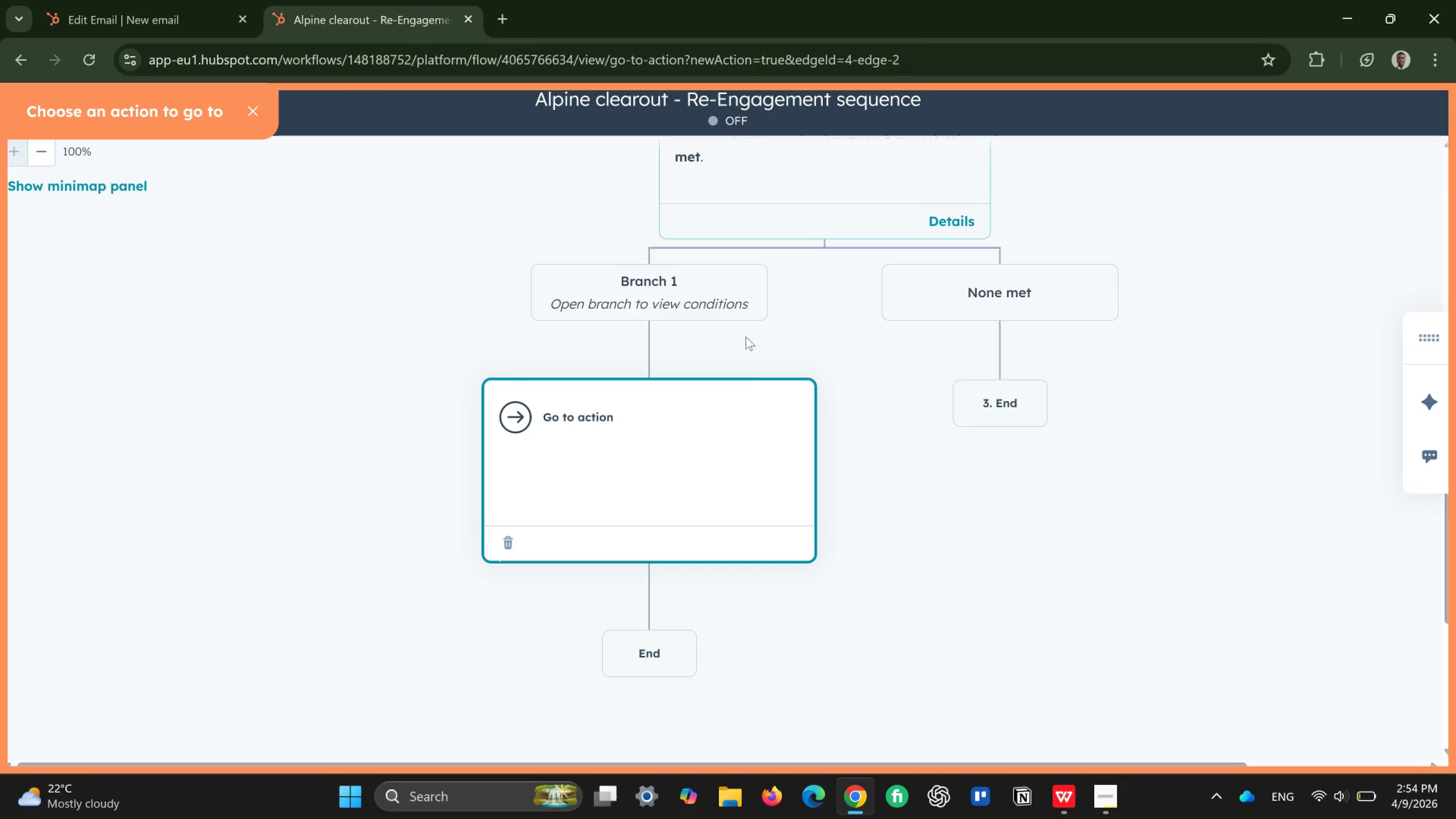 
scroll: coordinate [748, 378], scroll_direction: up, amount: 3.0
 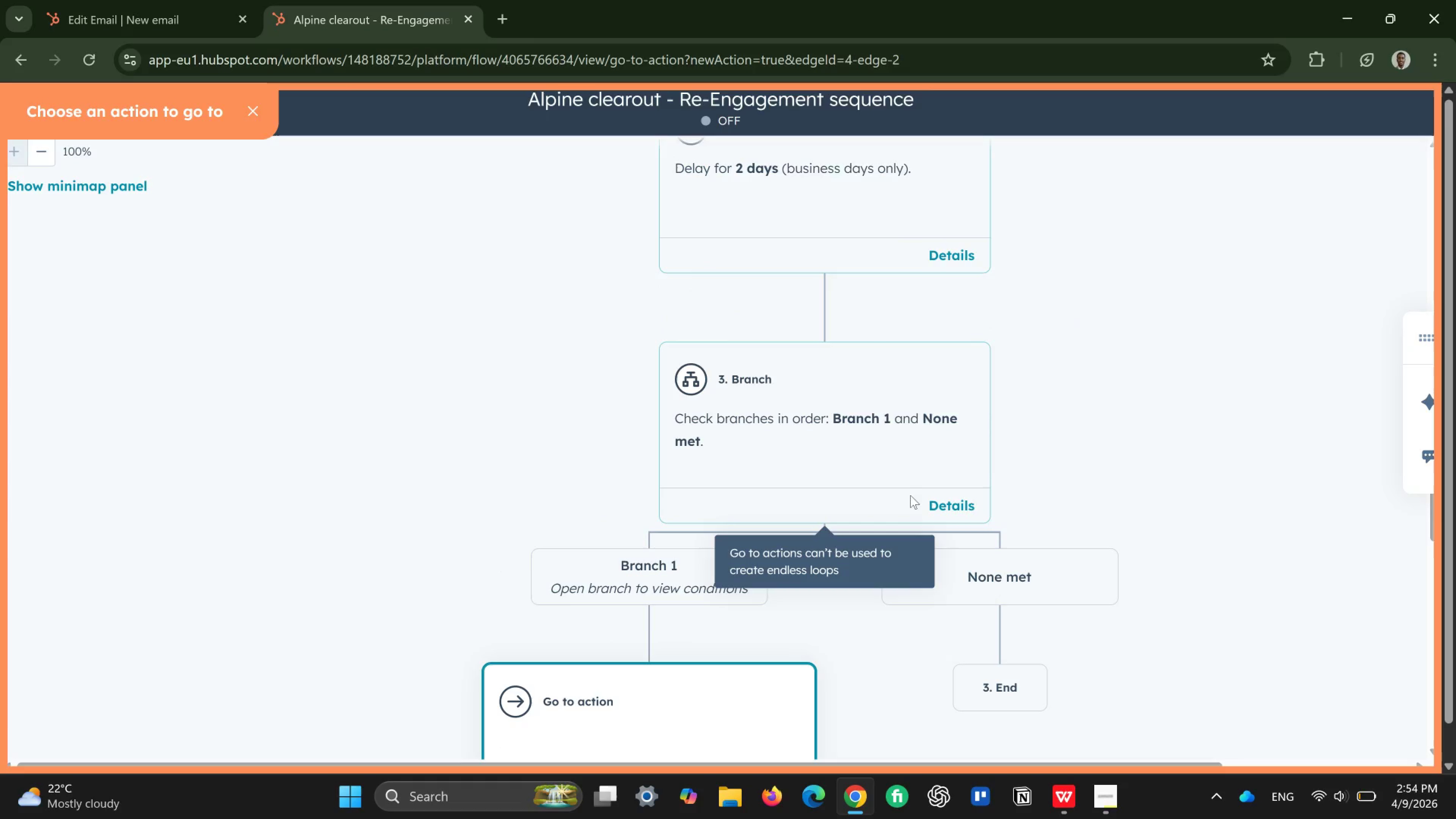 
scroll: coordinate [1052, 529], scroll_direction: down, amount: 1.0
 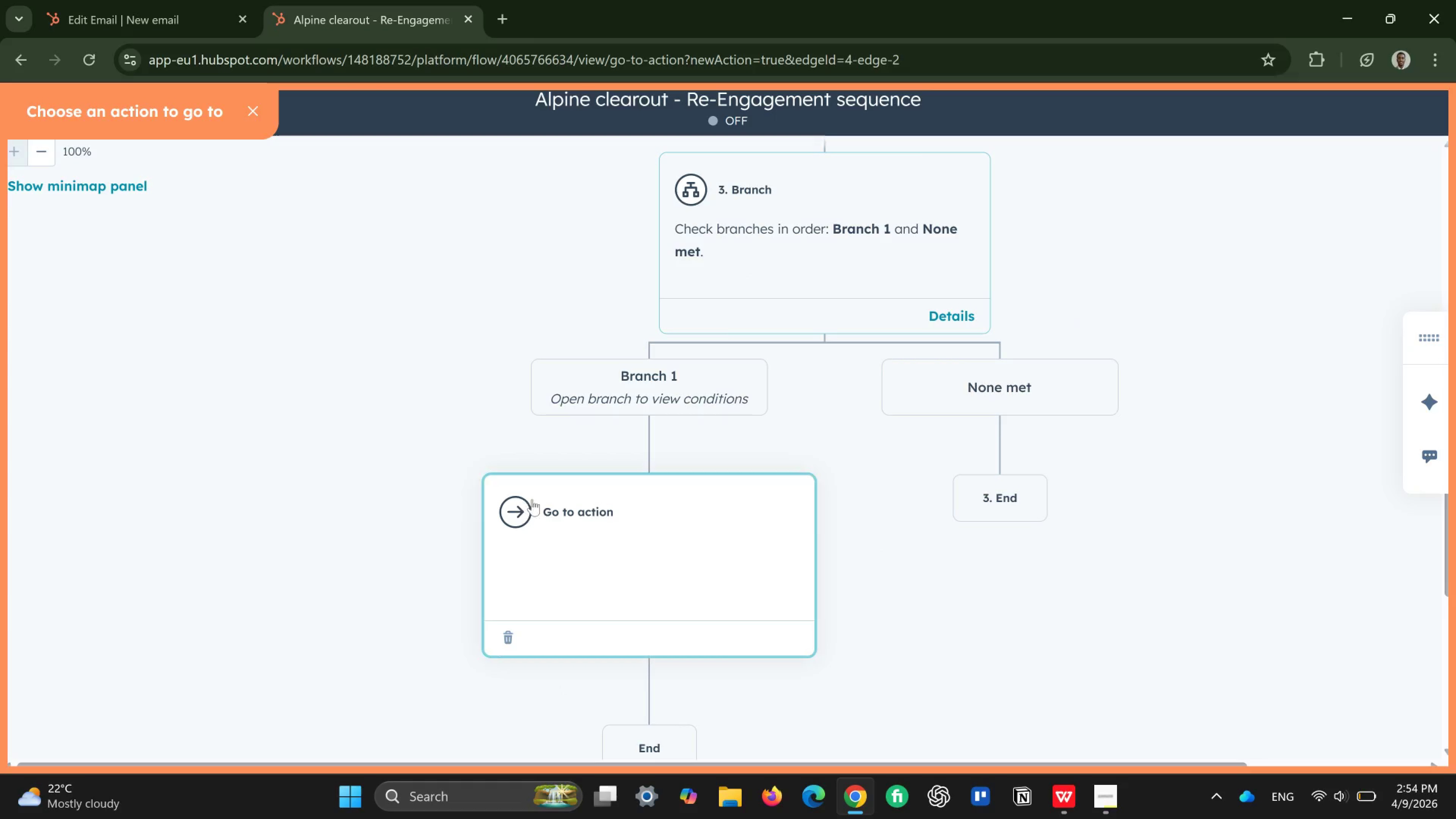 
left_click([530, 509])
 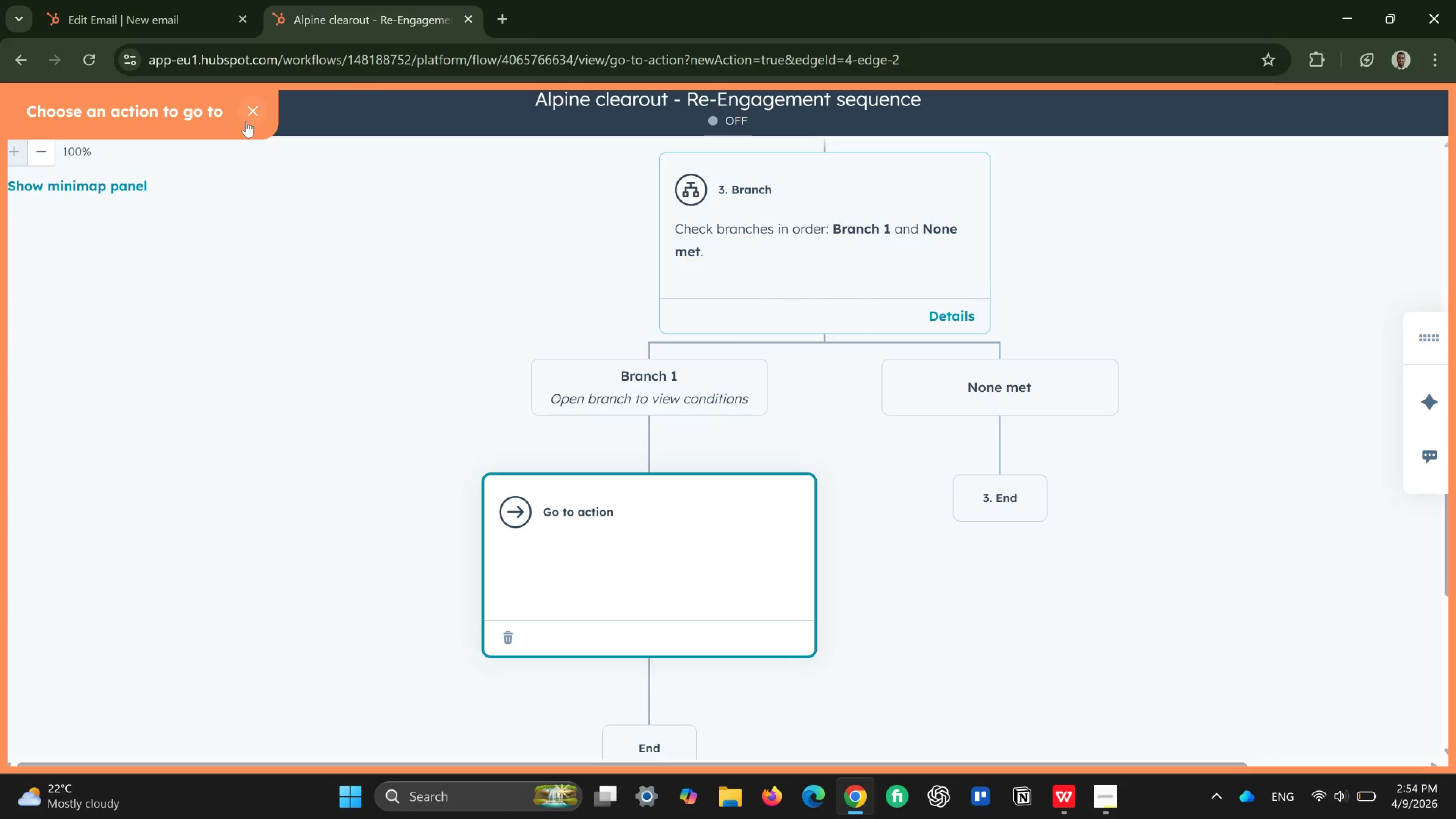 
left_click([253, 104])
 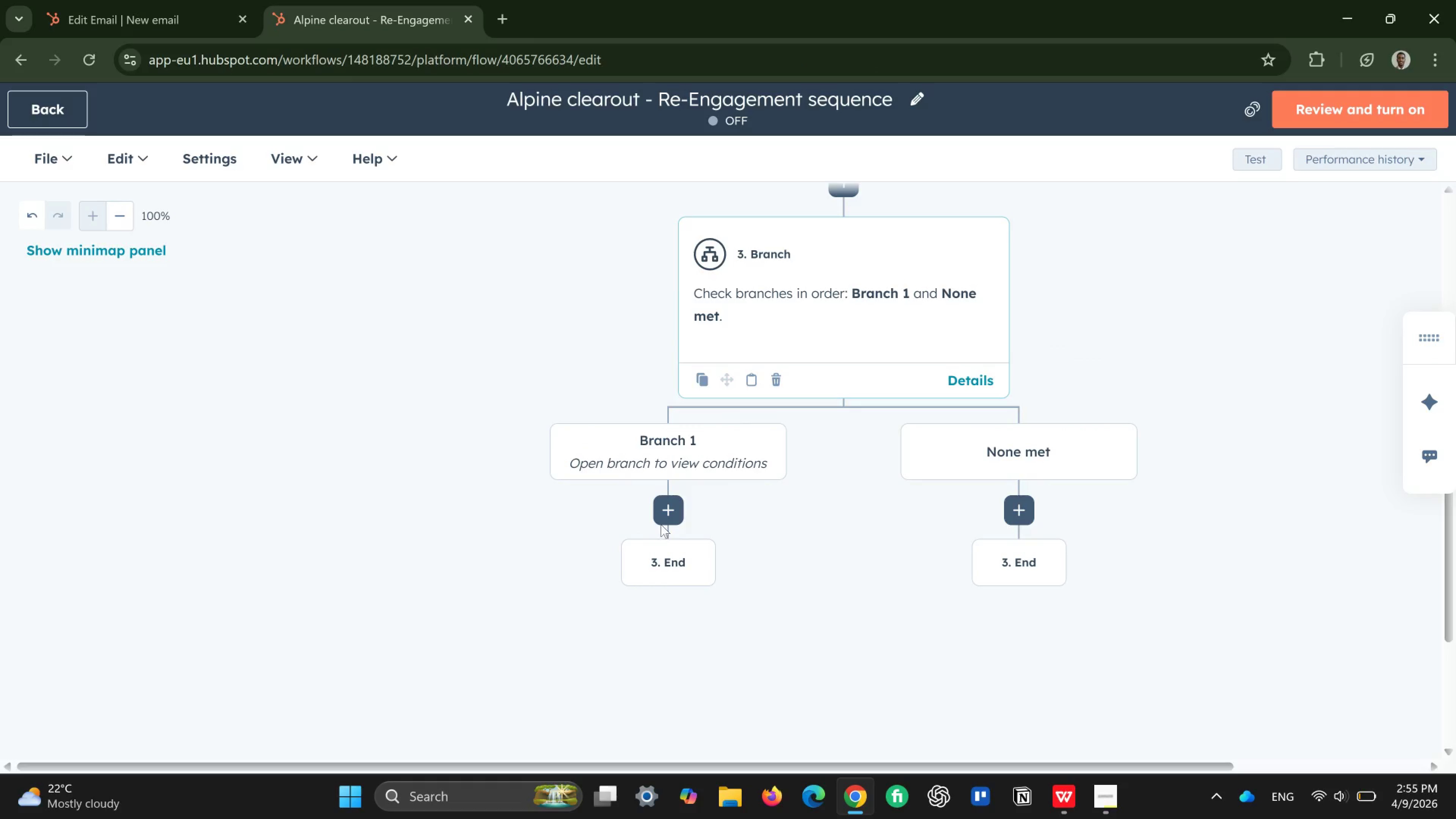 
wait(5.28)
 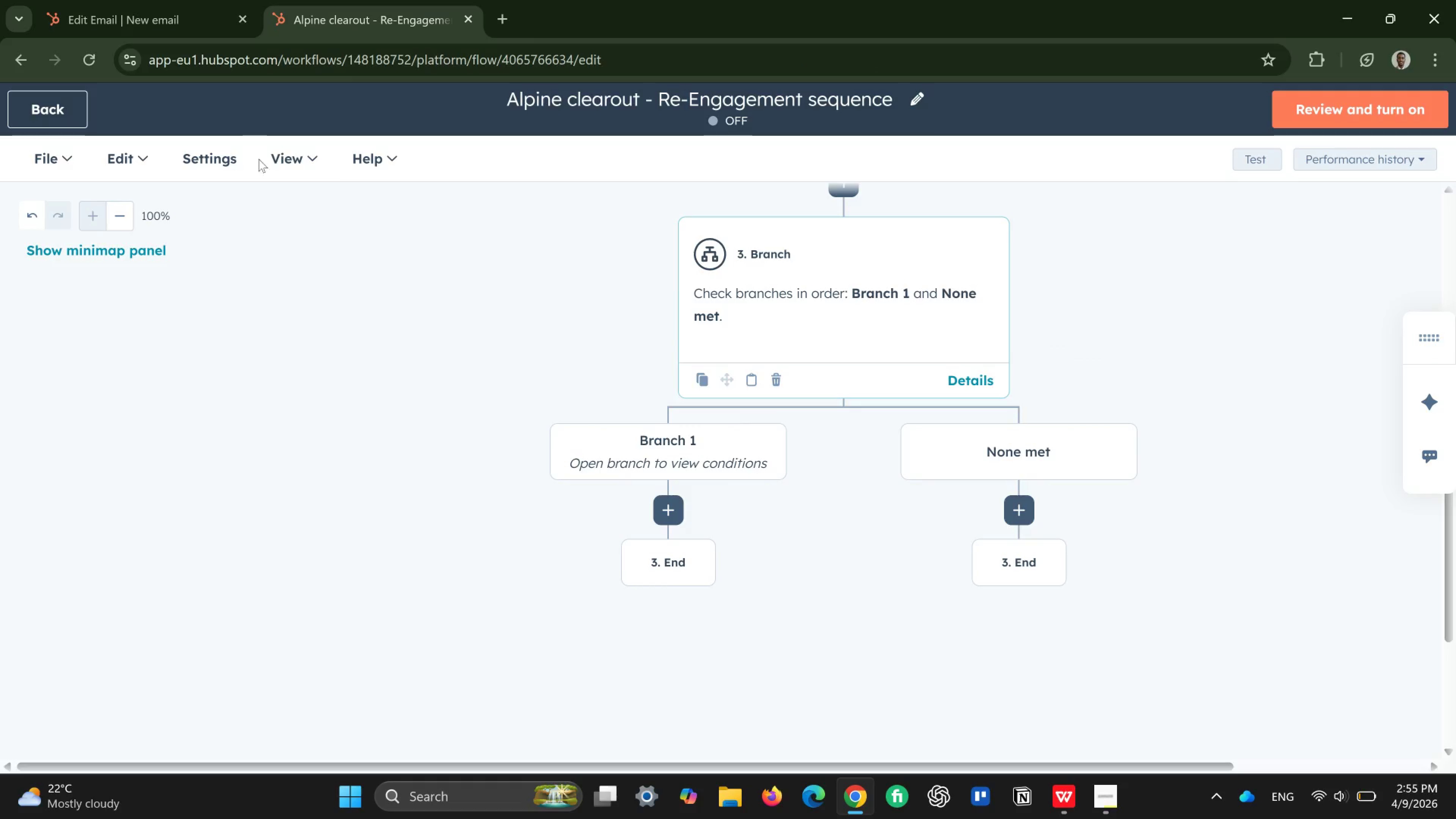 
left_click([664, 516])
 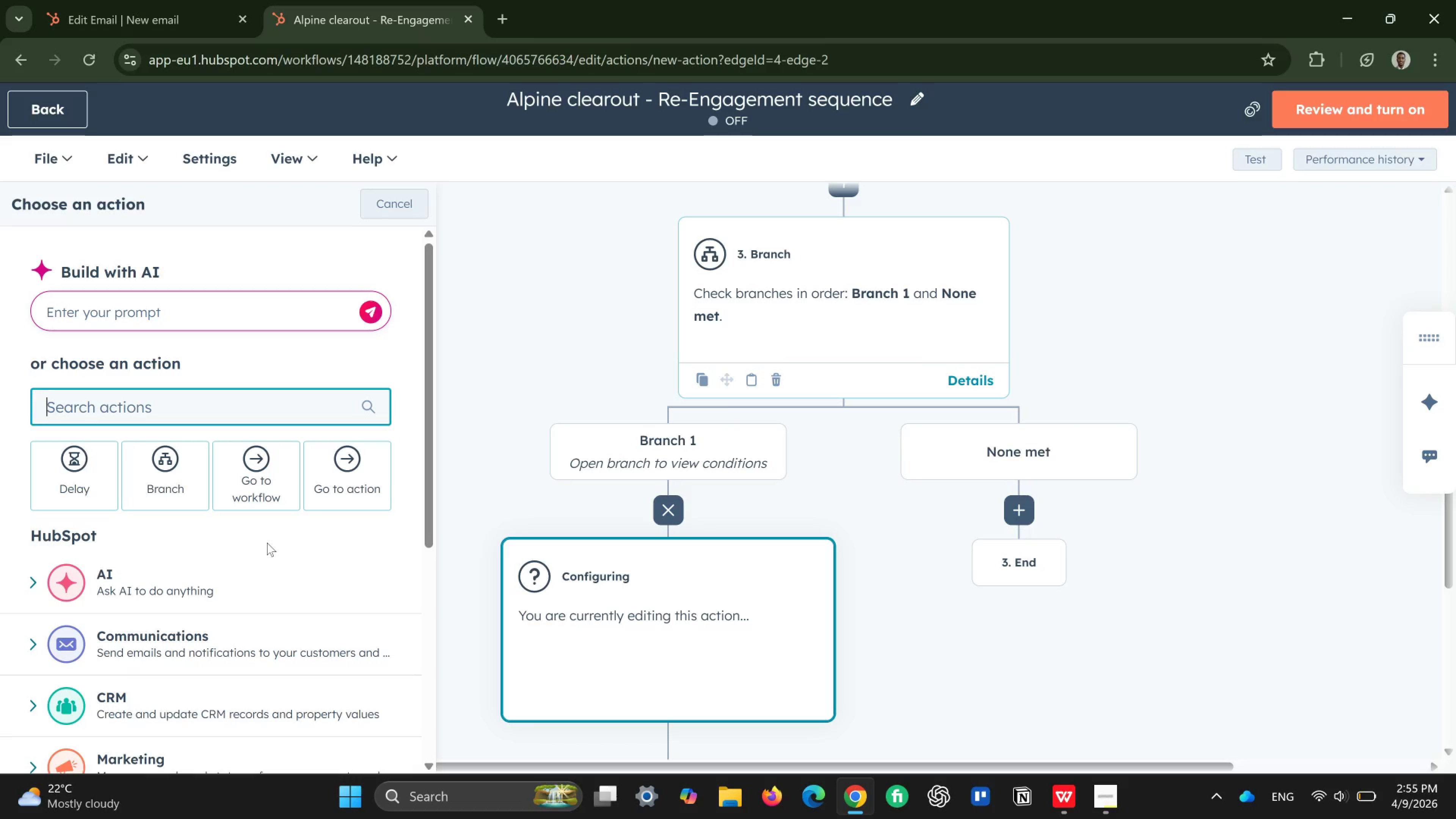 
wait(5.72)
 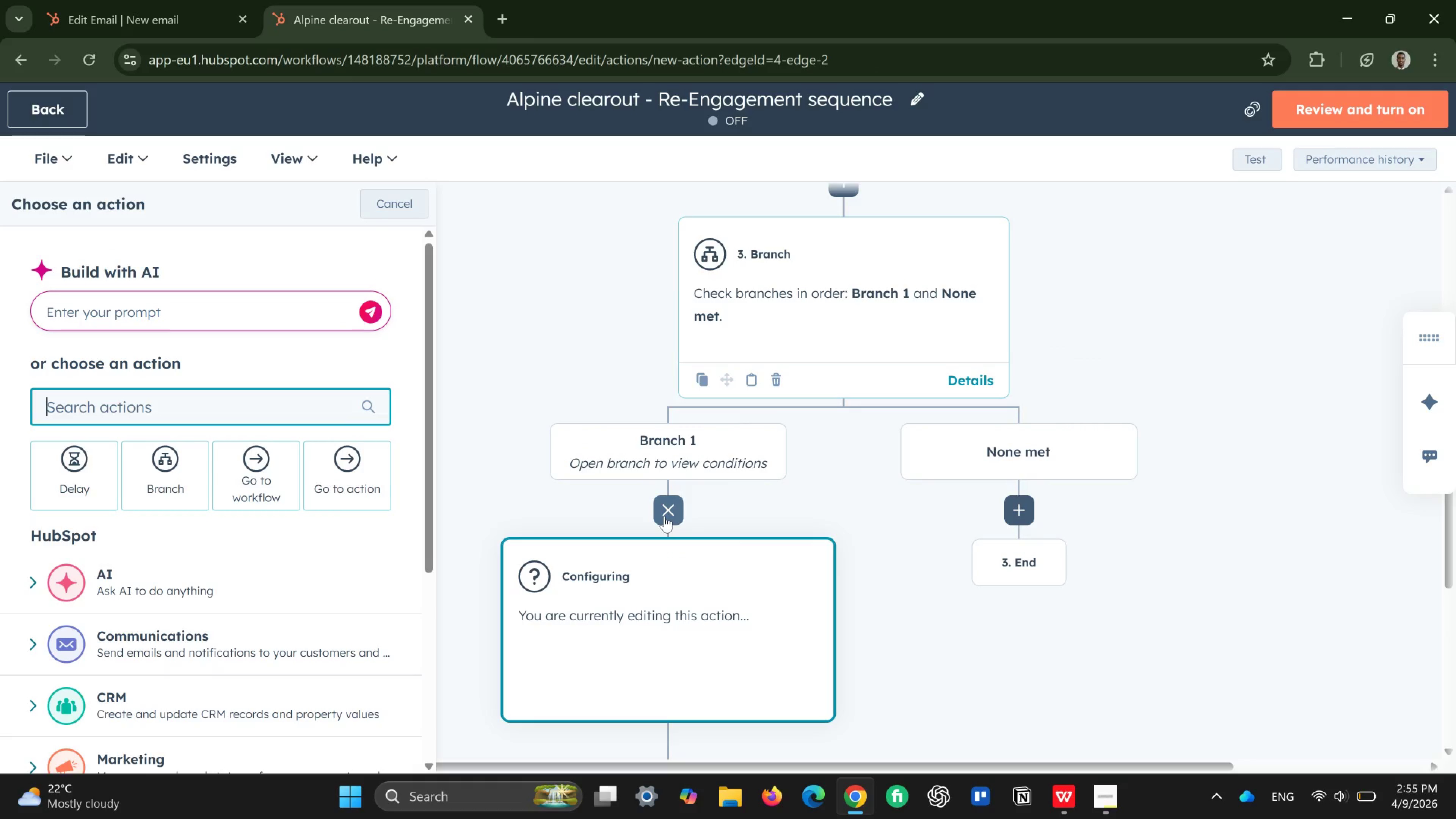 
left_click([249, 449])
 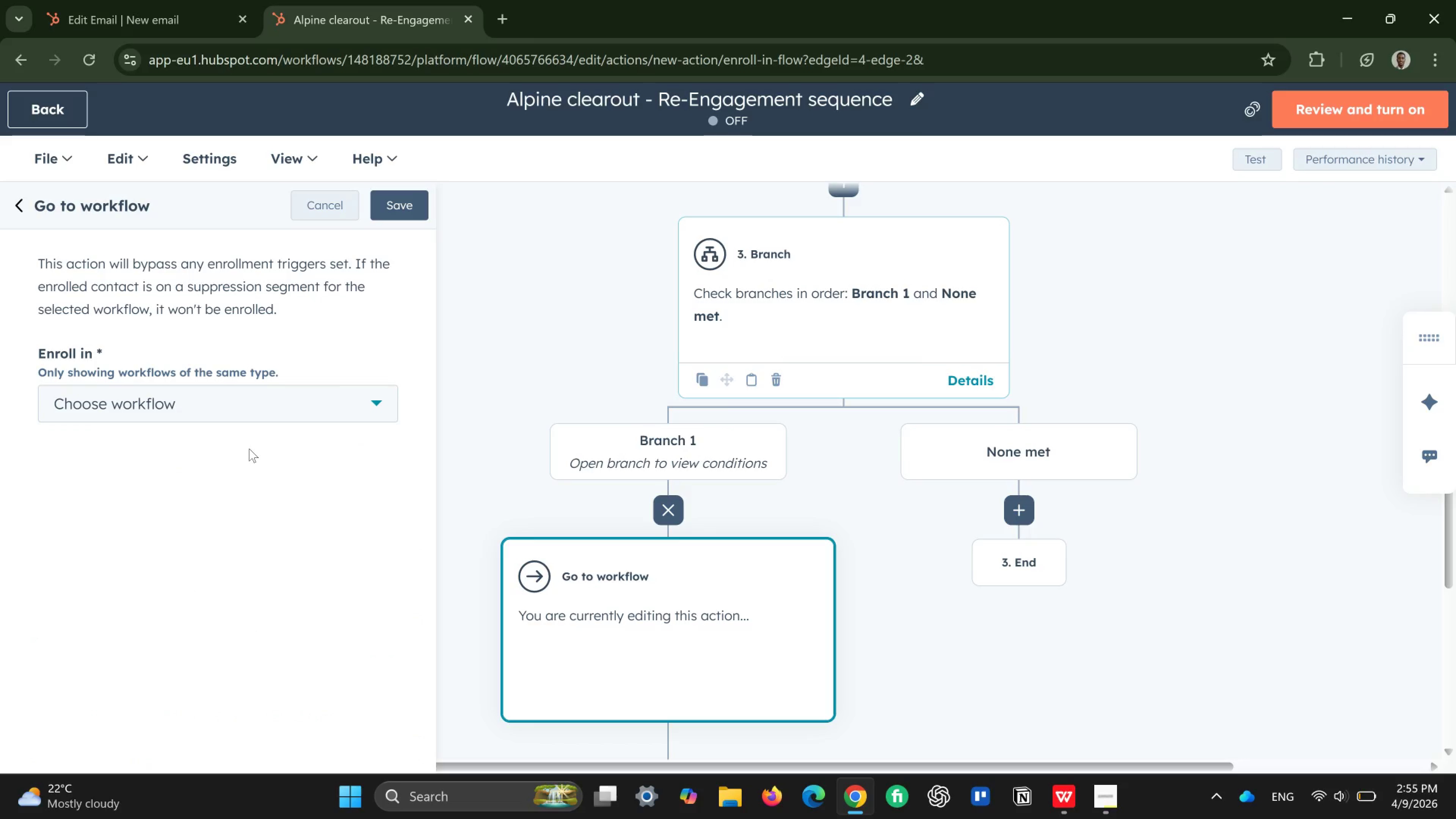 
left_click([323, 403])
 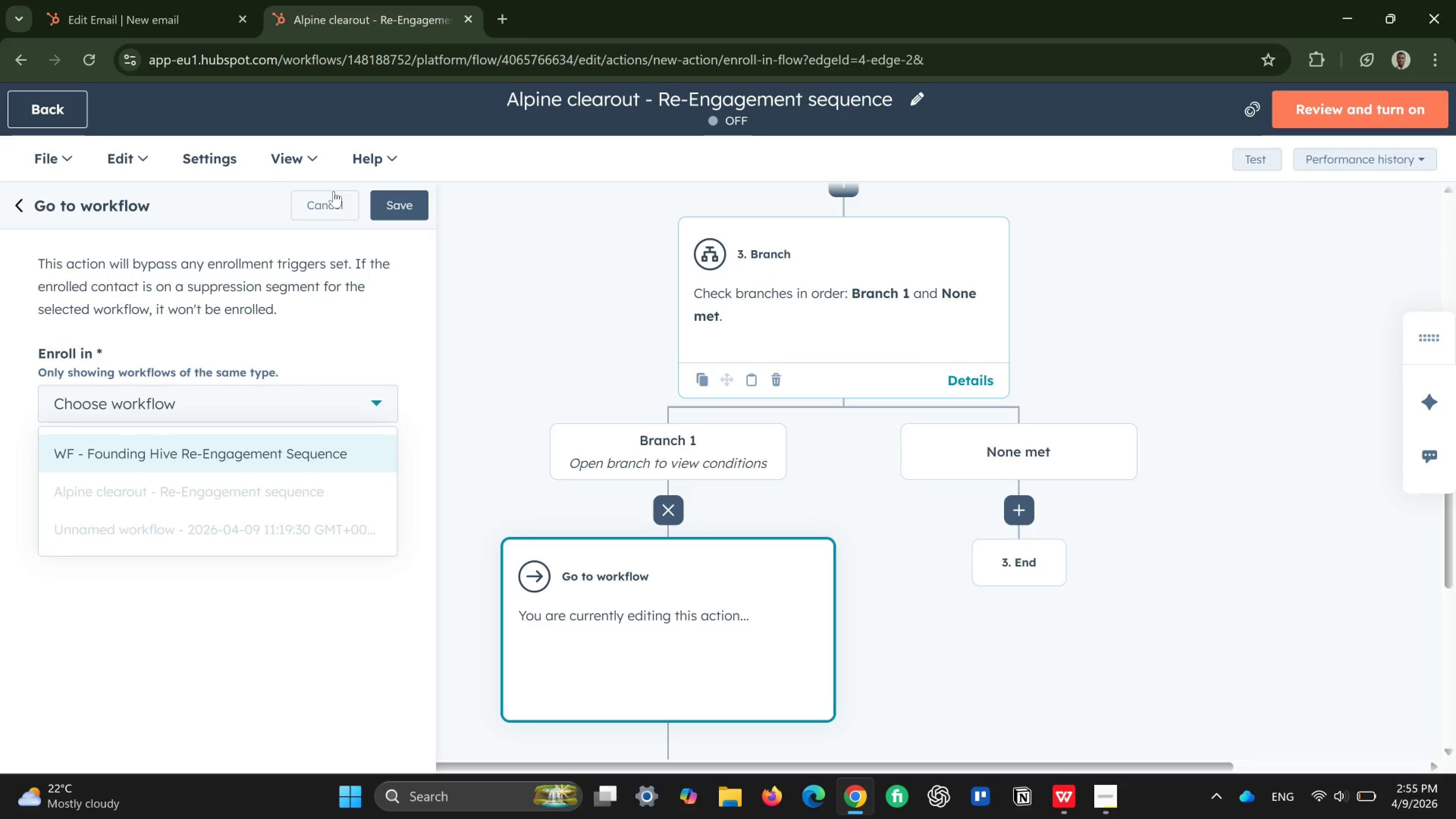 
wait(6.58)
 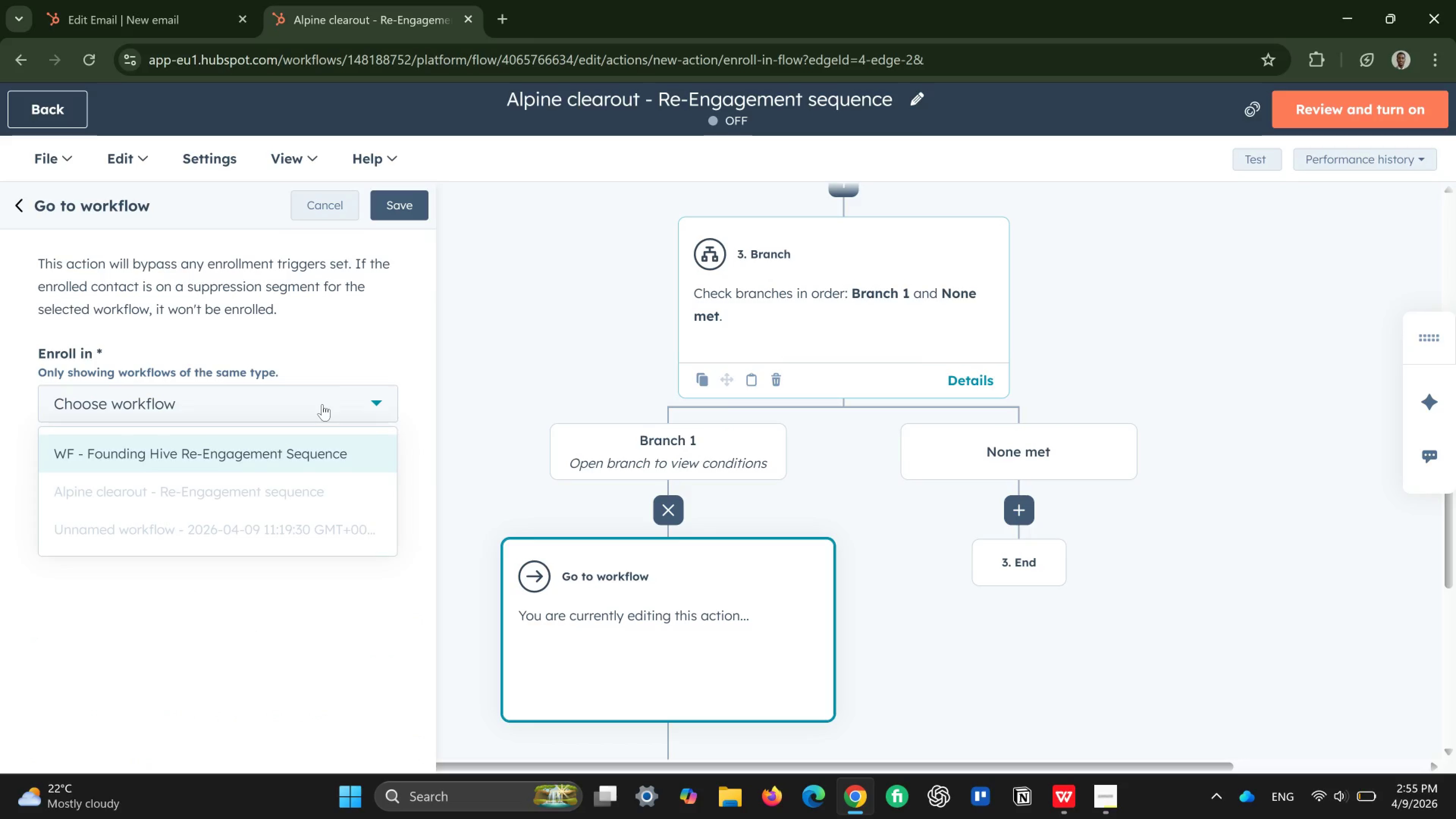 
left_click([17, 202])
 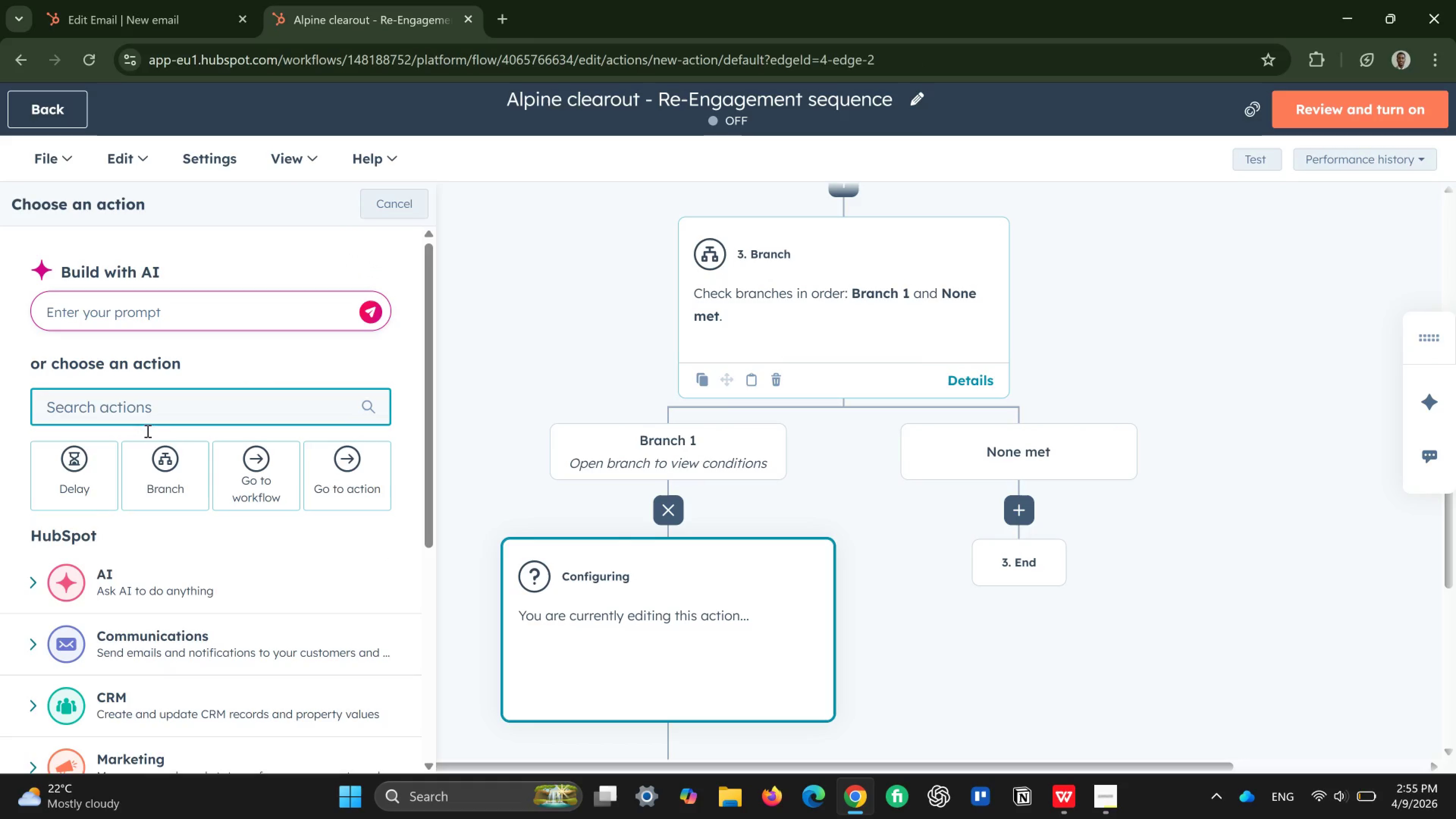 
scroll: coordinate [109, 602], scroll_direction: down, amount: 2.0
 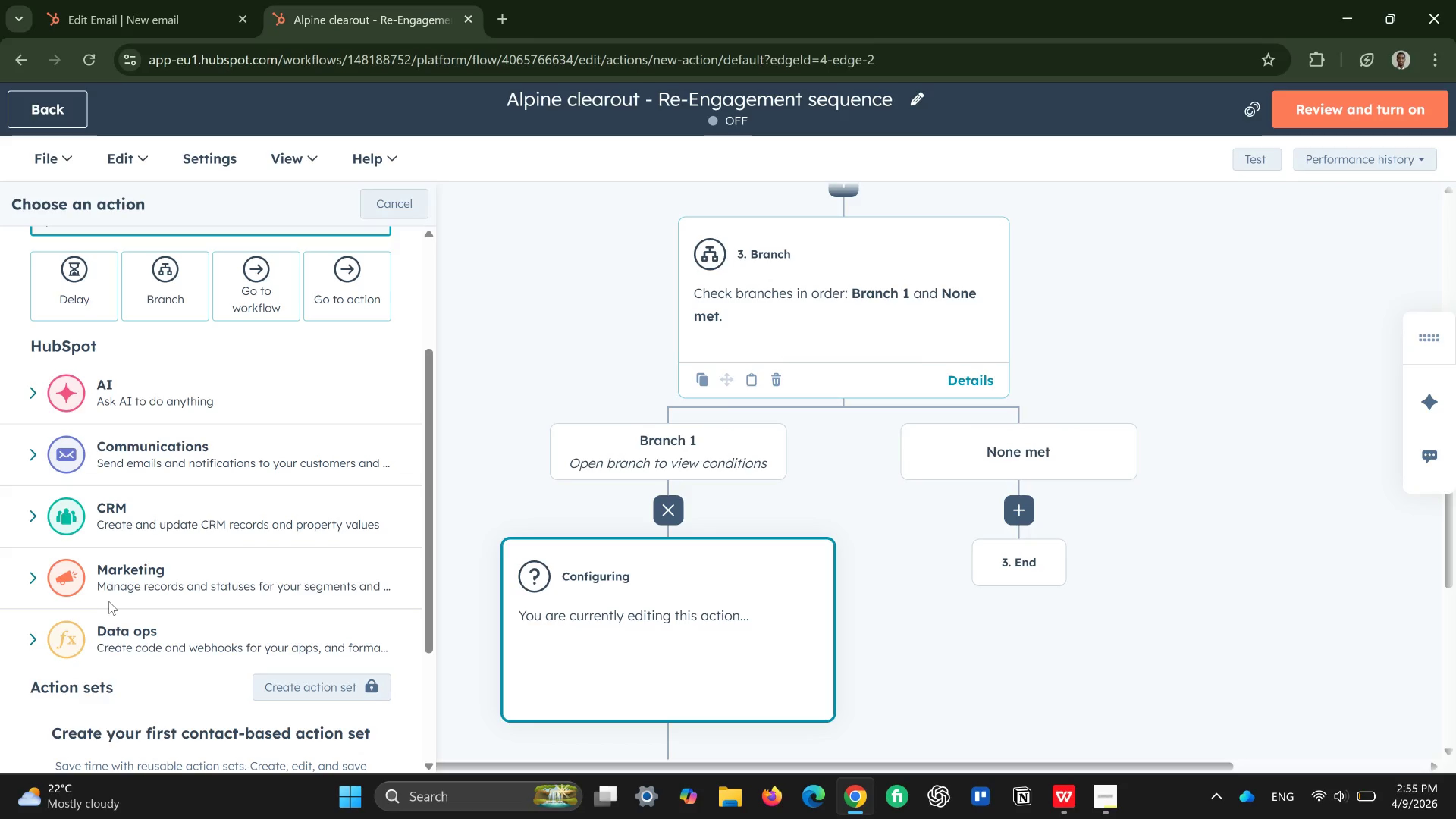 
wait(7.32)
 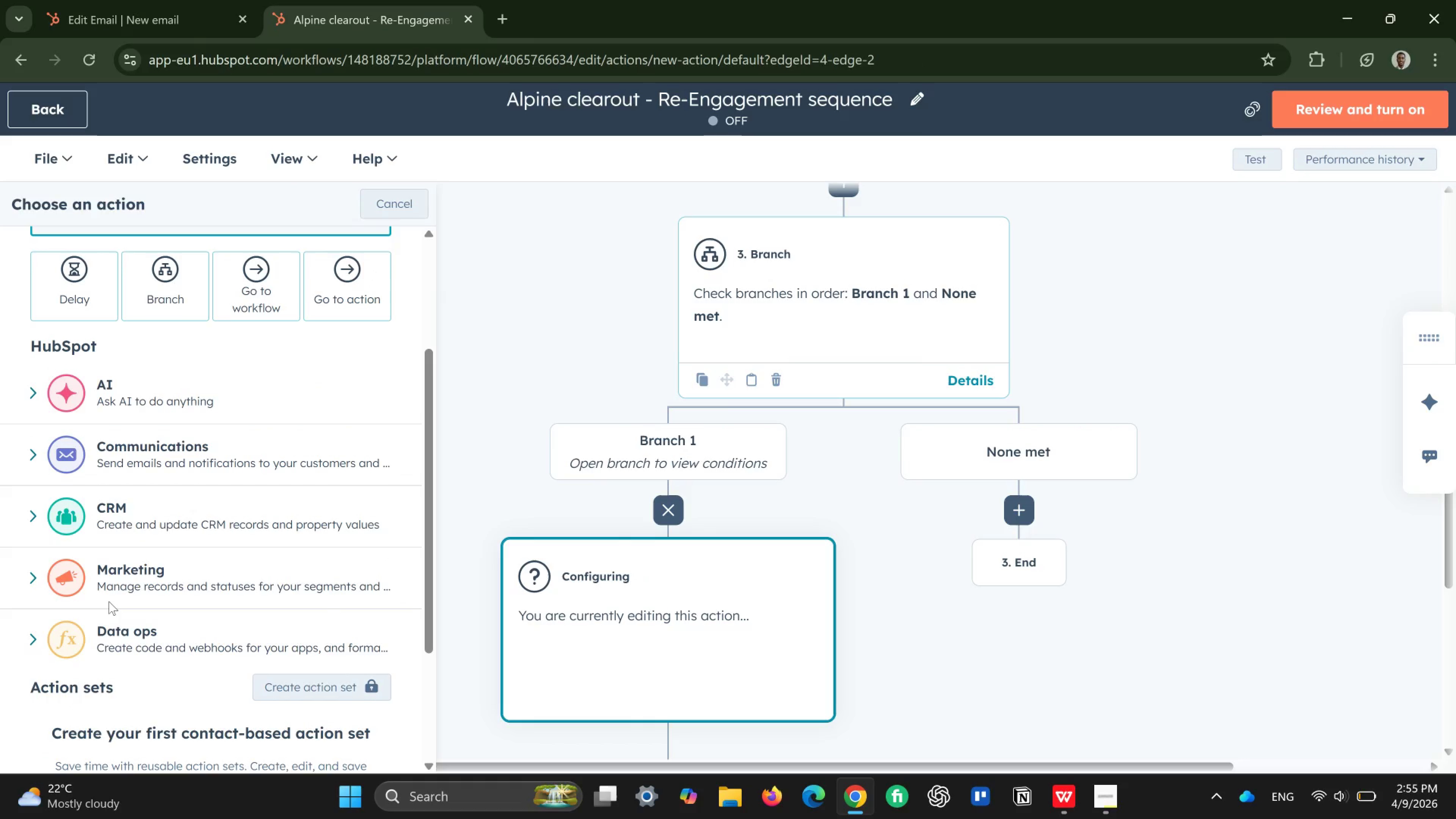 
left_click([172, 295])
 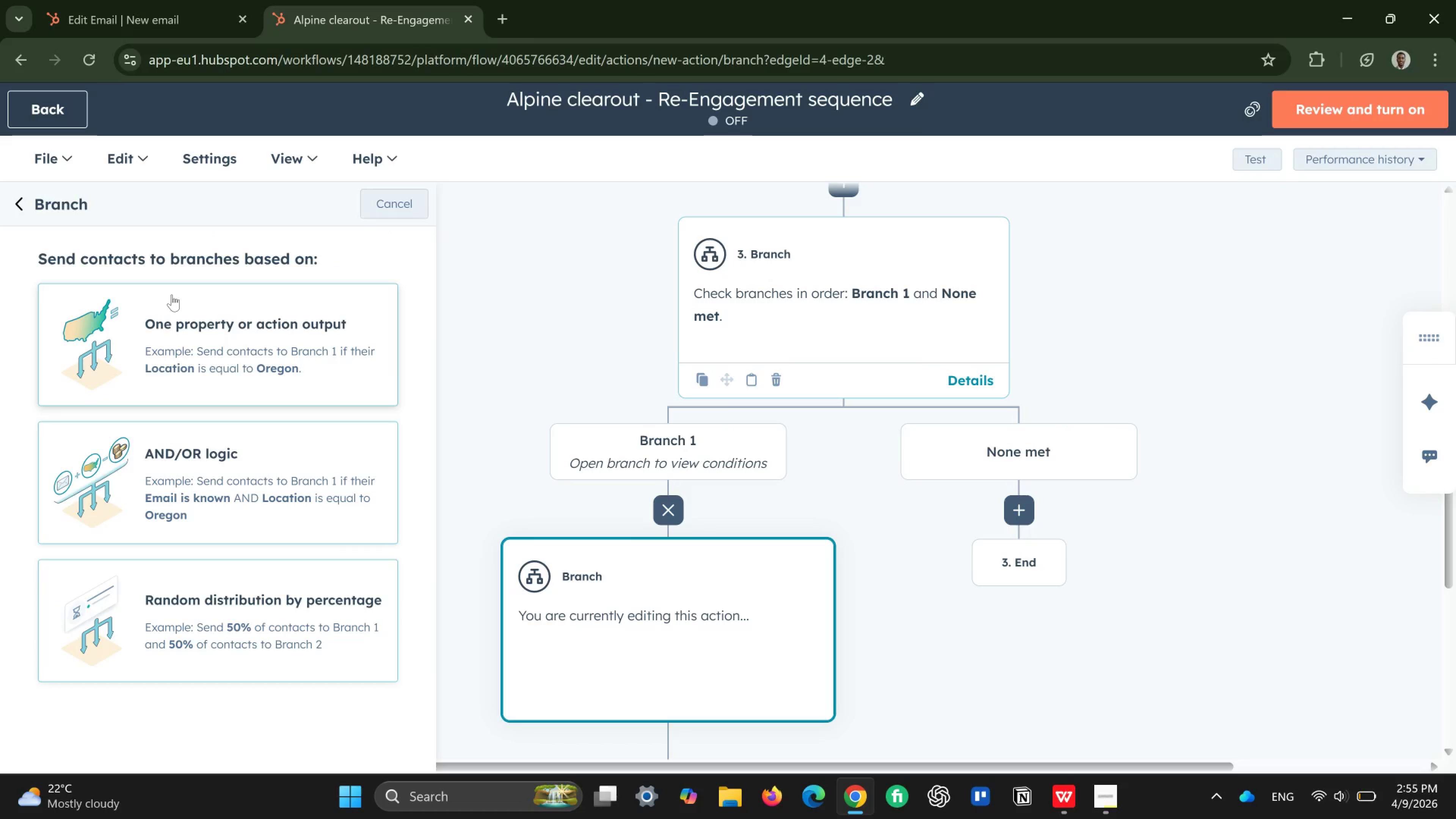 
left_click([182, 316])
 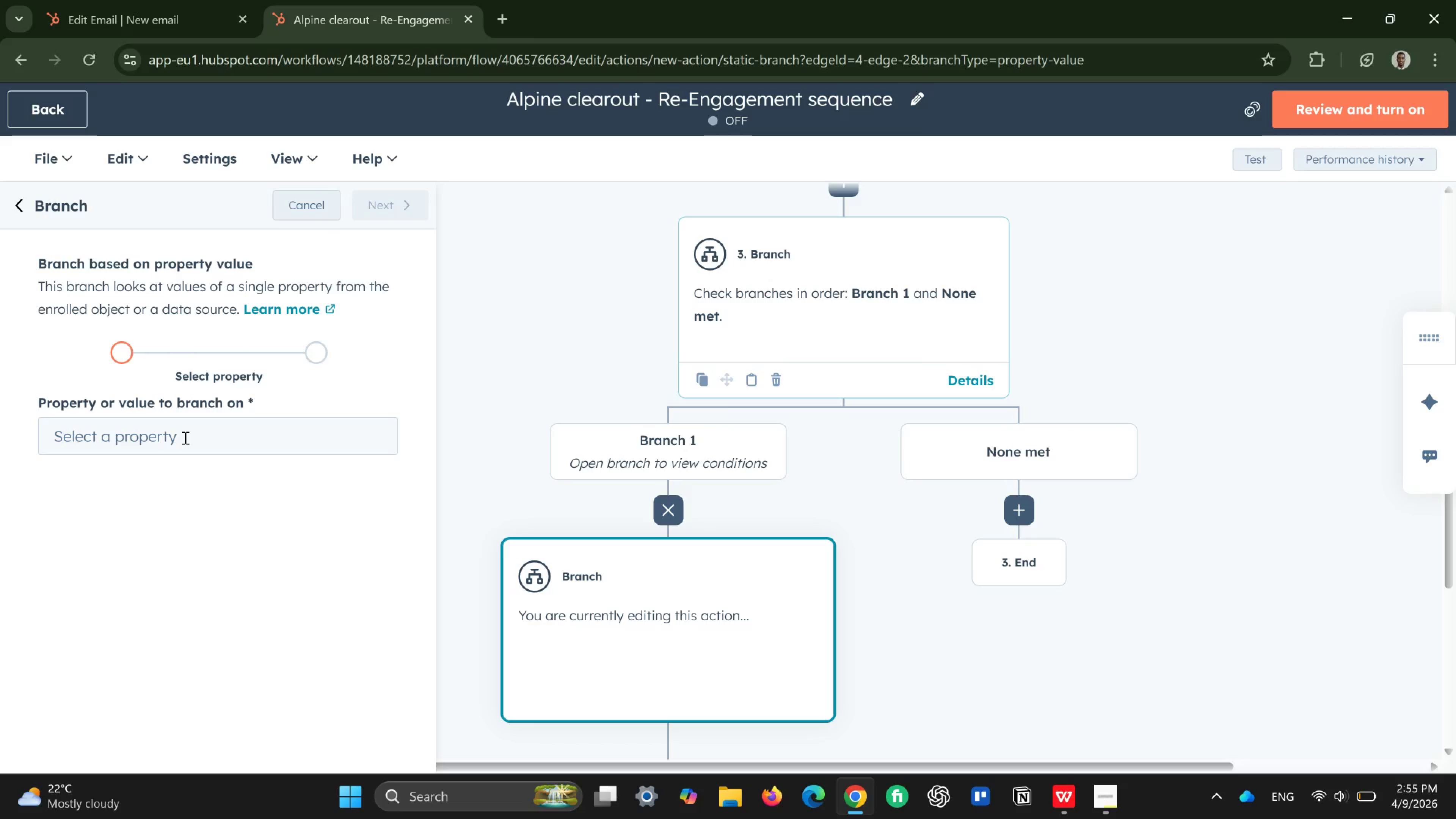 
left_click([184, 438])
 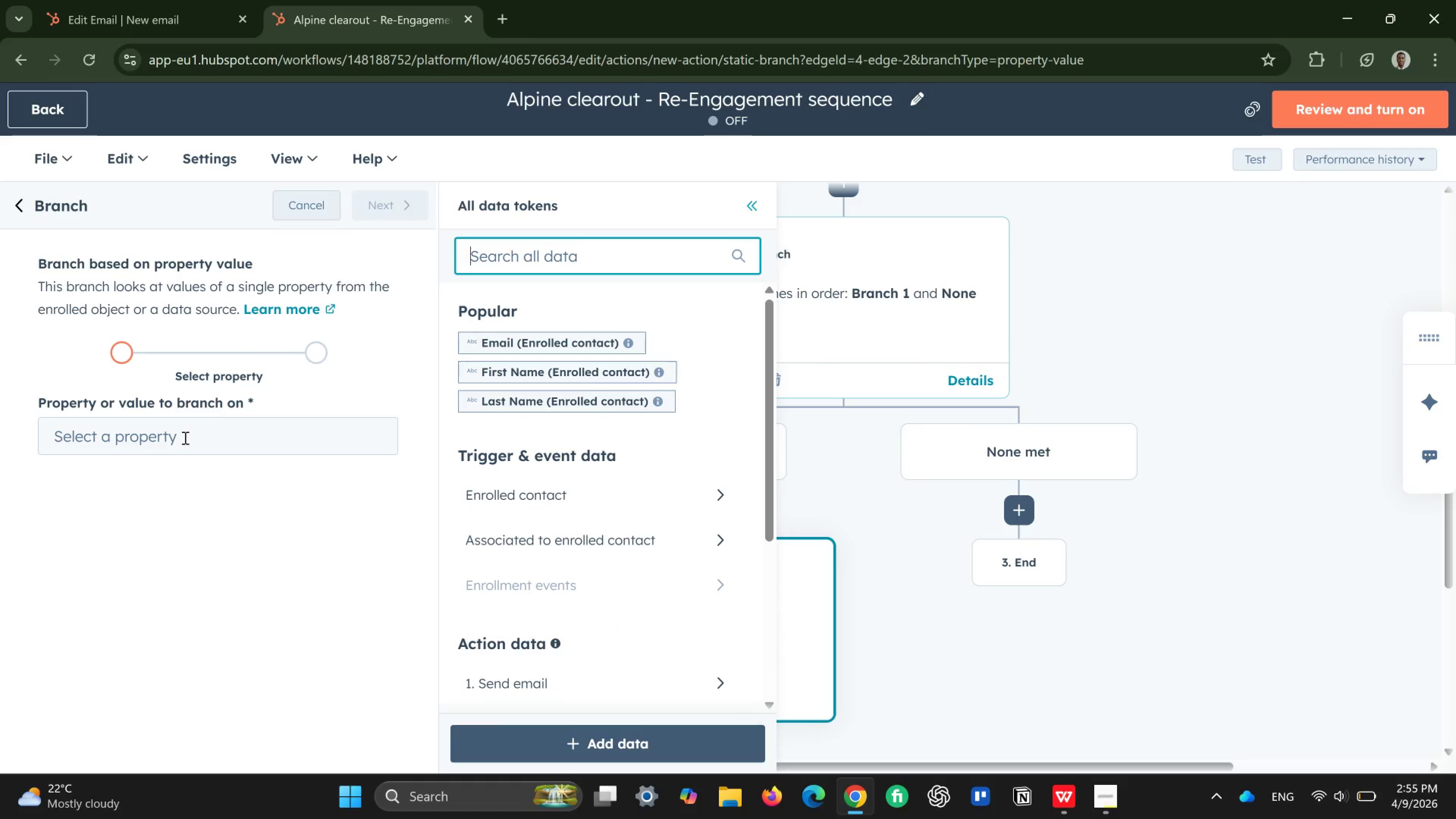 
wait(8.59)
 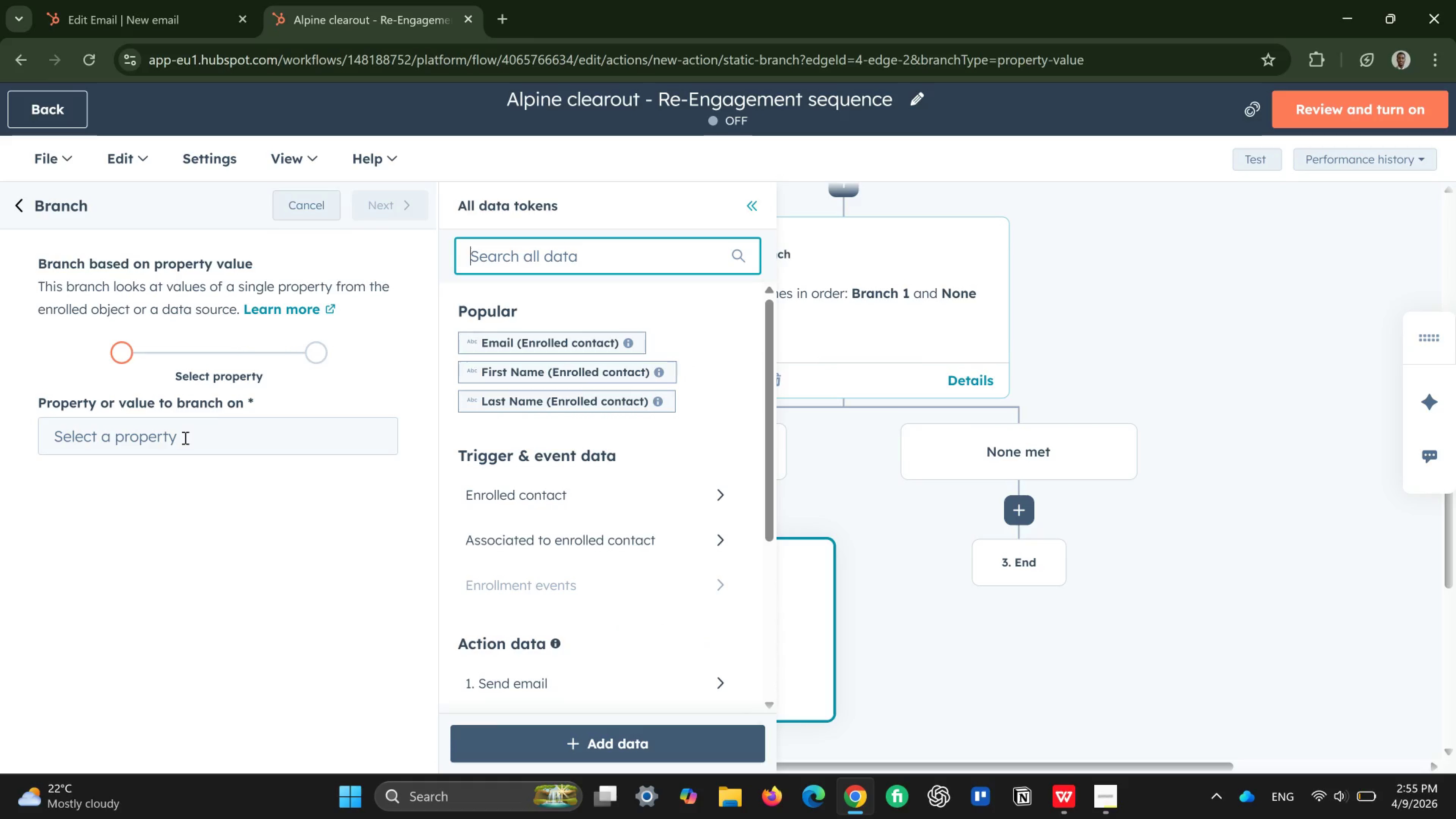 
scroll: coordinate [553, 572], scroll_direction: down, amount: 3.0
 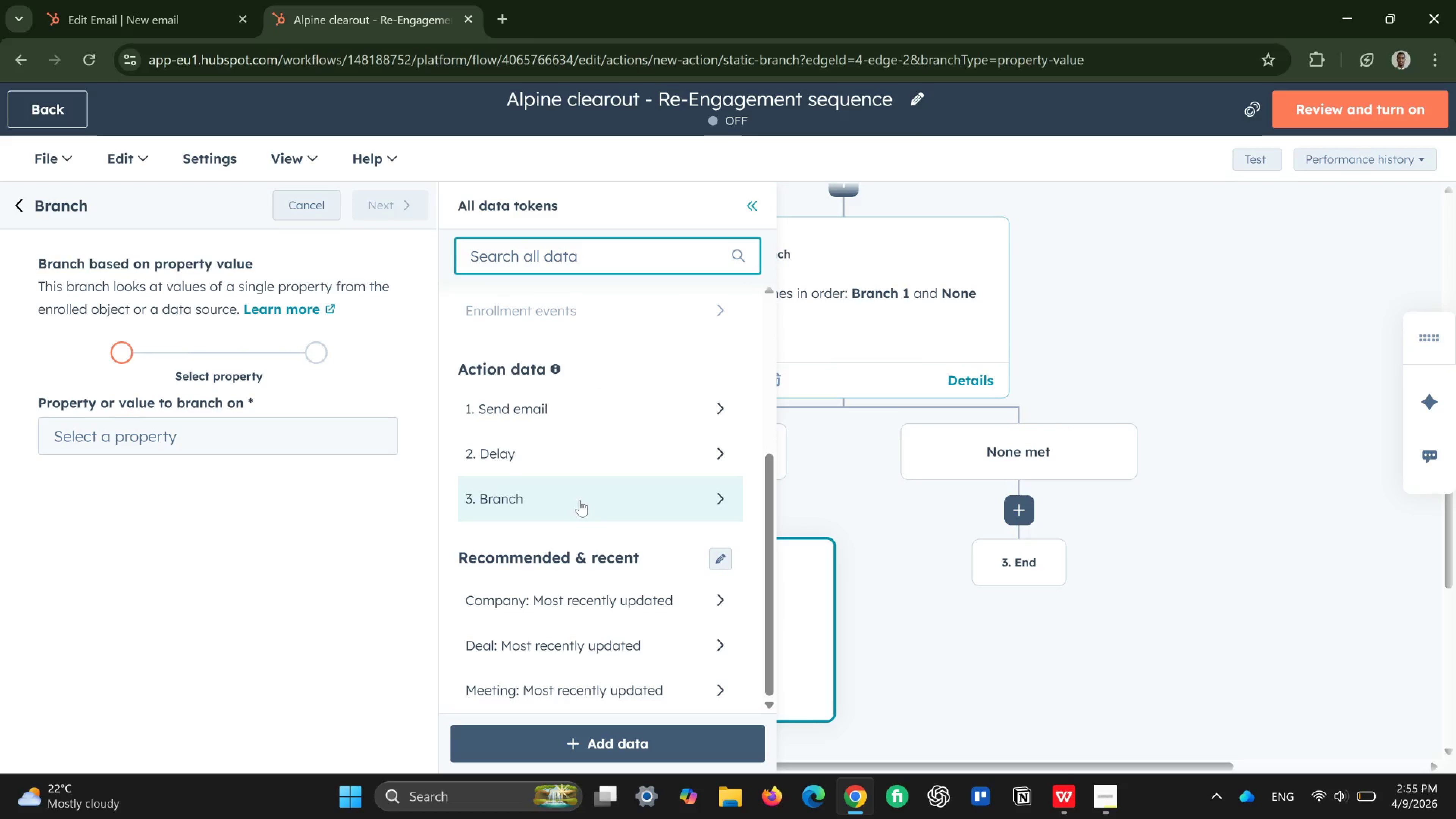 
left_click([624, 508])
 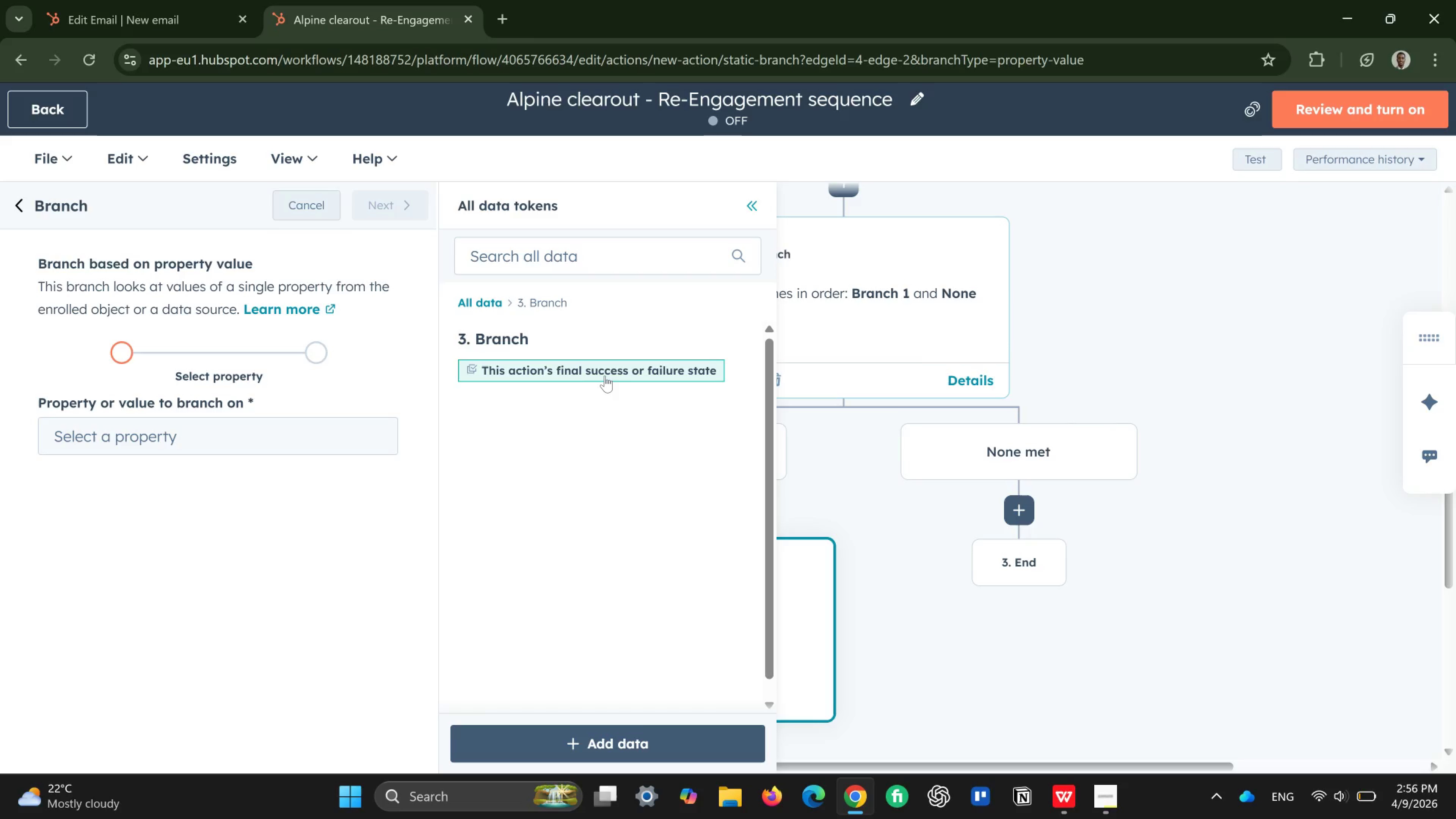 
wait(7.62)
 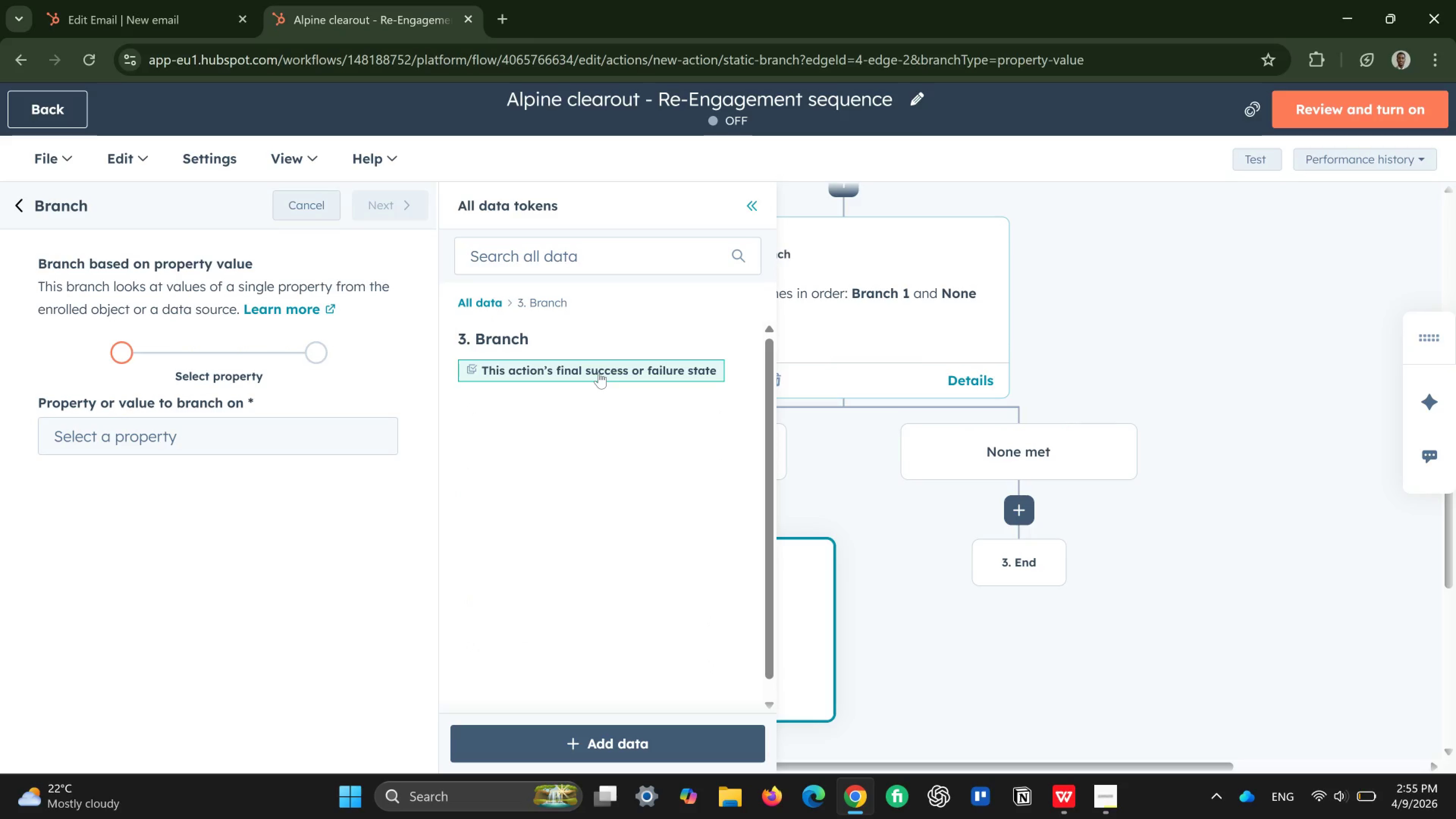 
left_click([647, 744])
 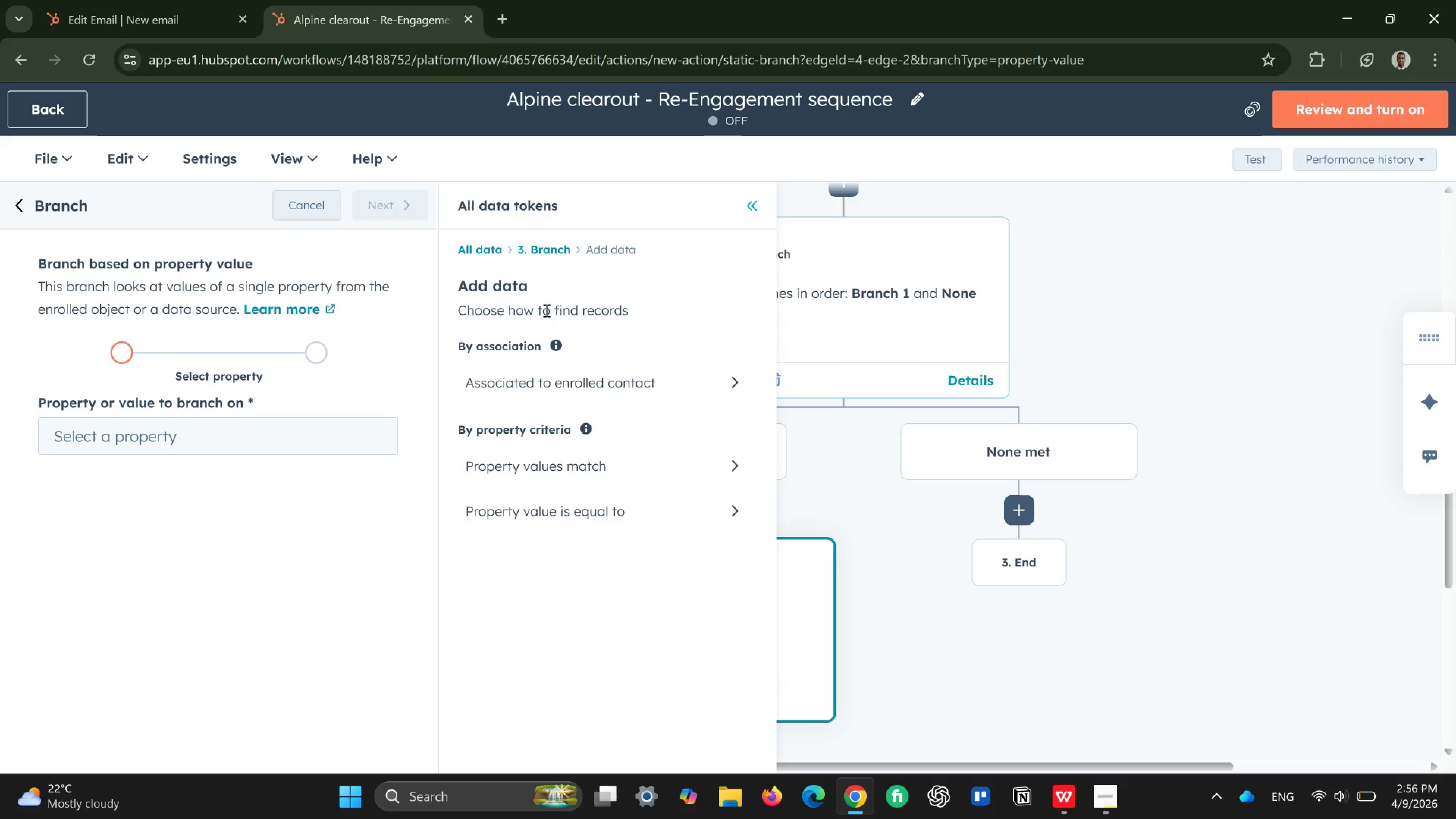 
wait(8.9)
 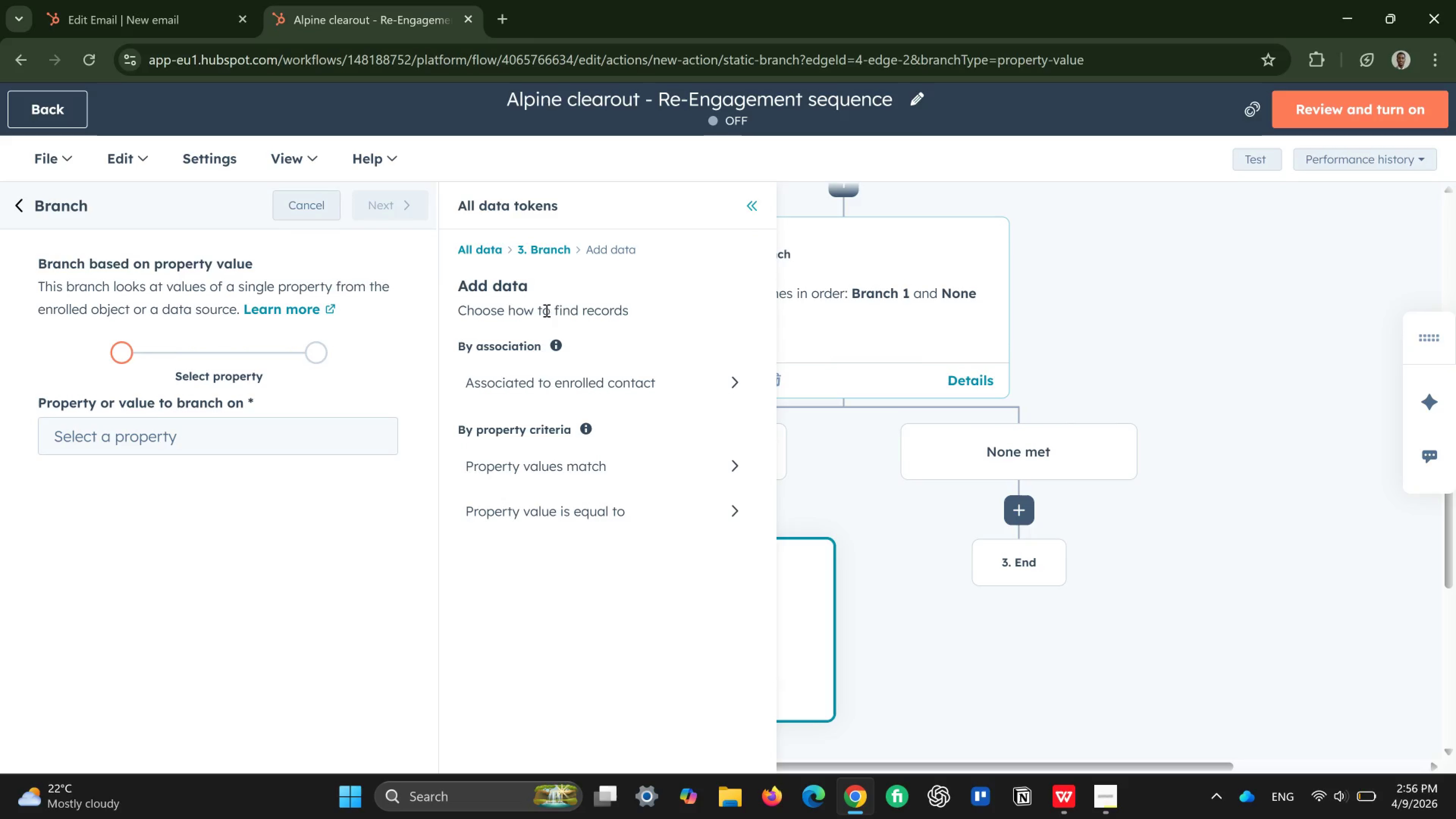 
left_click([687, 458])
 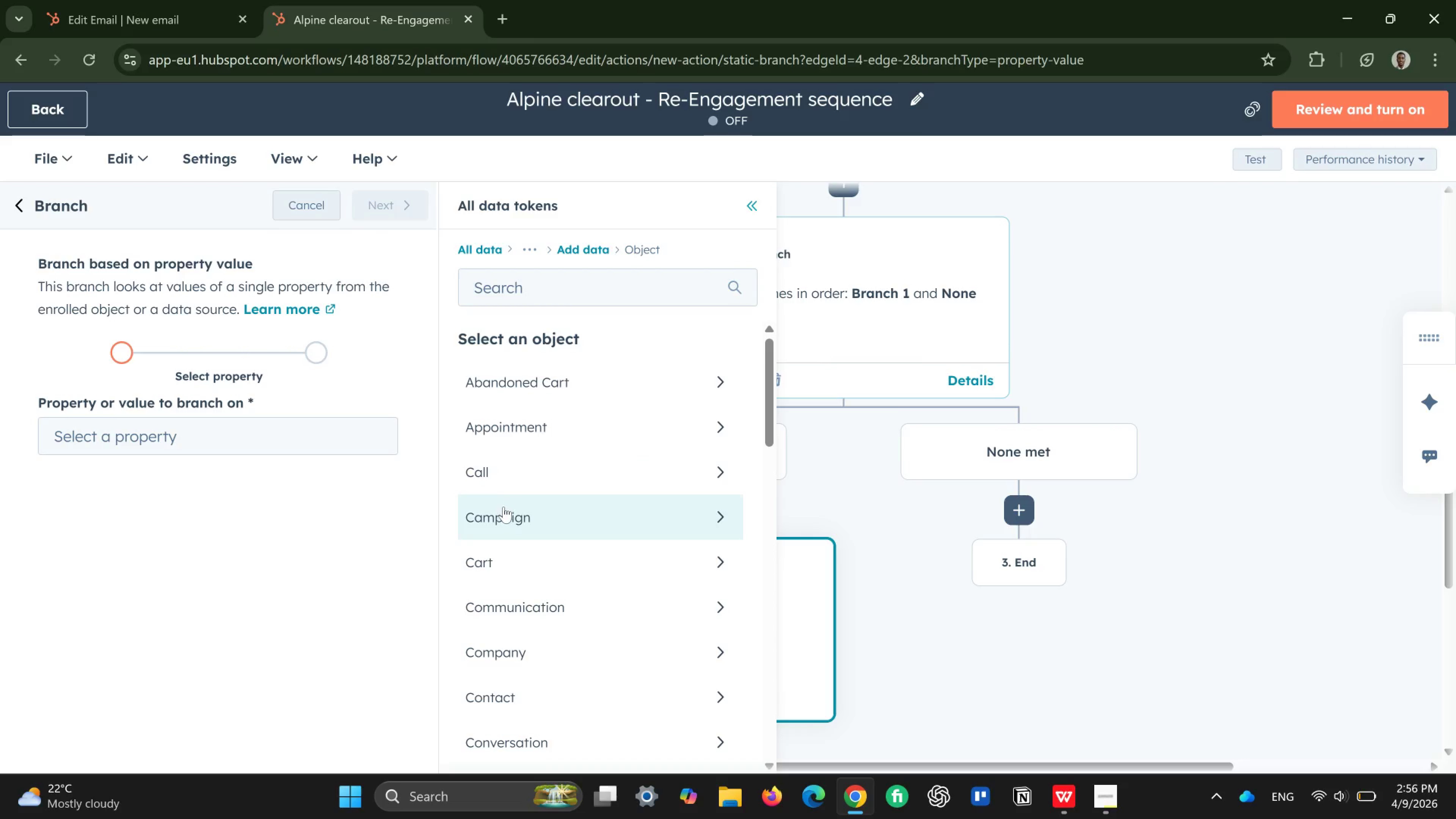 
wait(7.88)
 